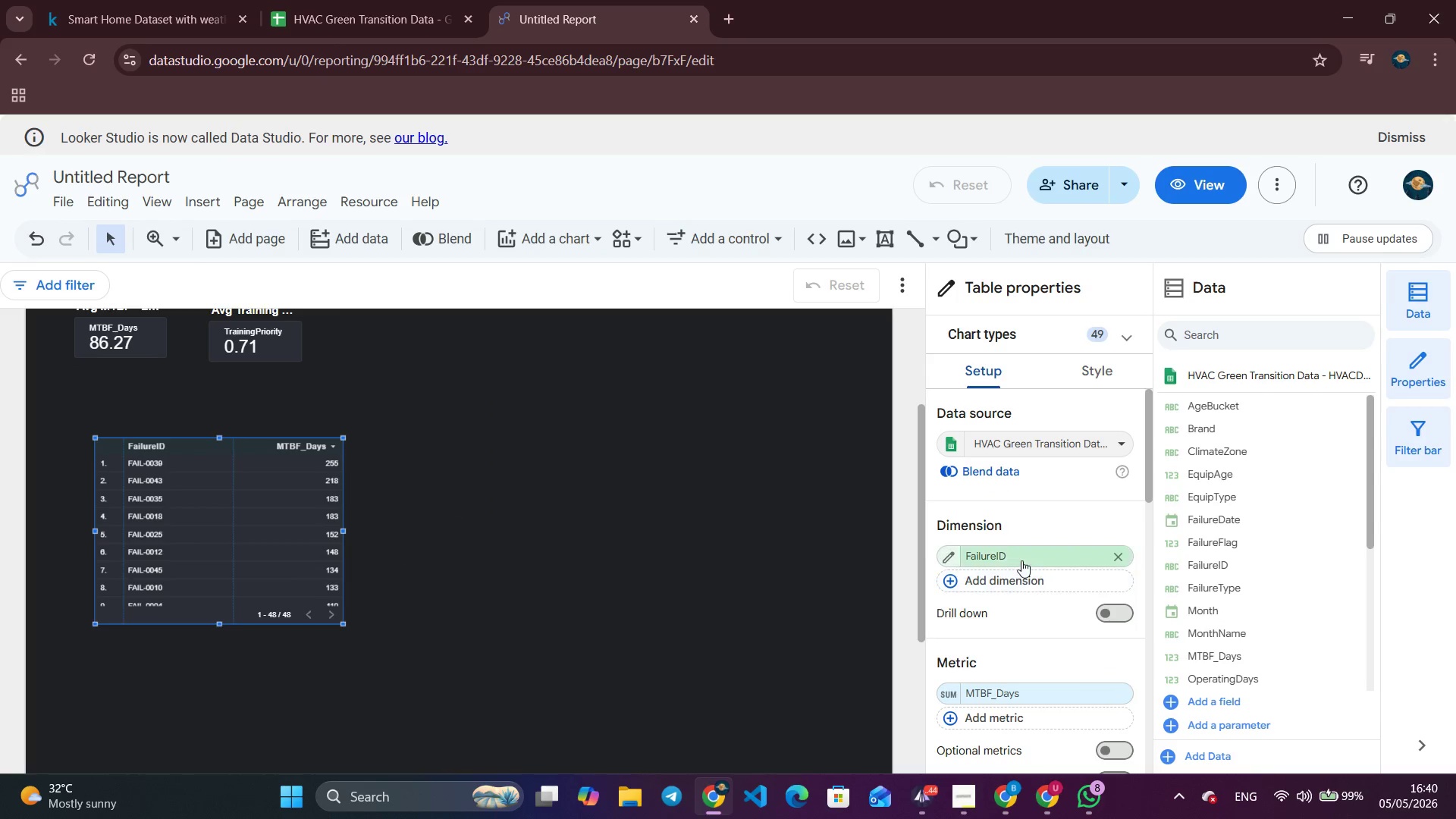 
left_click([1022, 557])
 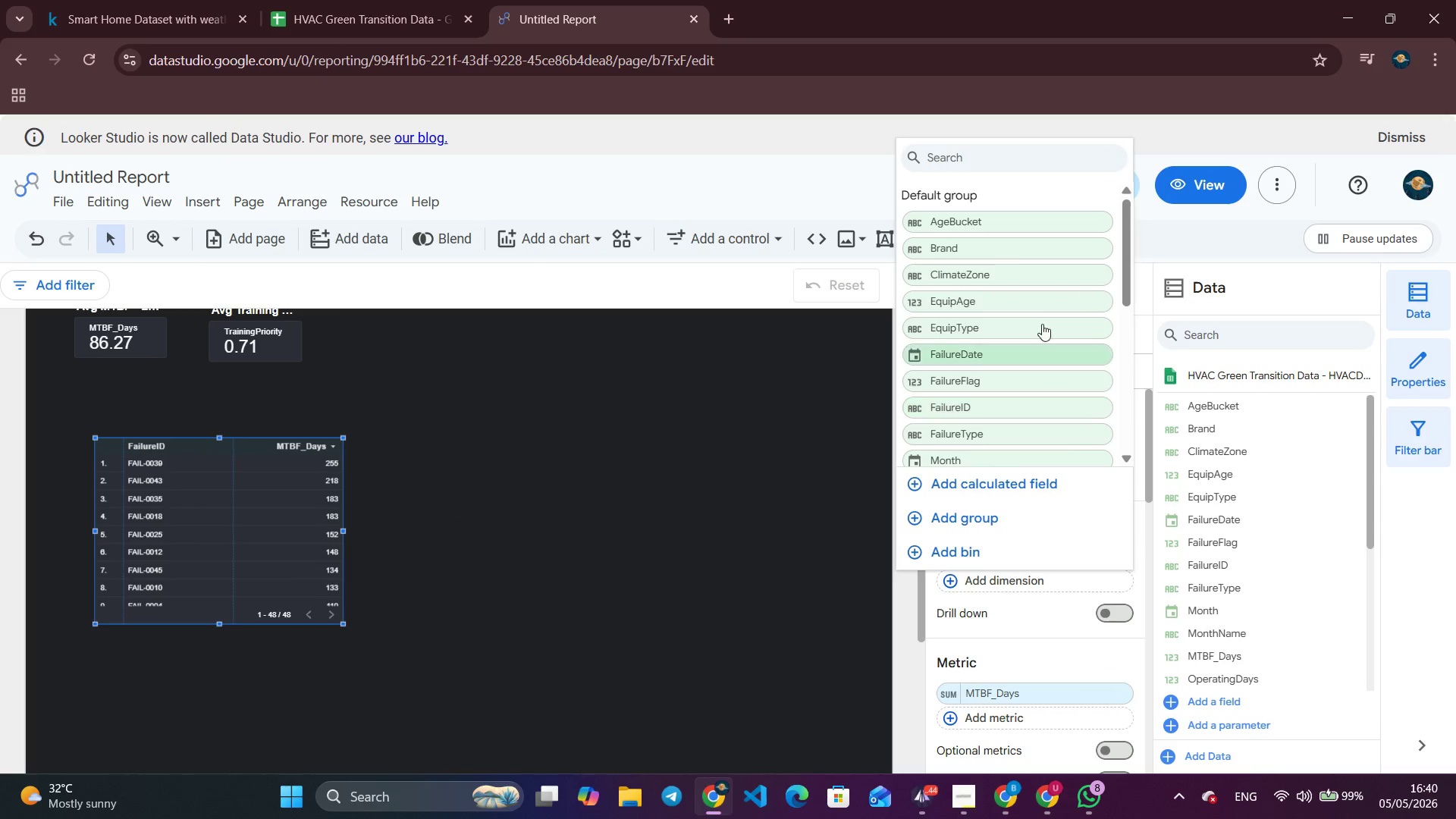 
scroll: coordinate [982, 225], scroll_direction: none, amount: 0.0
 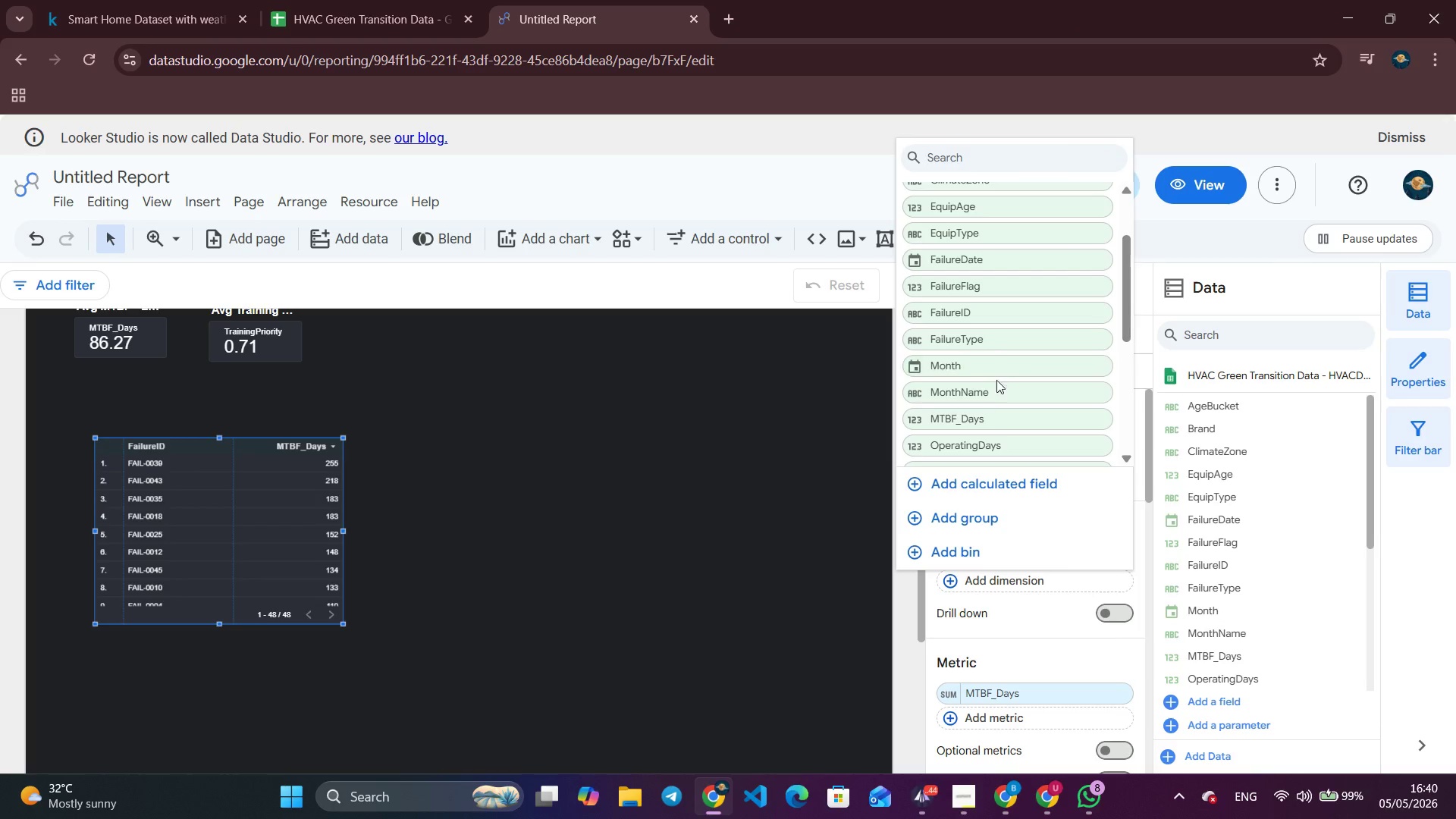 
left_click([994, 386])
 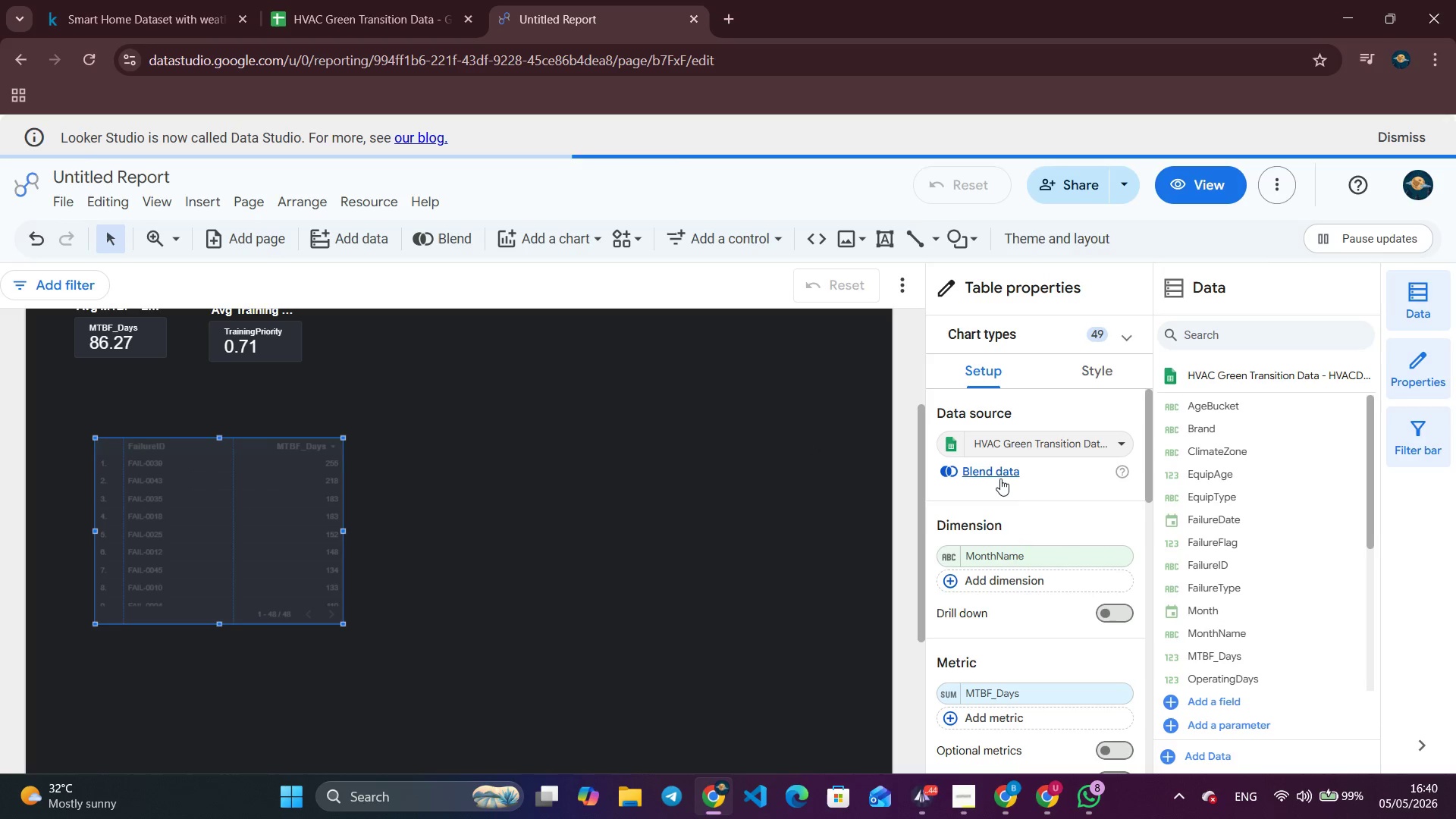 
left_click([1020, 698])
 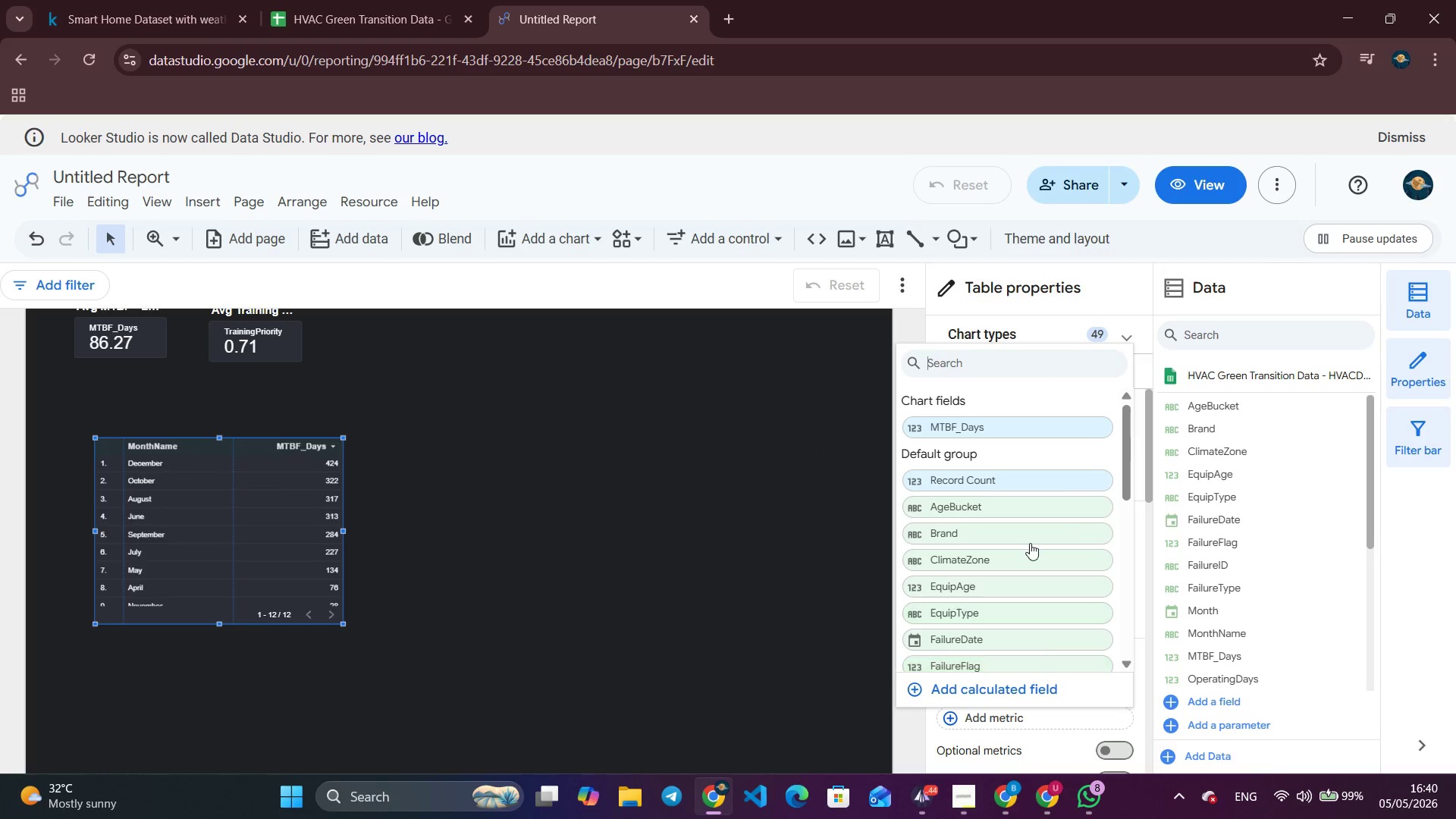 
scroll: coordinate [1028, 539], scroll_direction: down, amount: 1.0
 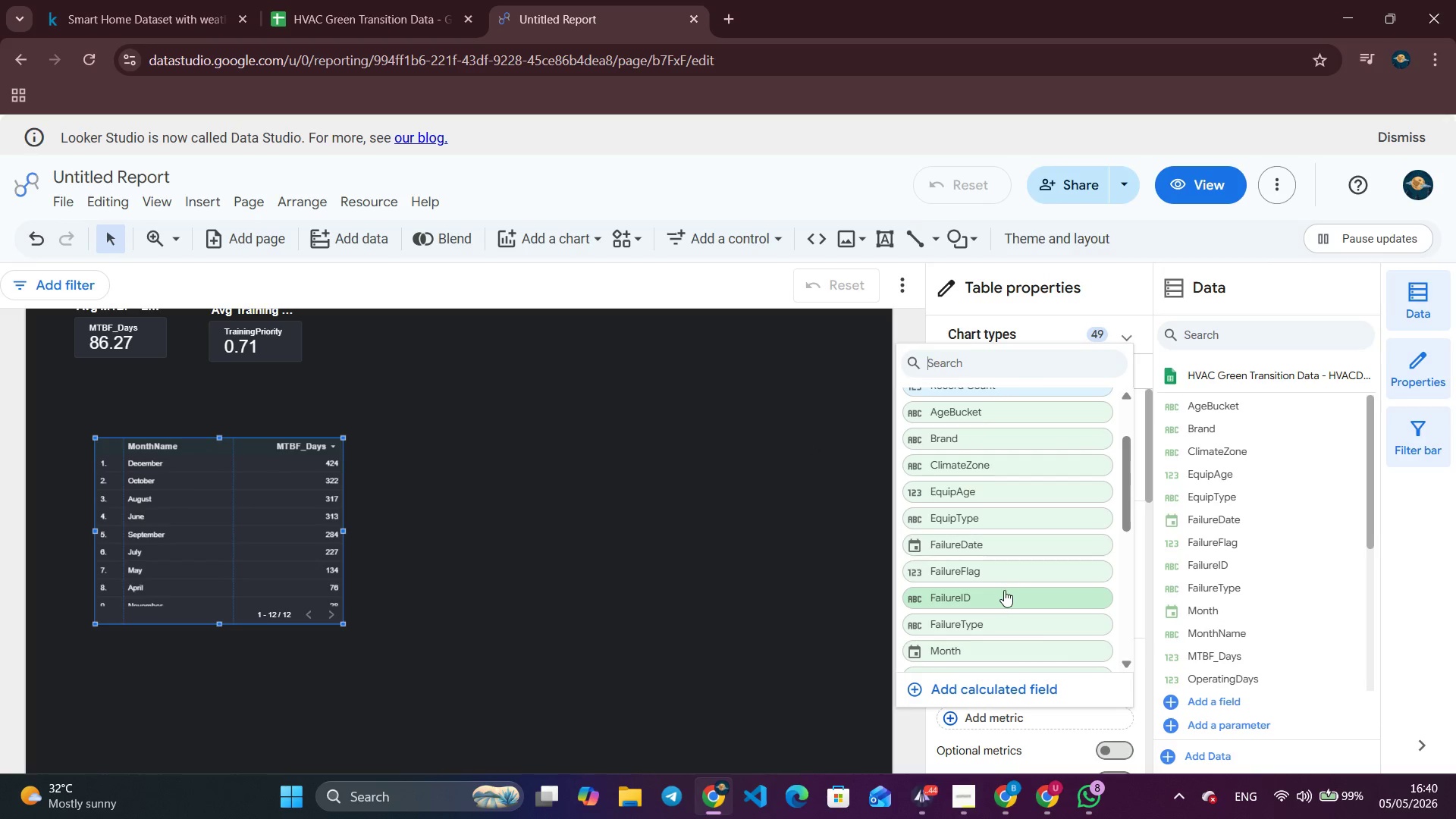 
left_click([1004, 590])
 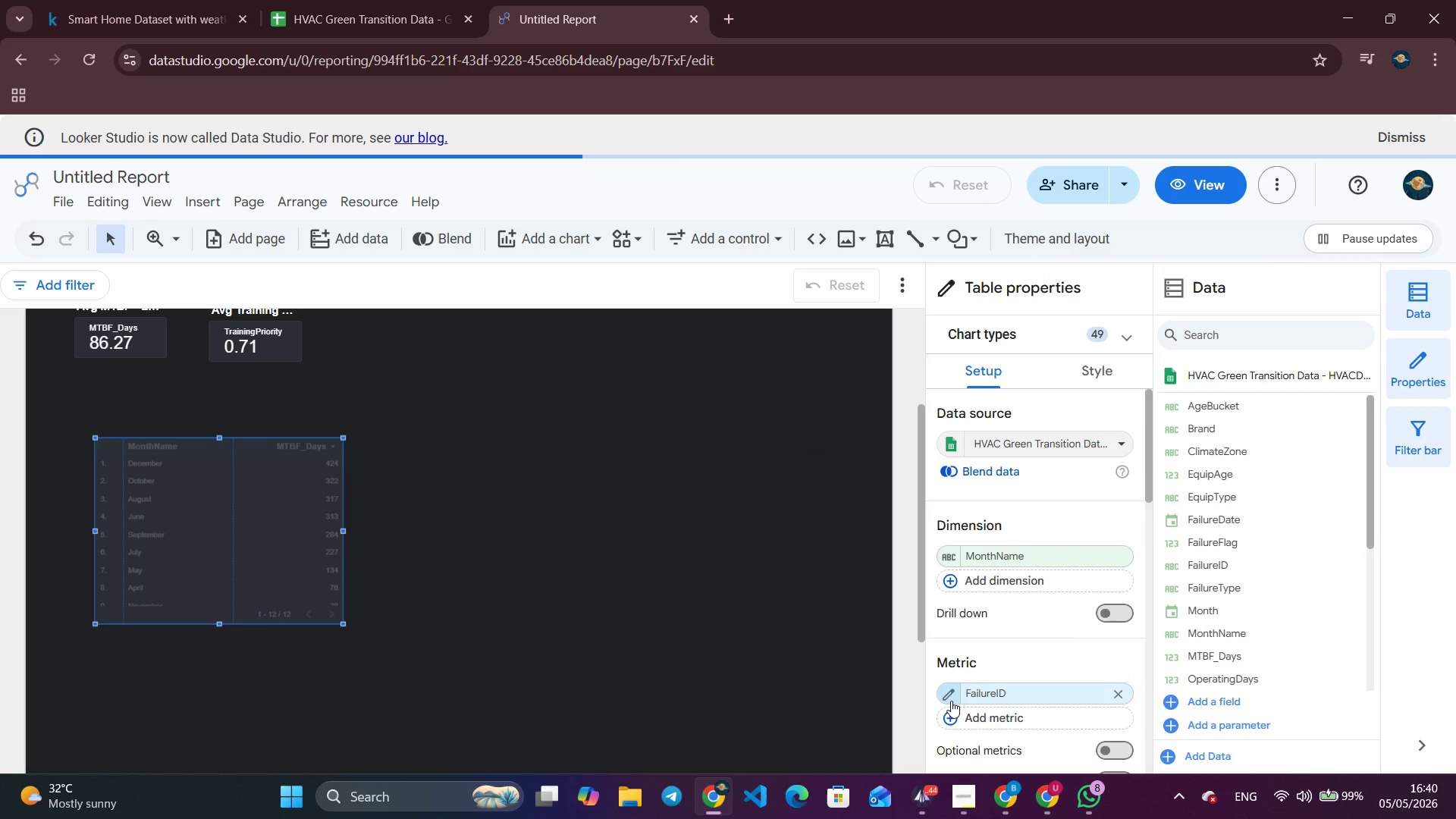 
left_click([950, 695])
 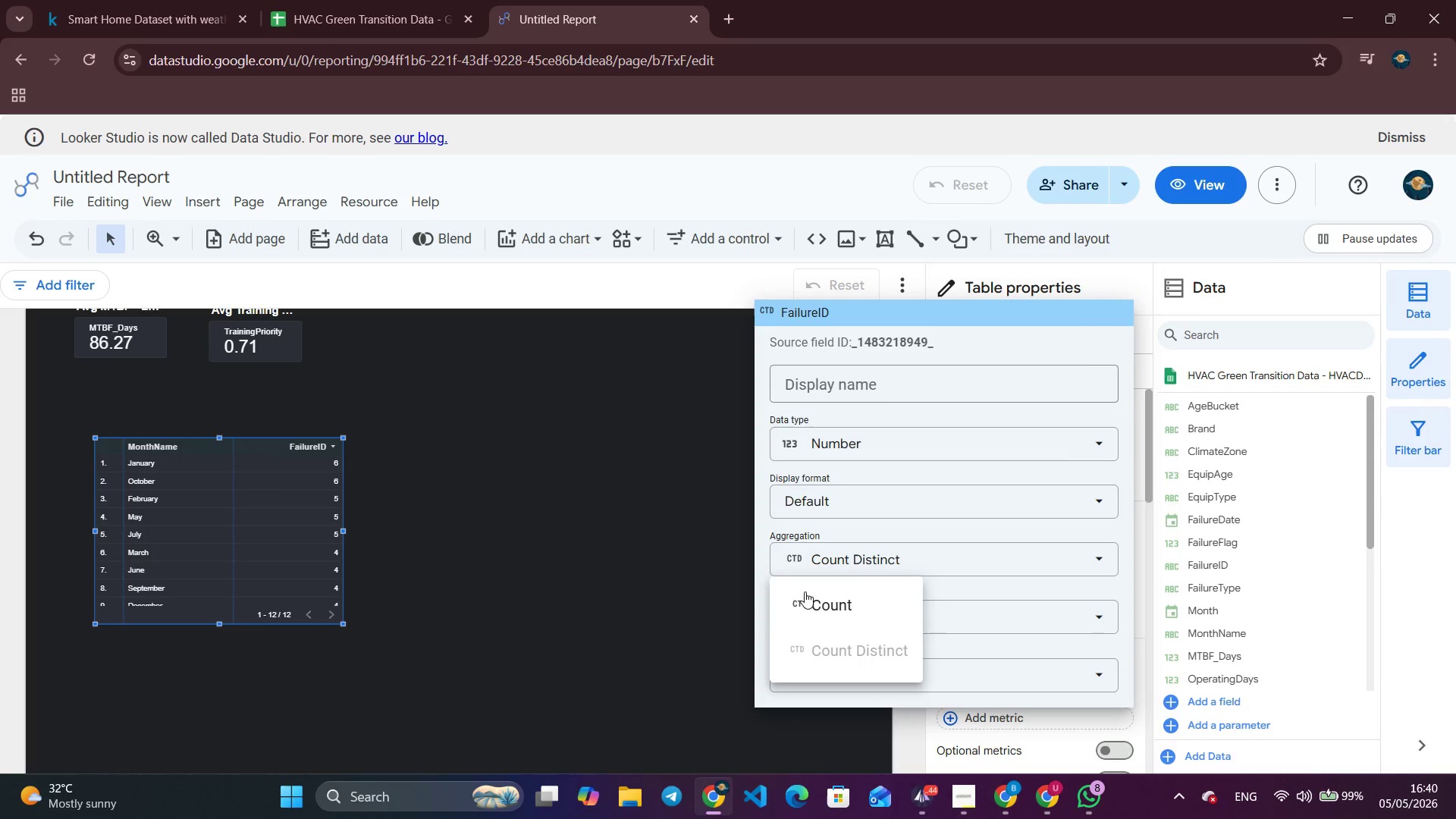 
left_click([842, 613])
 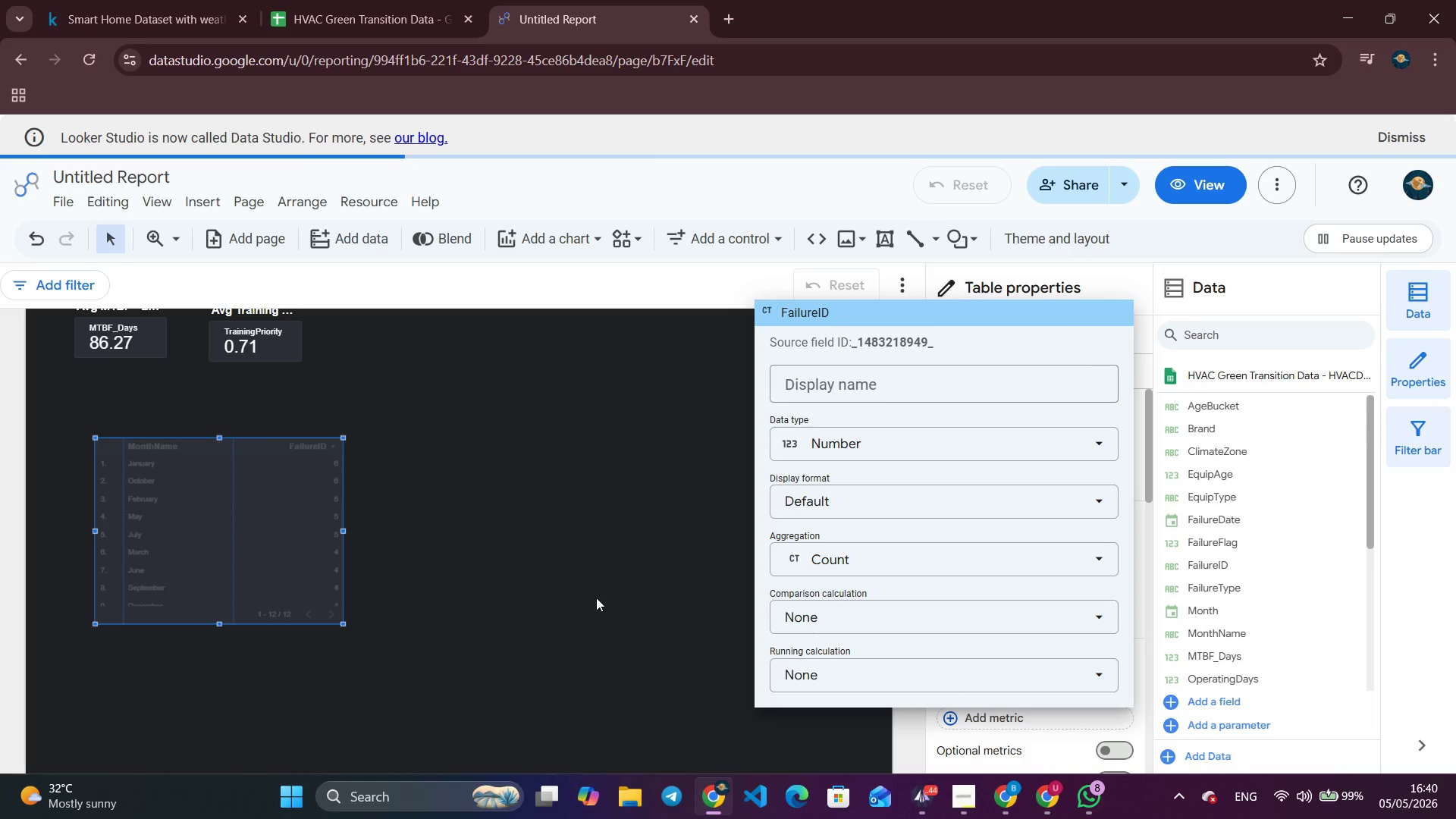 
left_click([596, 598])
 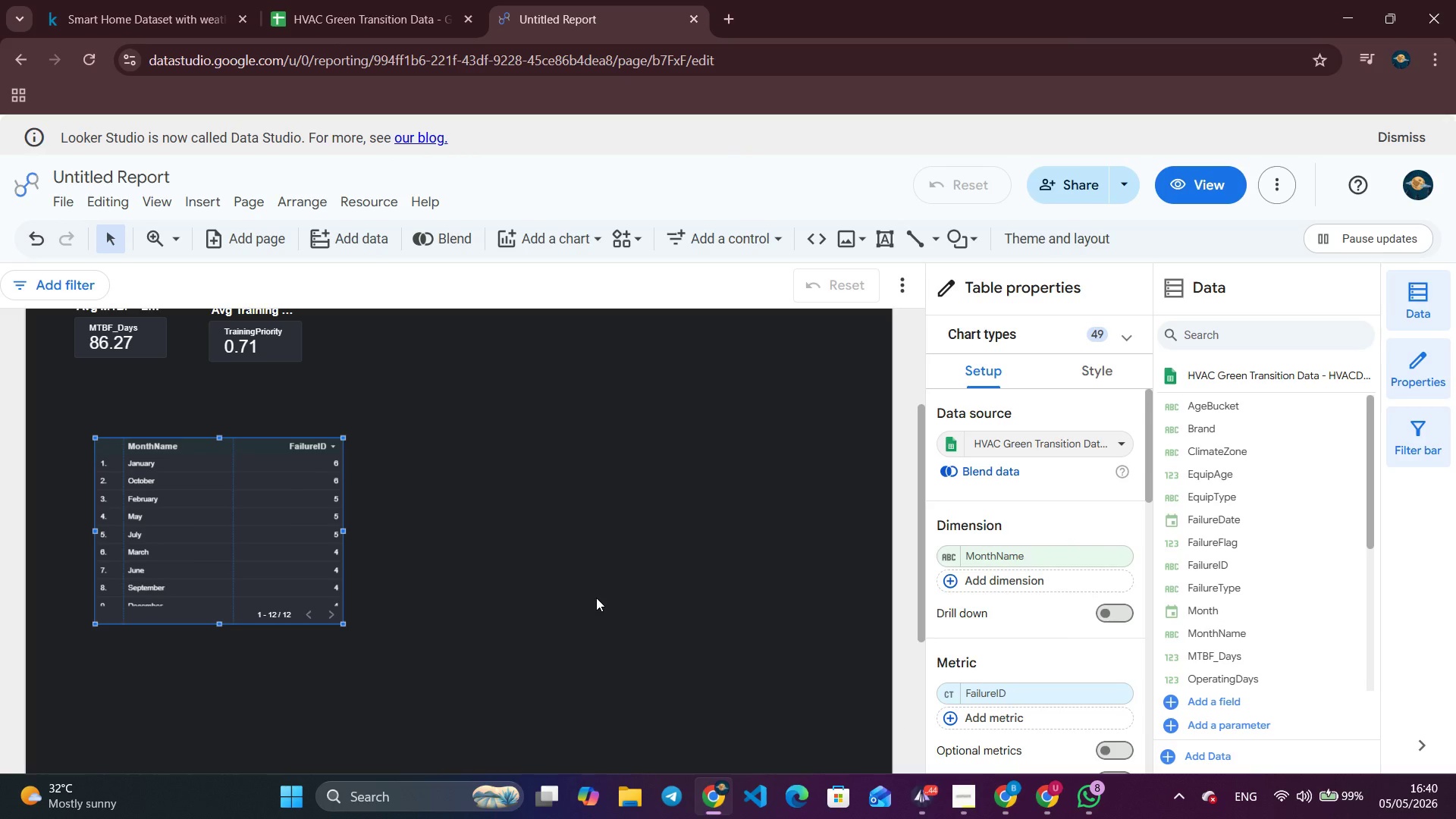 
wait(10.89)
 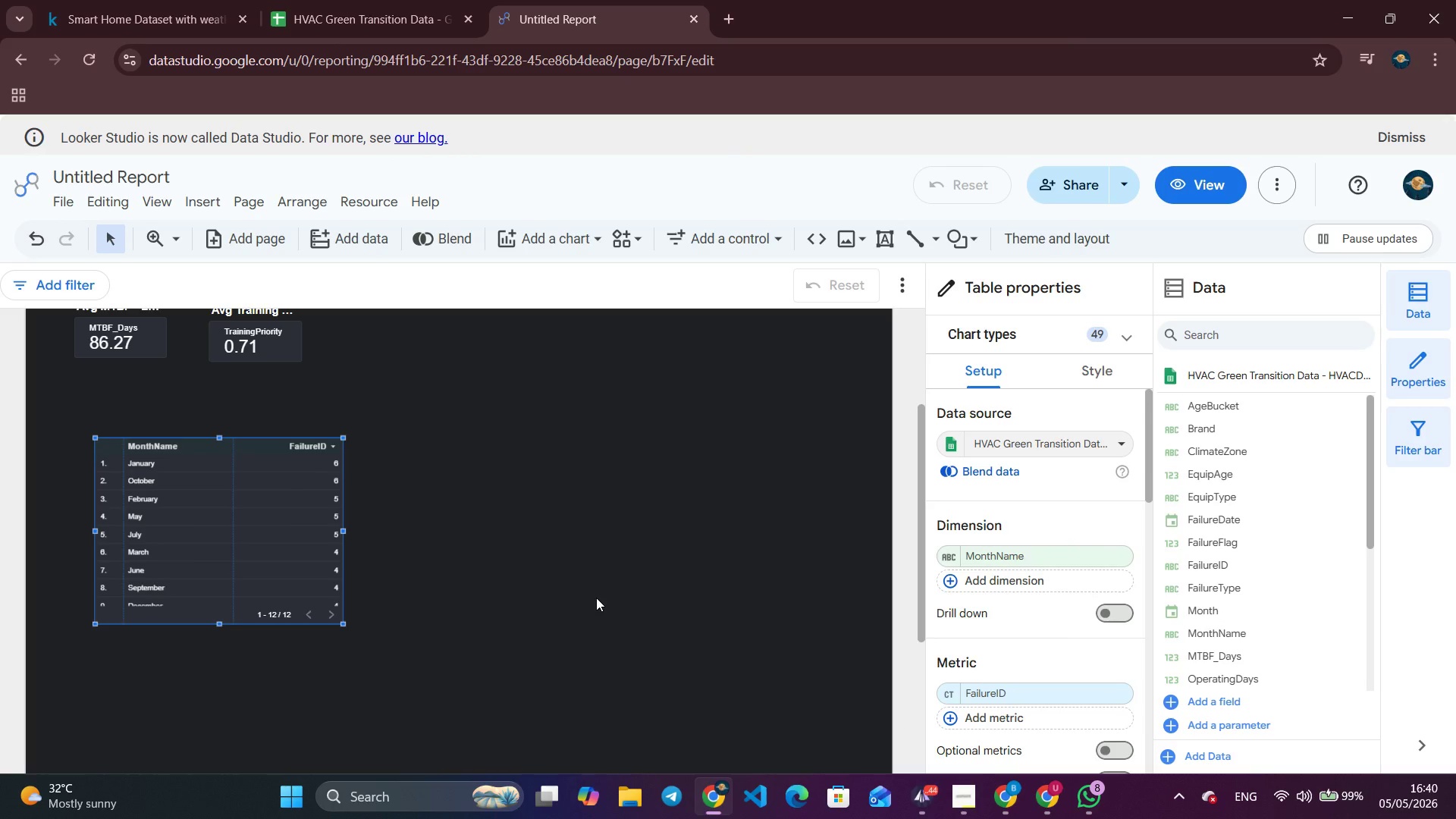 
scroll: coordinate [1053, 604], scroll_direction: down, amount: 7.0
 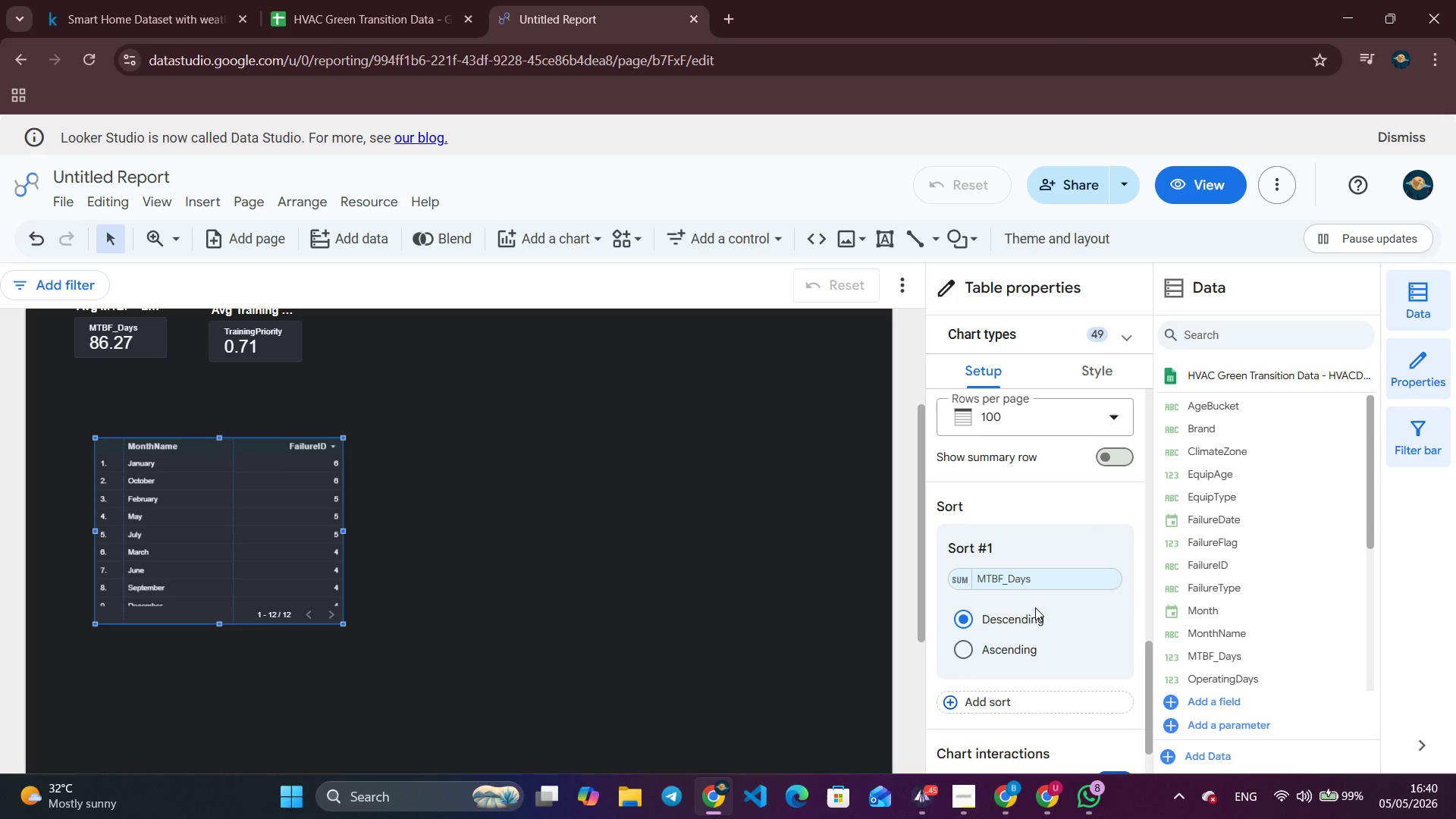 
wait(5.29)
 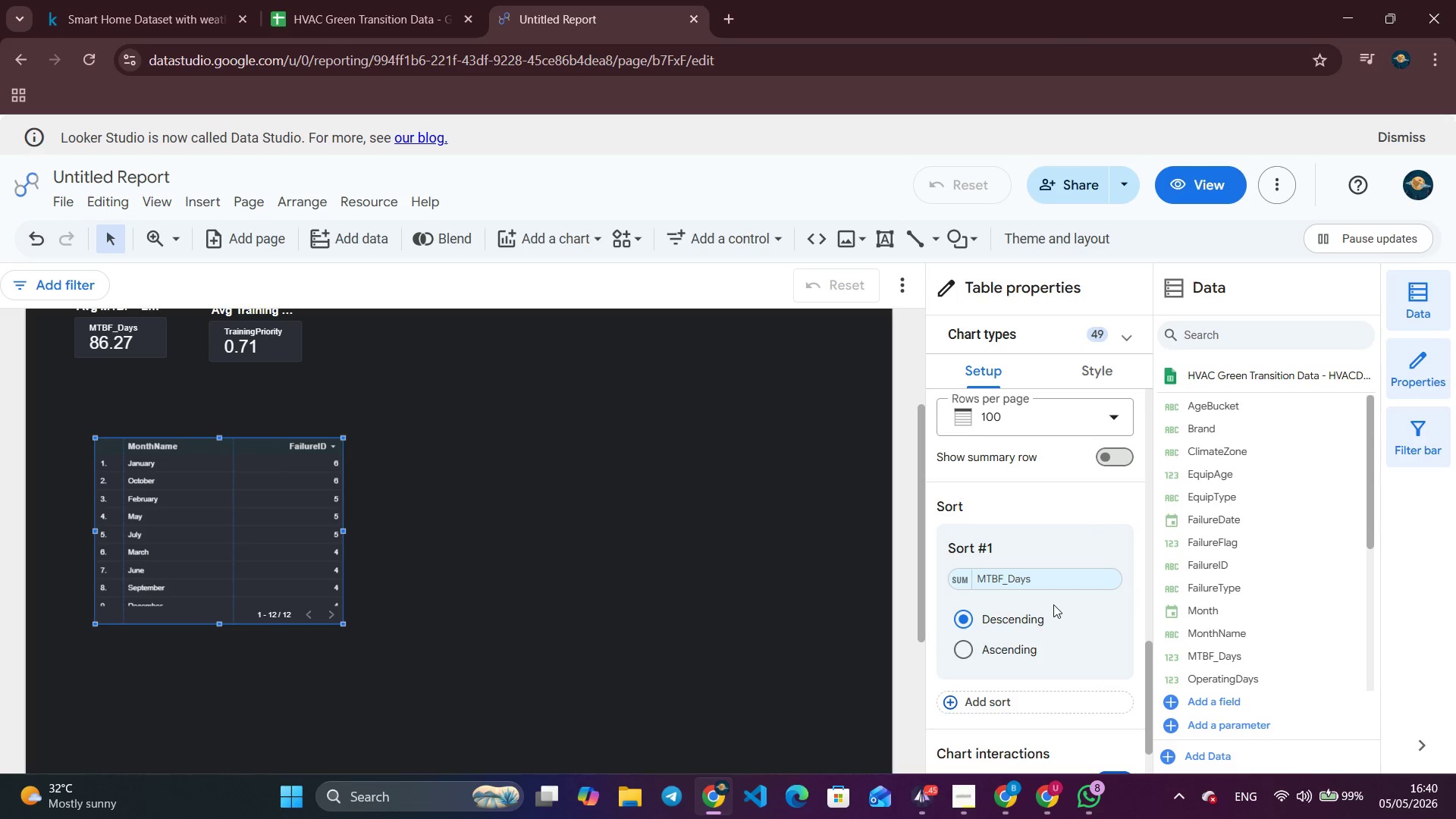 
left_click([1041, 573])
 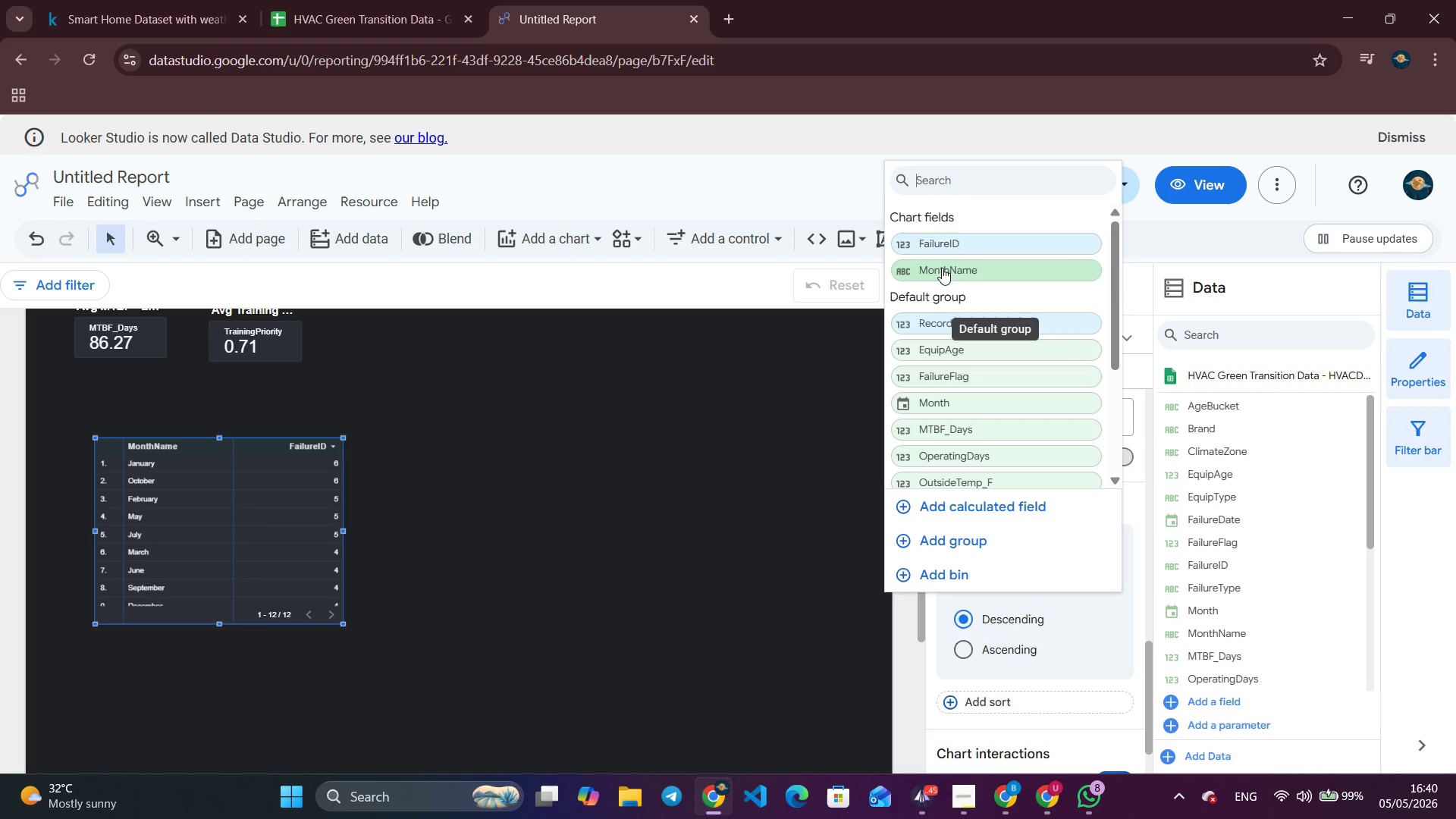 
left_click([940, 265])
 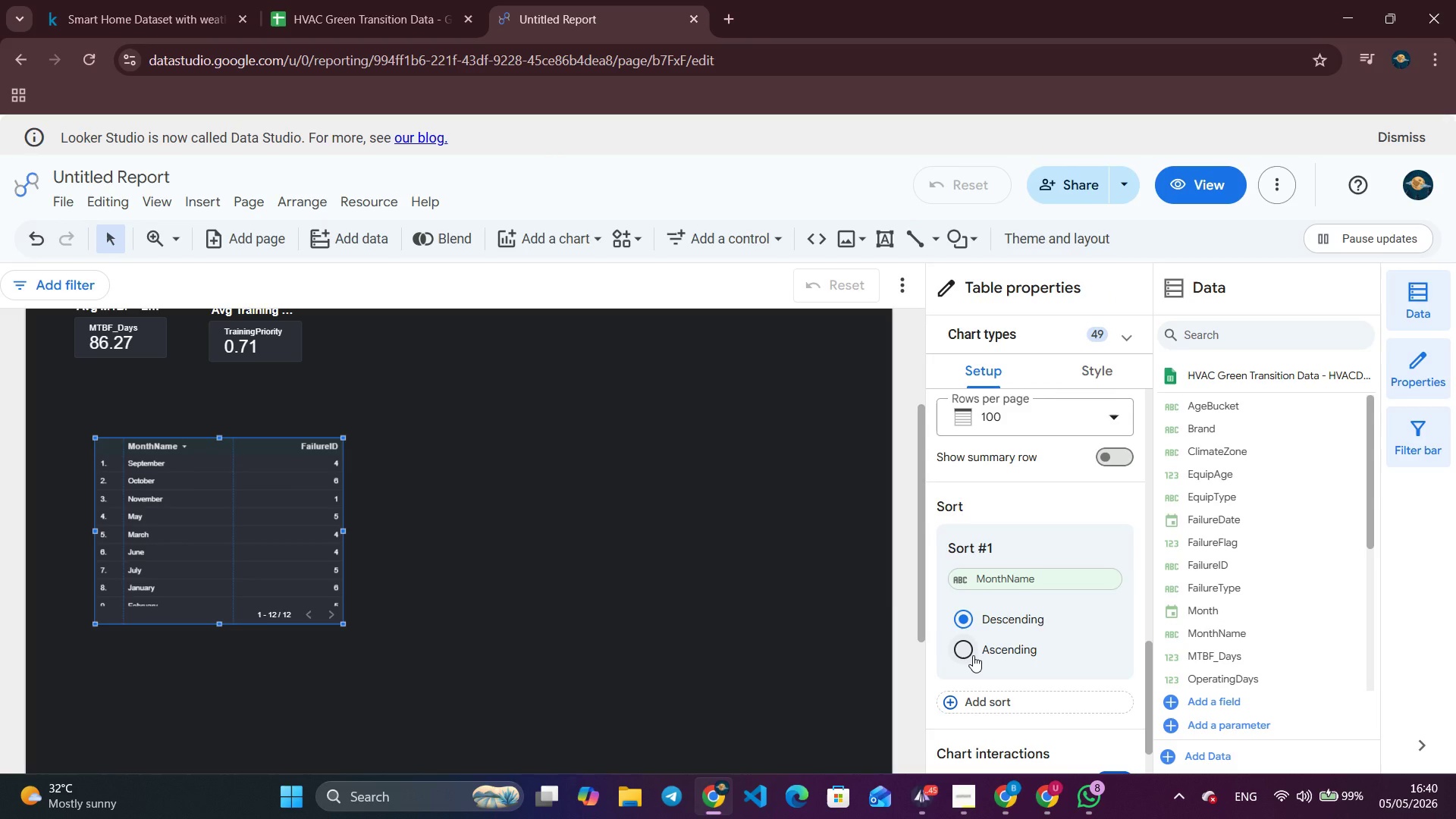 
left_click([968, 656])
 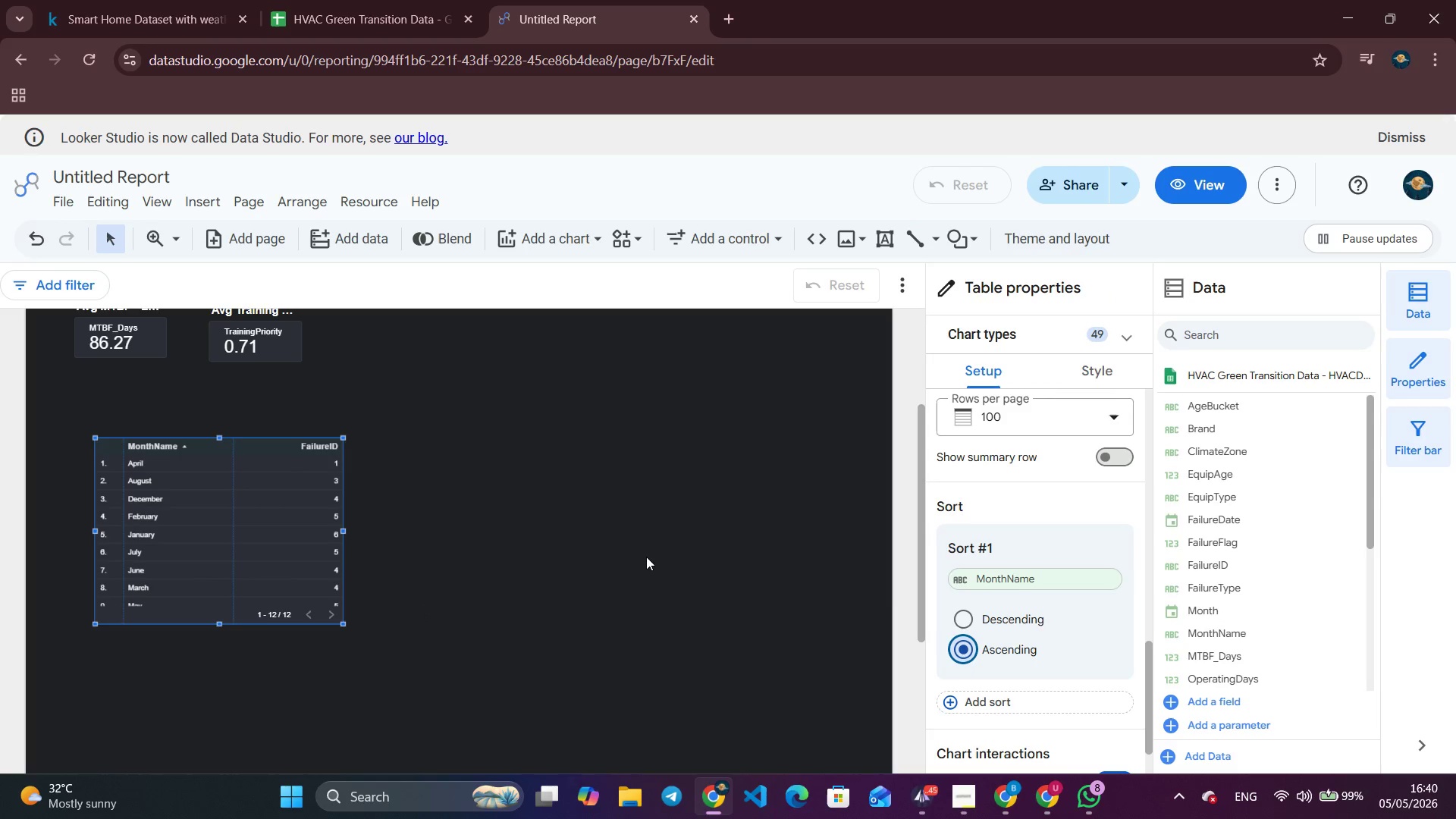 
left_click([769, 538])
 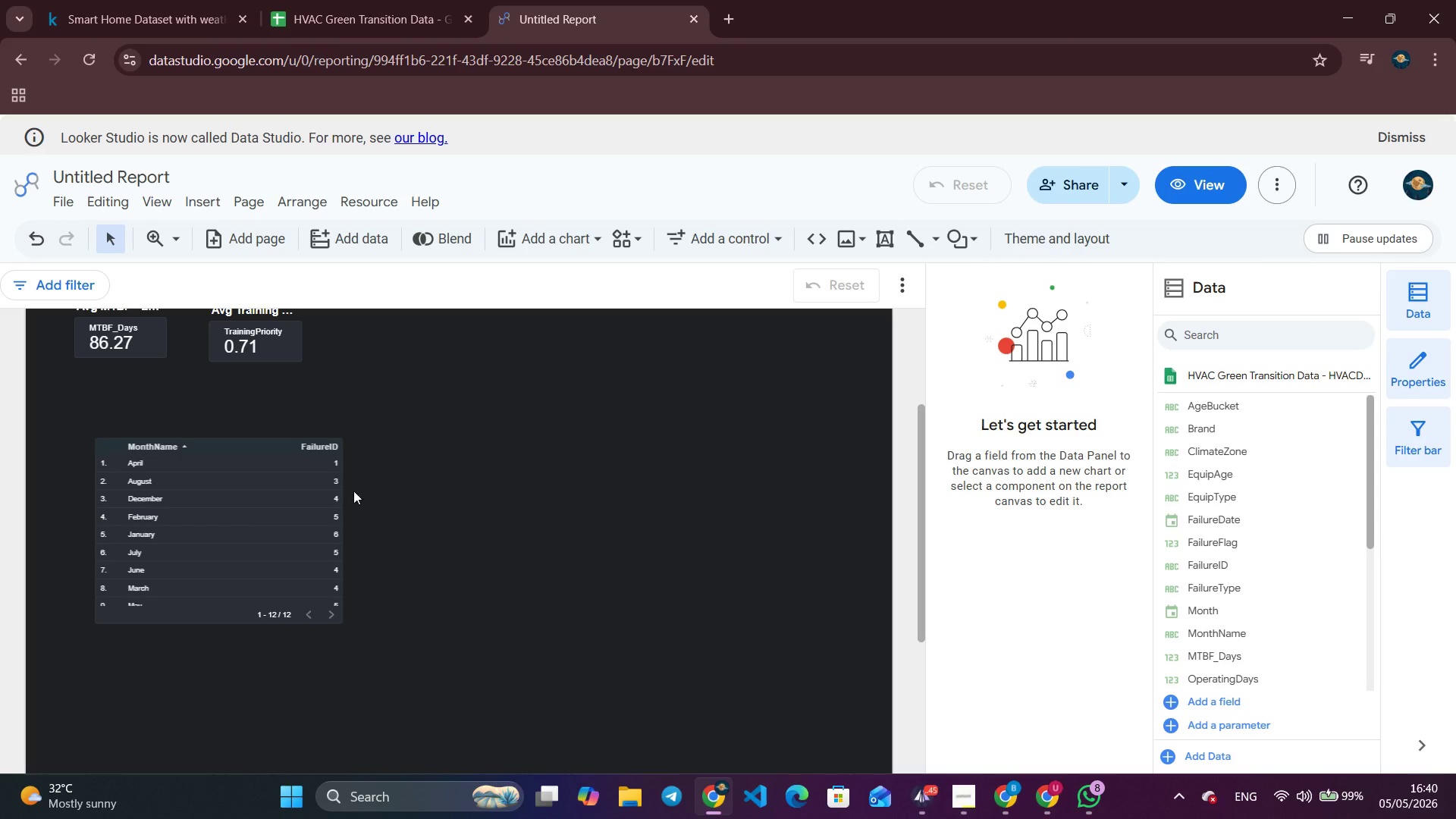 
wait(6.94)
 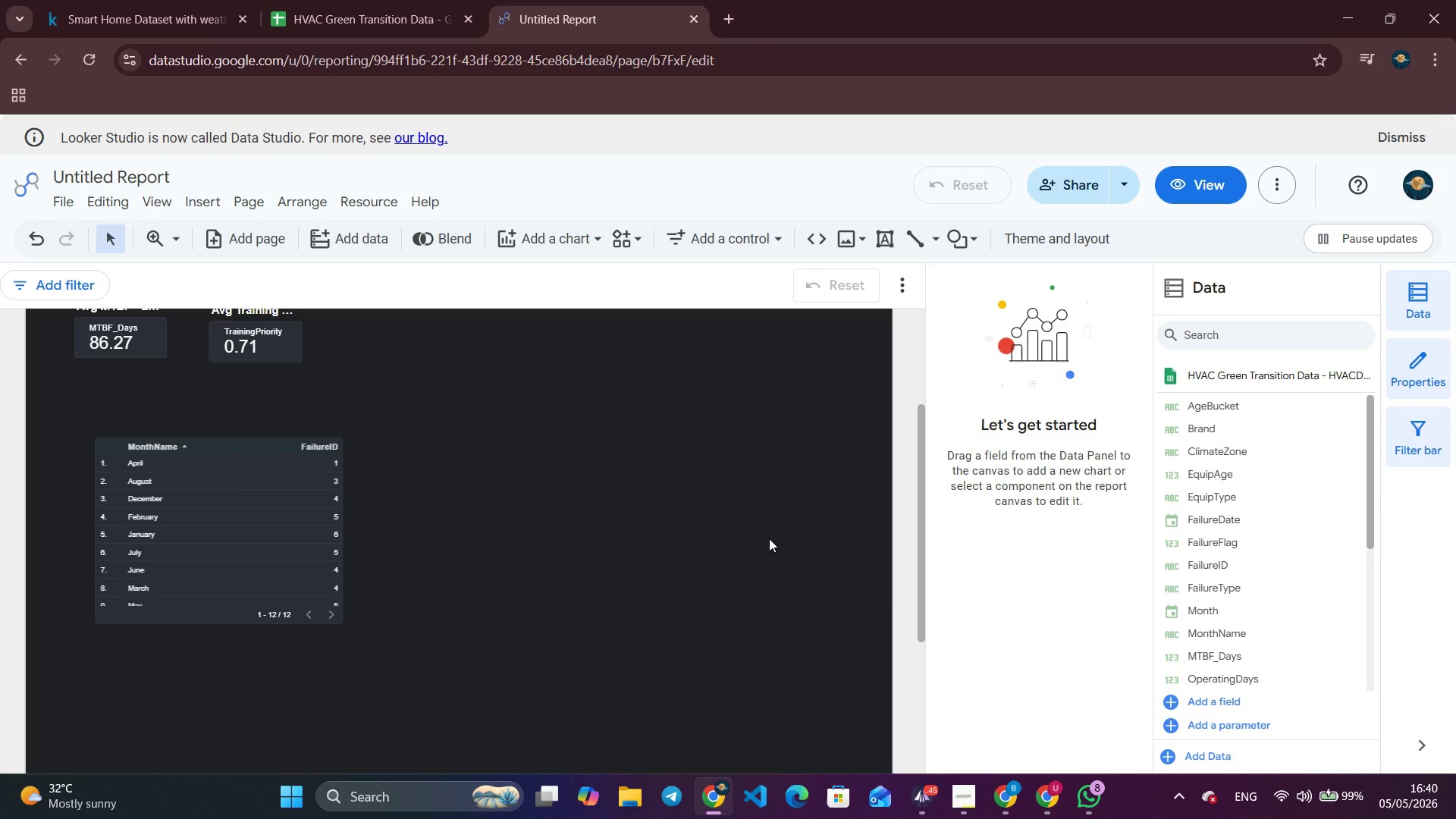 
left_click([213, 441])
 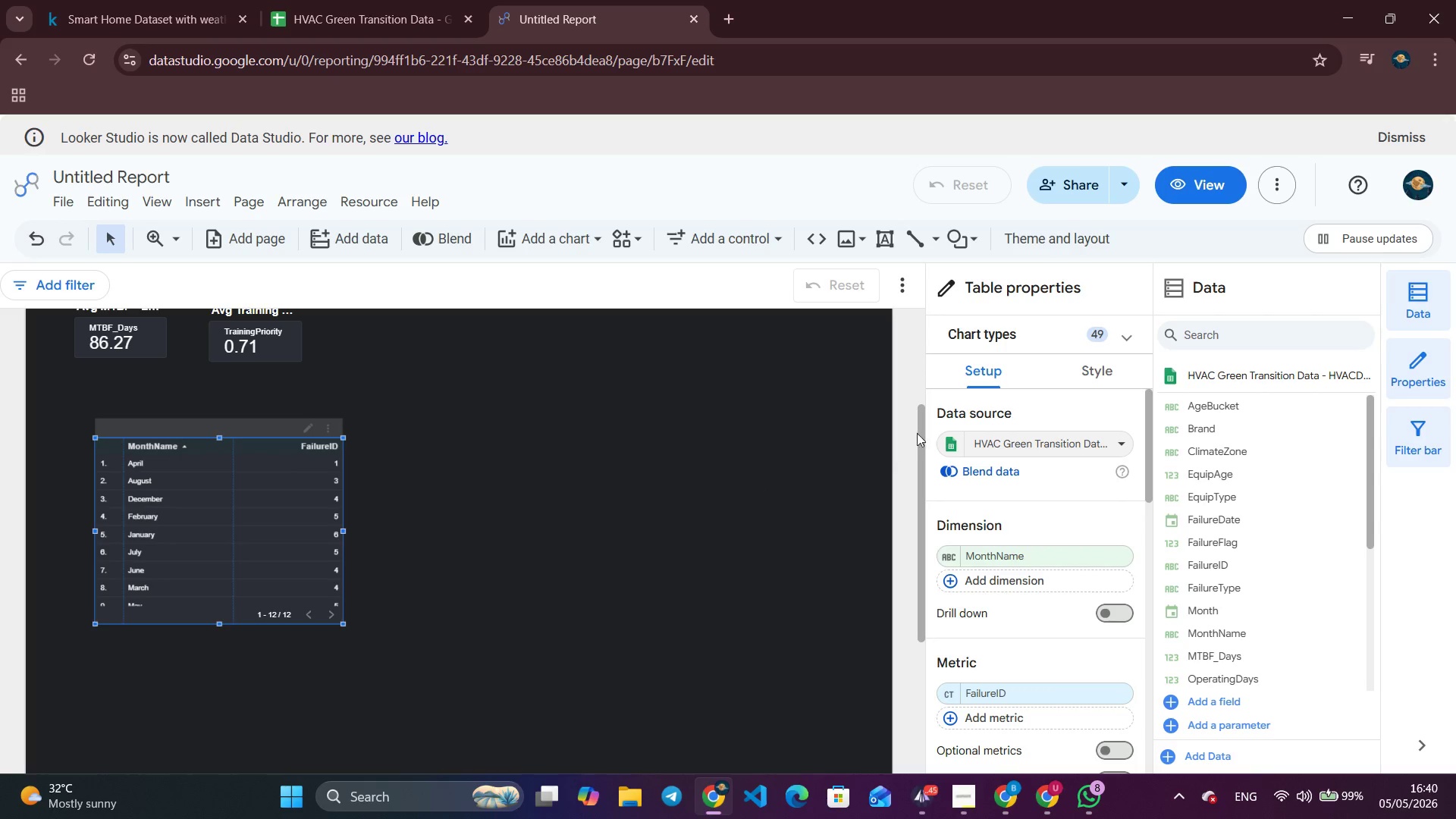 
left_click([1112, 381])
 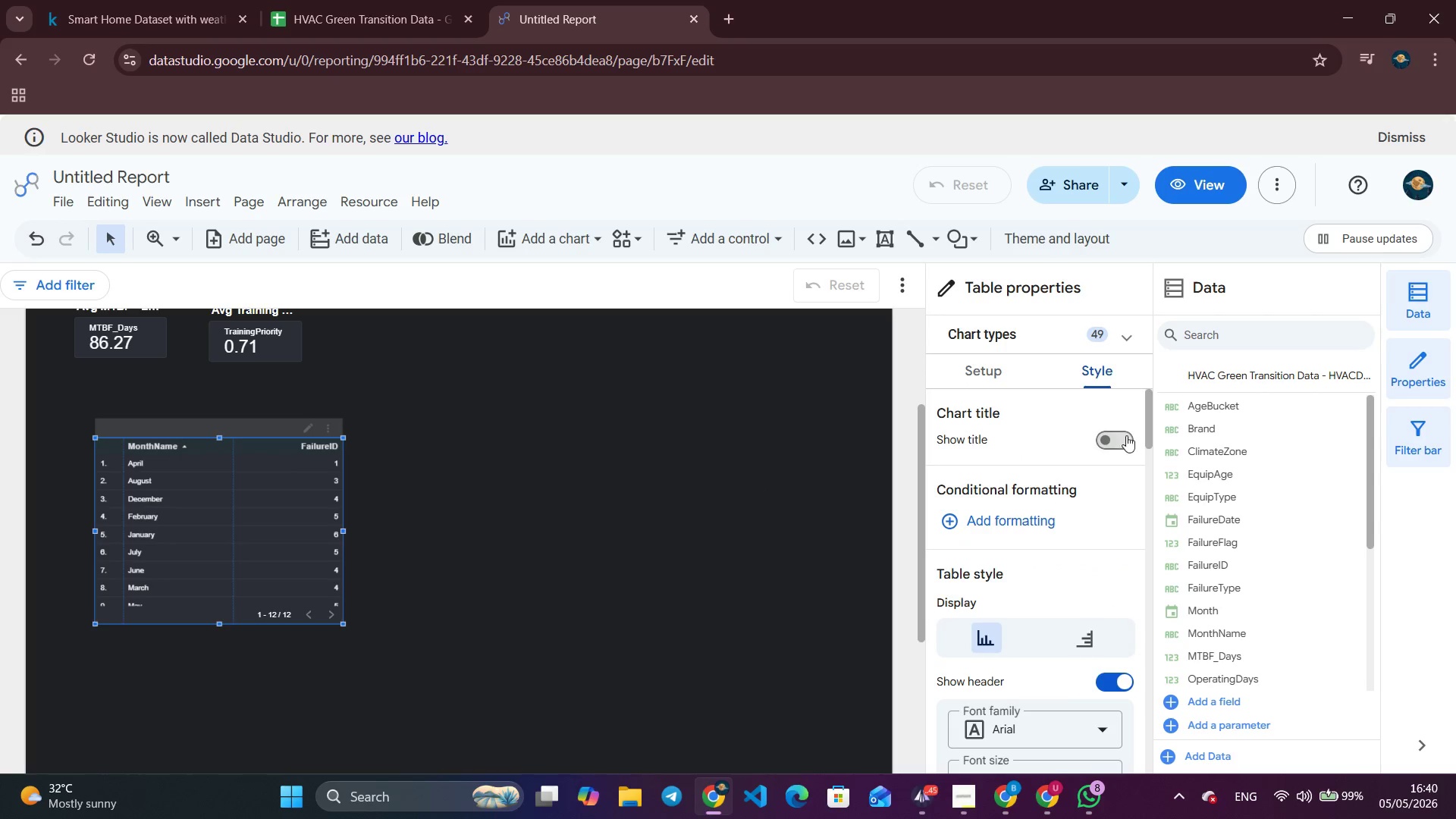 
left_click([1141, 438])
 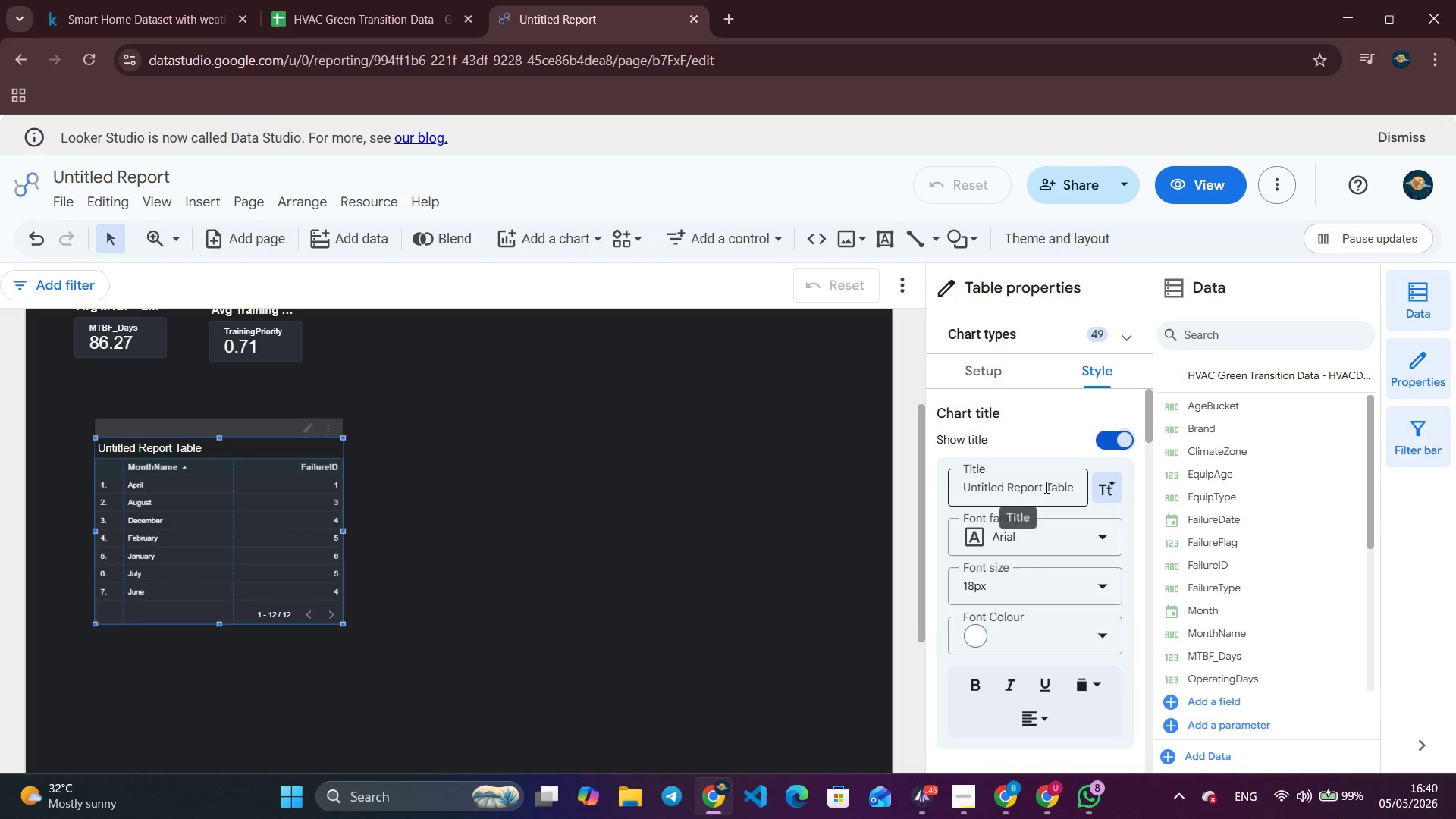 
double_click([1039, 488])
 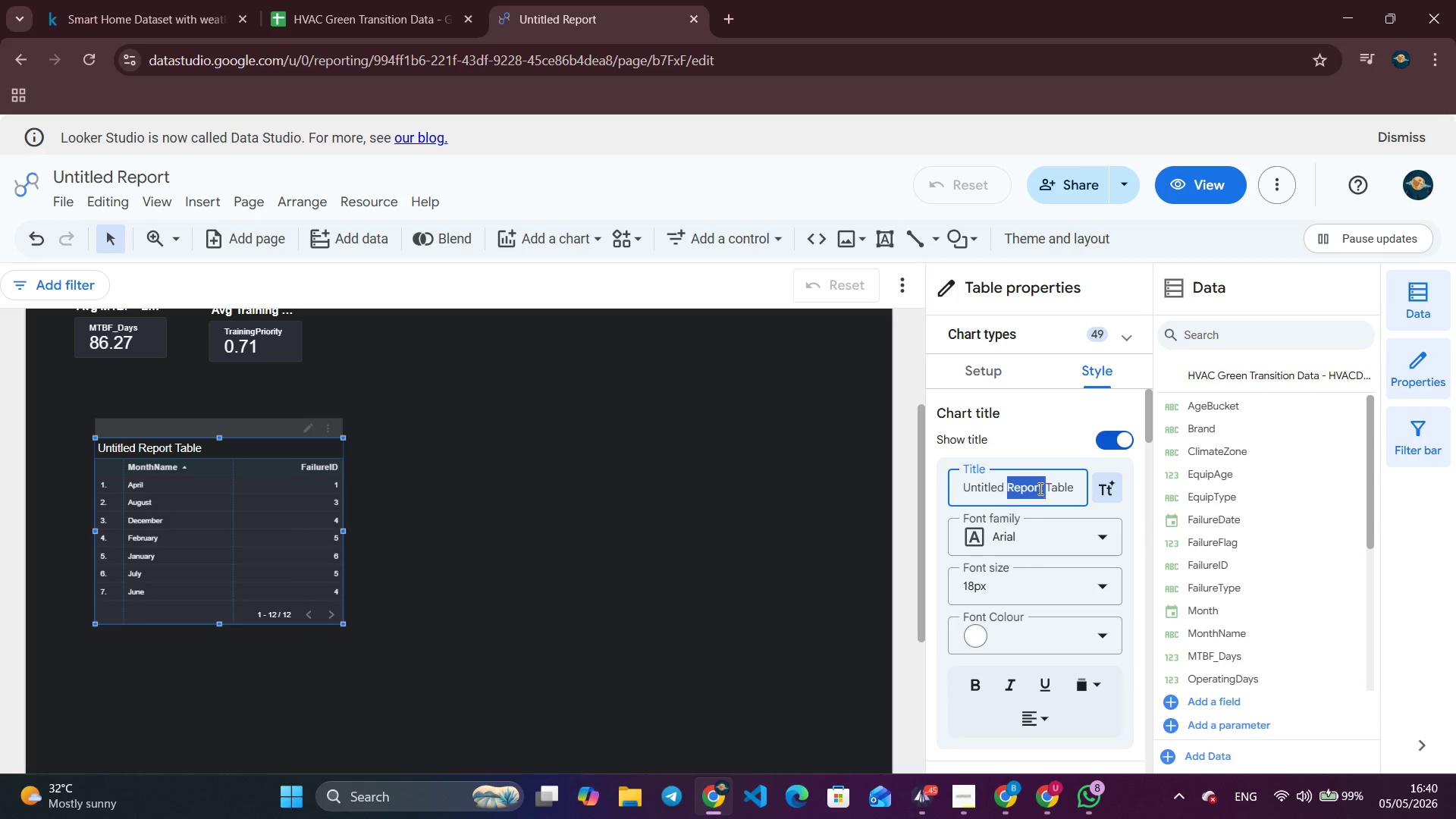 
triple_click([1039, 488])
 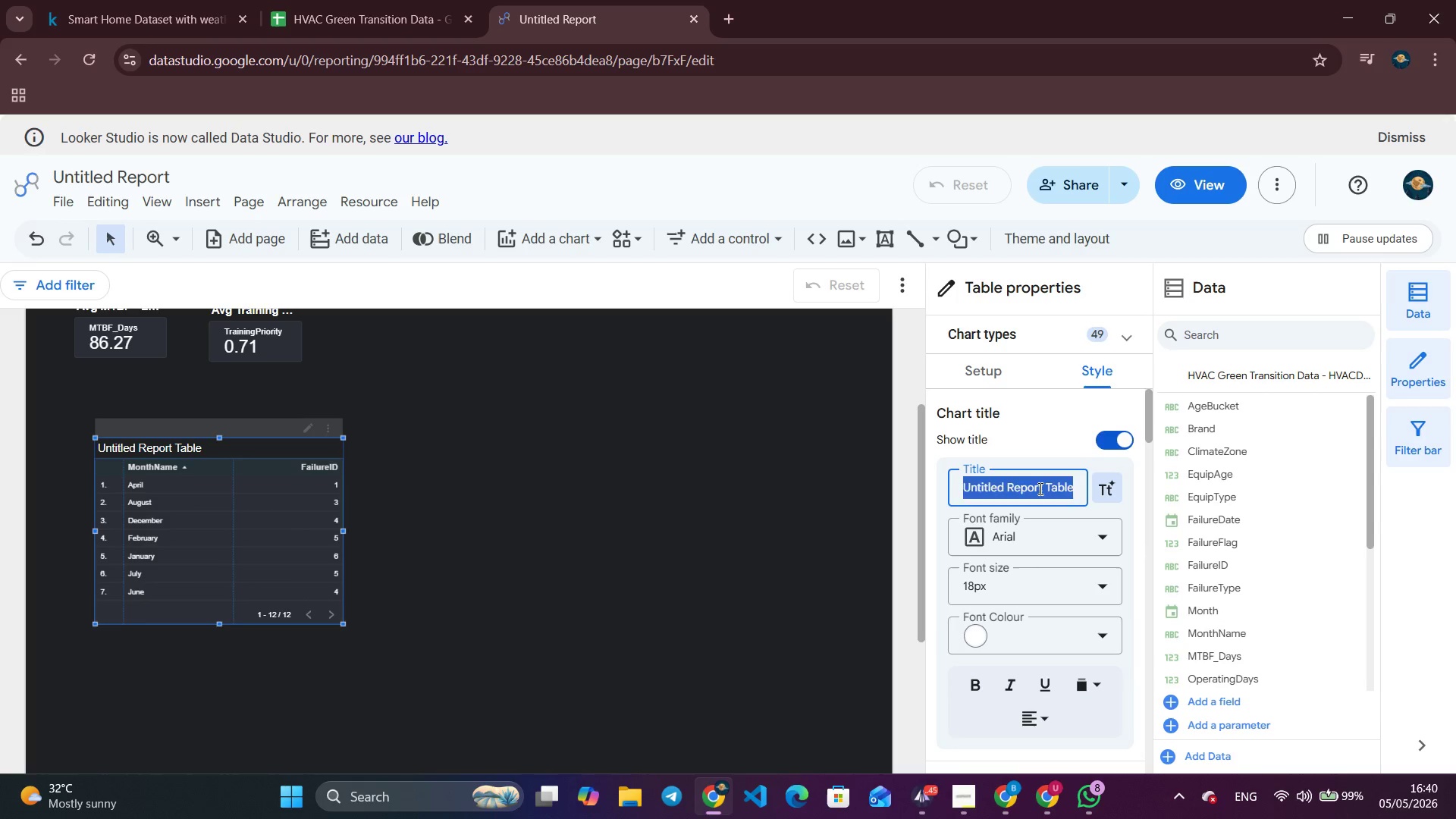 
key(Backspace)
type(Operational Heatmap - Peak Failure Periods by Equipment Type)
 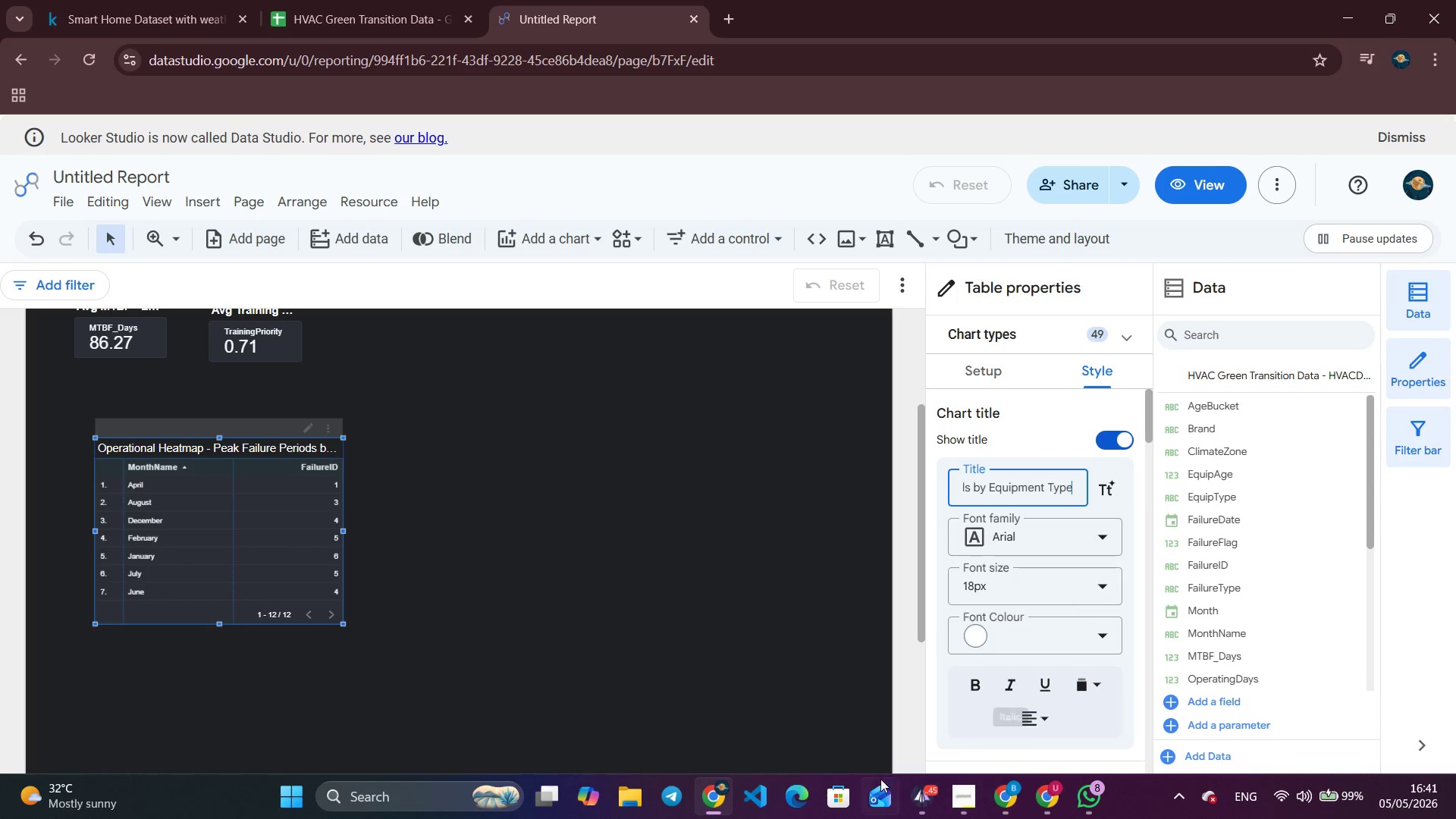 
left_click([975, 687])
 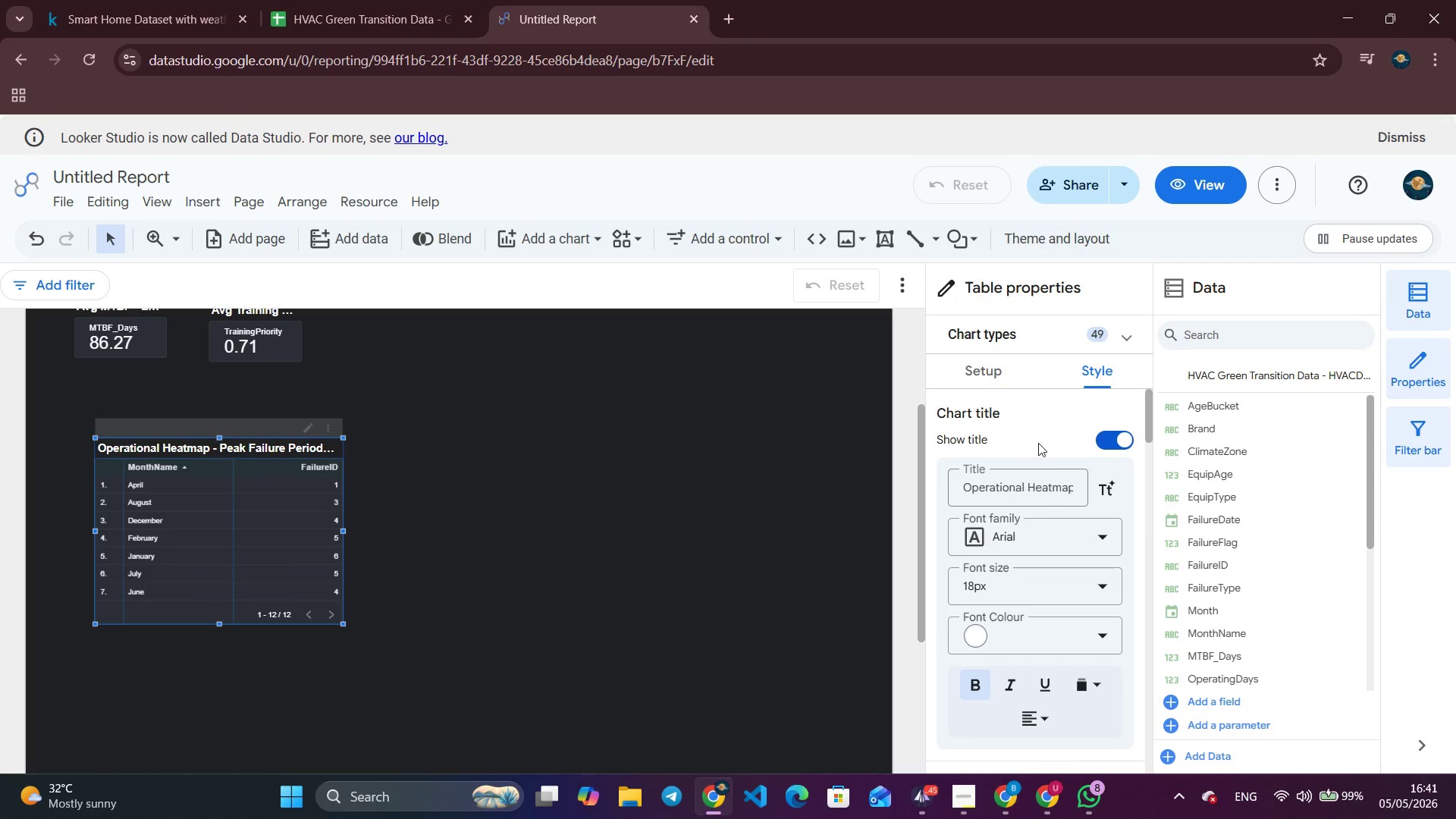 
scroll: coordinate [1066, 610], scroll_direction: down, amount: 8.0
 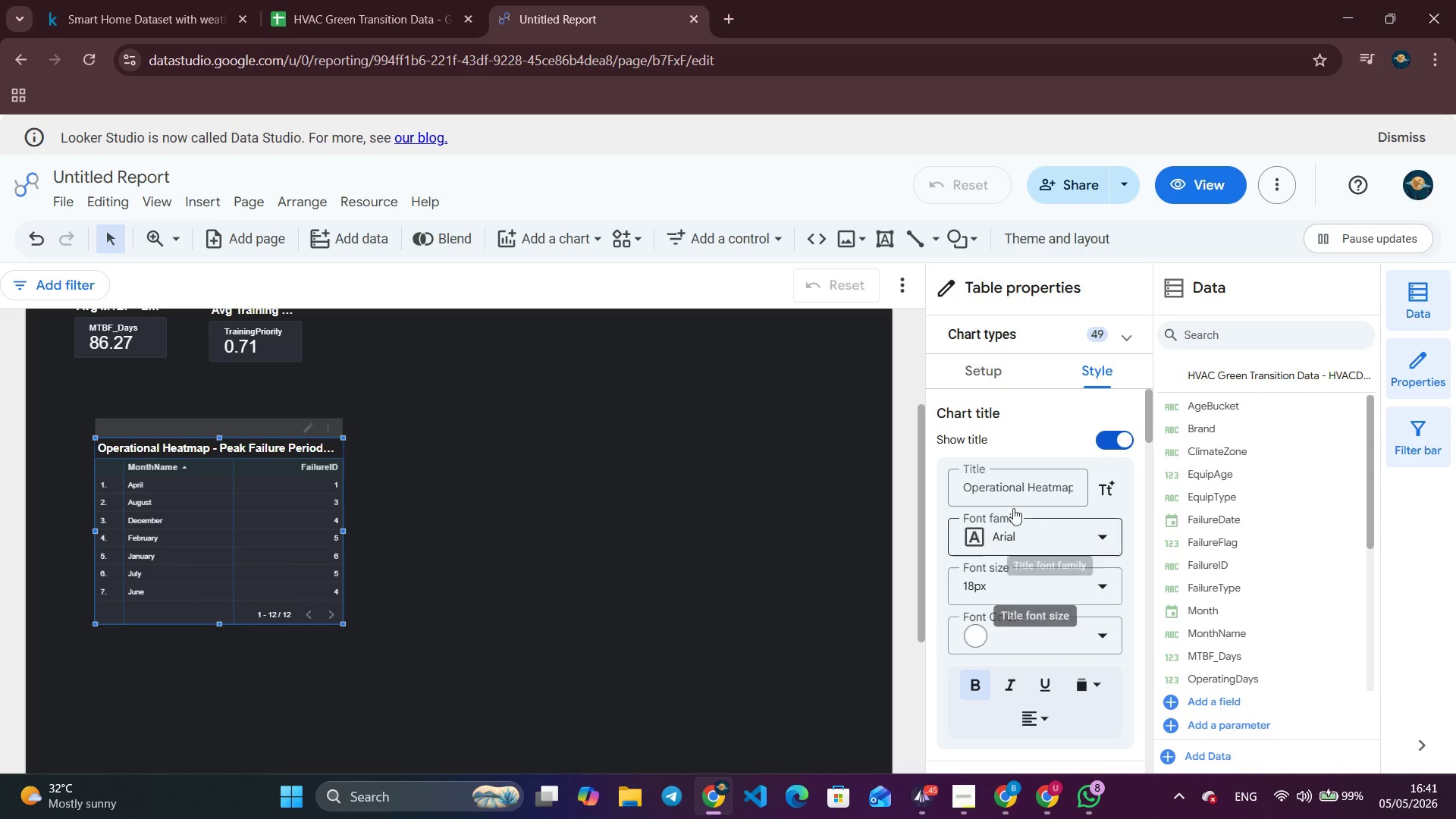 
left_click([1035, 403])
 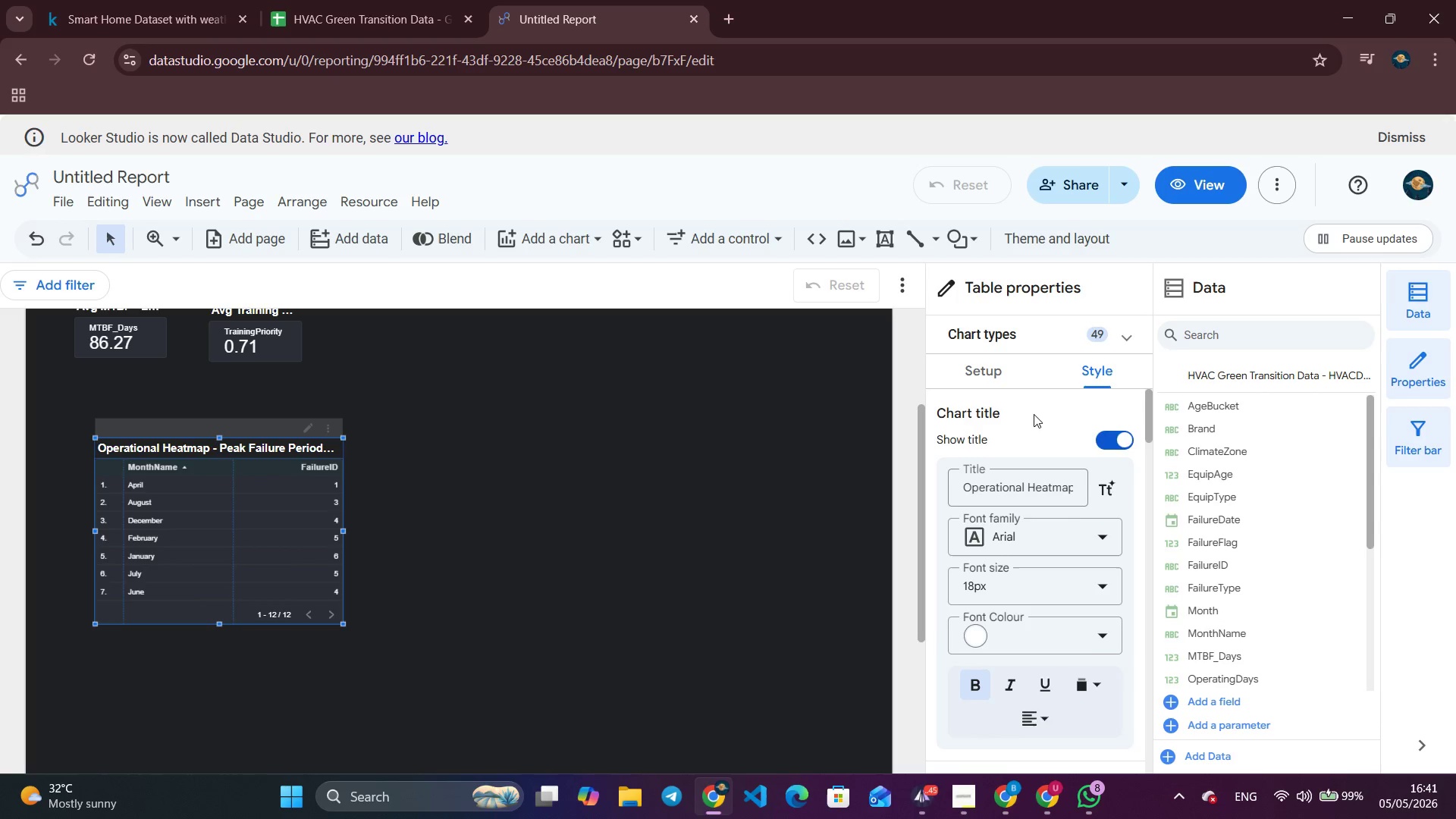 
scroll: coordinate [1026, 475], scroll_direction: none, amount: 0.0
 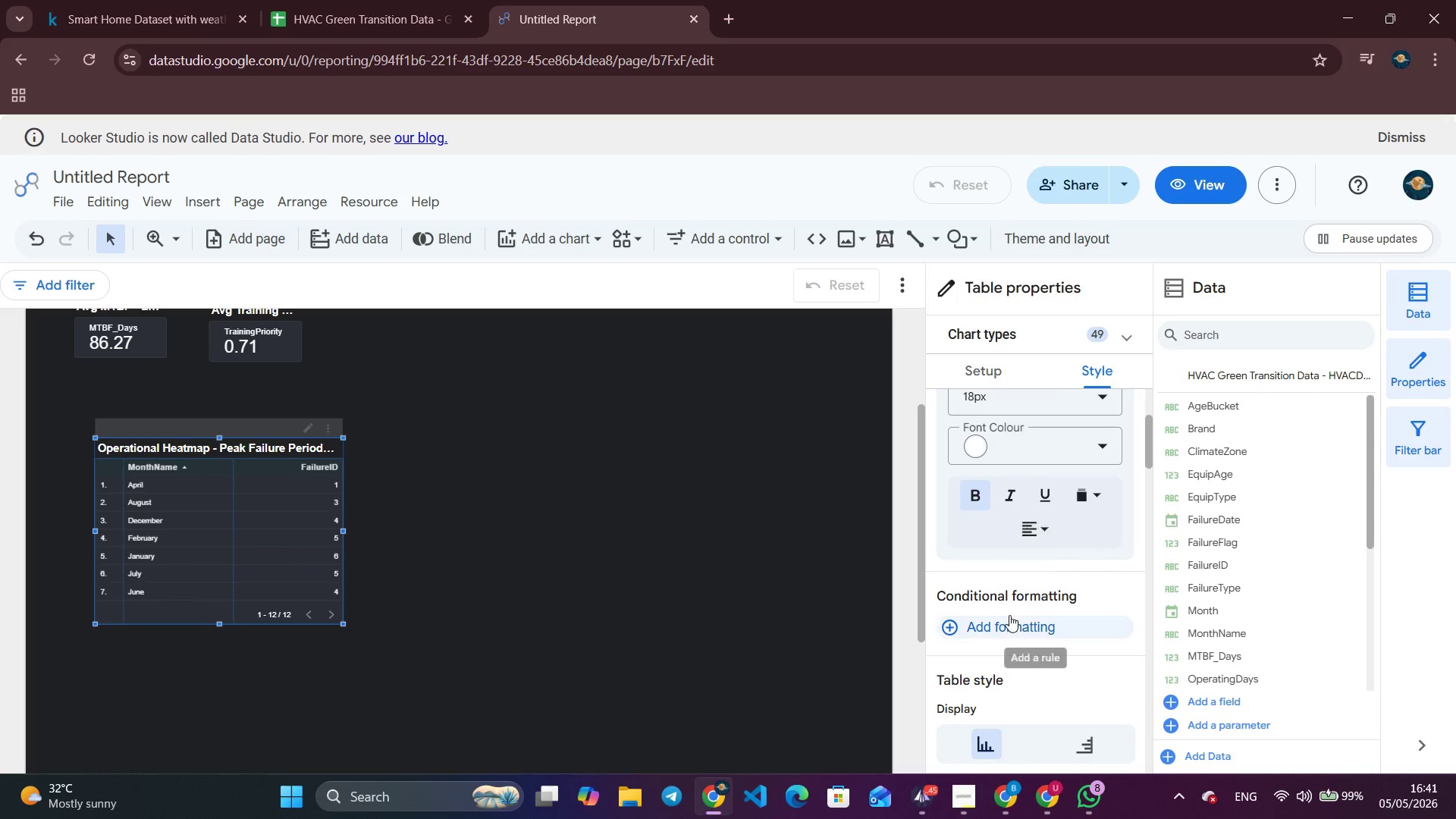 
left_click([1009, 615])
 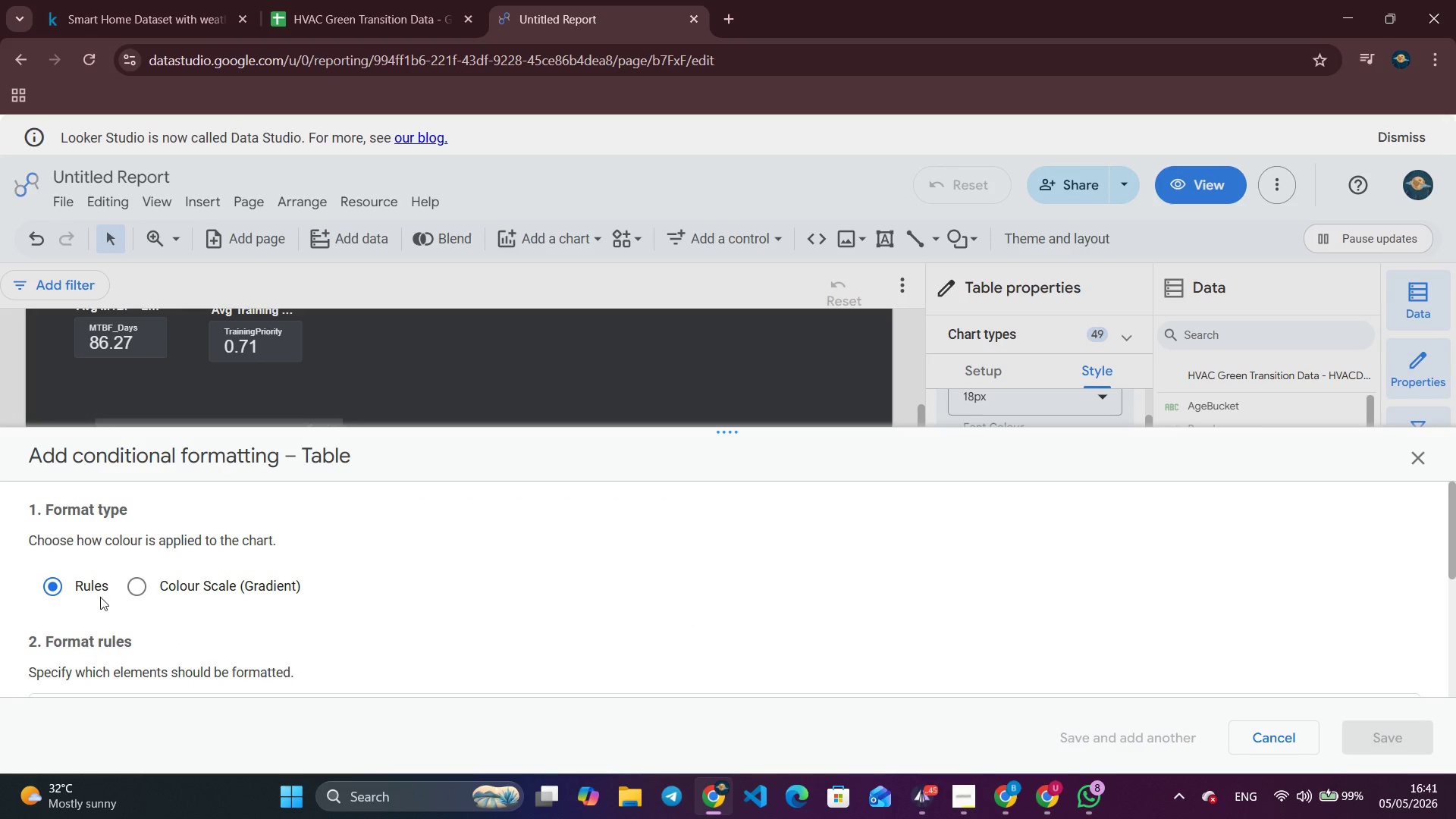 
left_click([130, 592])
 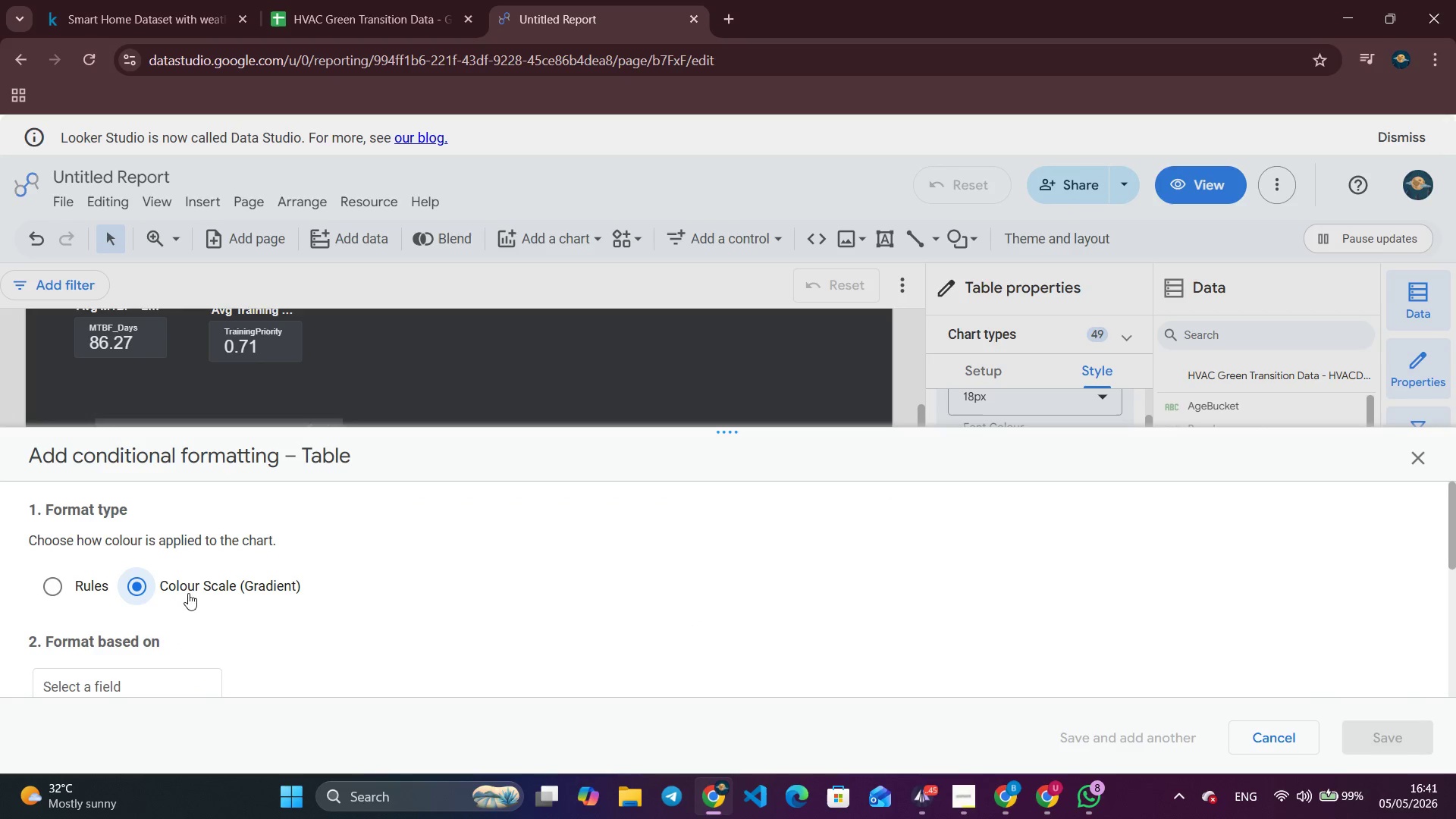 
scroll: coordinate [695, 673], scroll_direction: down, amount: 3.0
 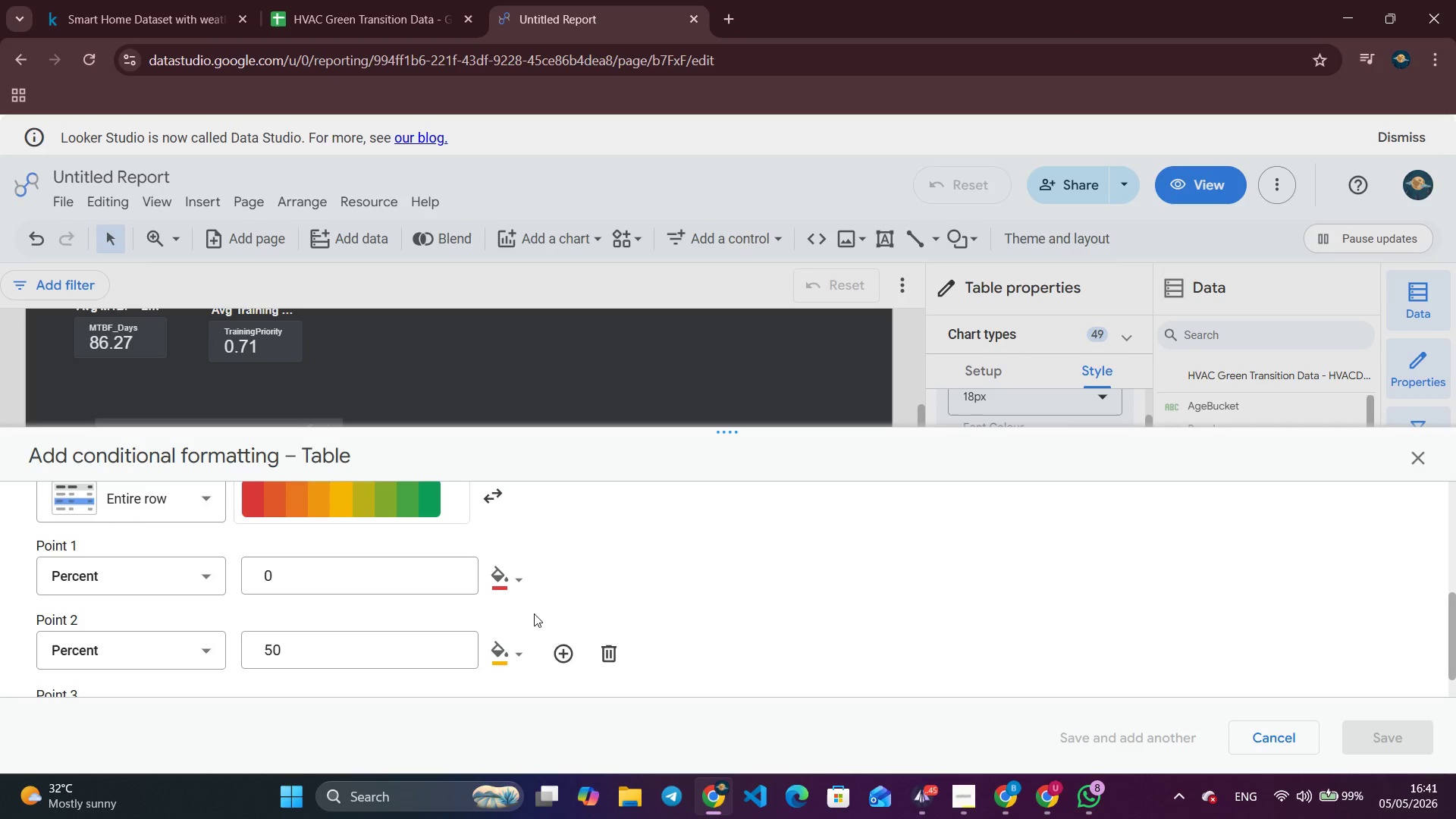 
left_click([512, 585])
 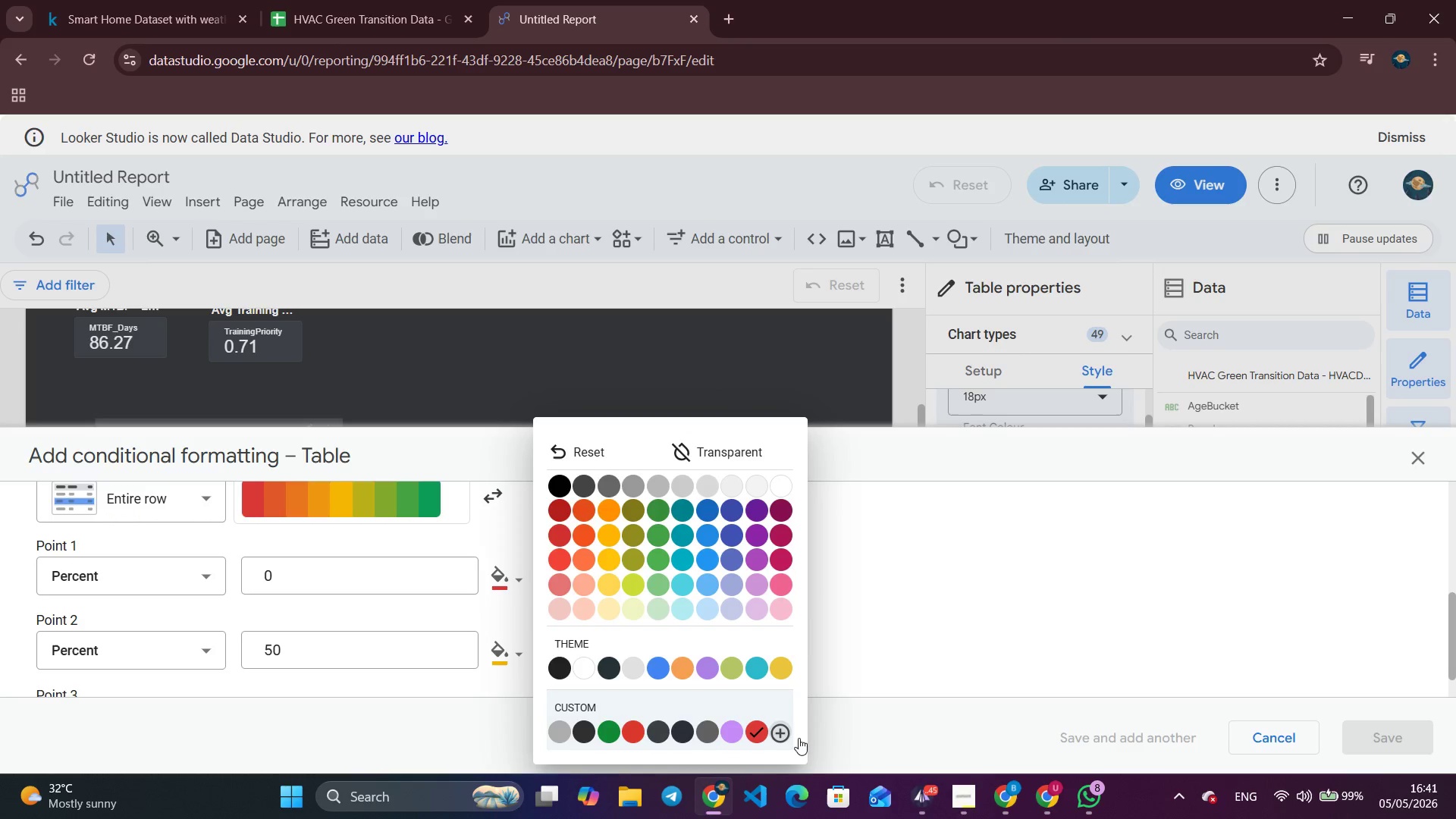 
left_click([783, 740])
 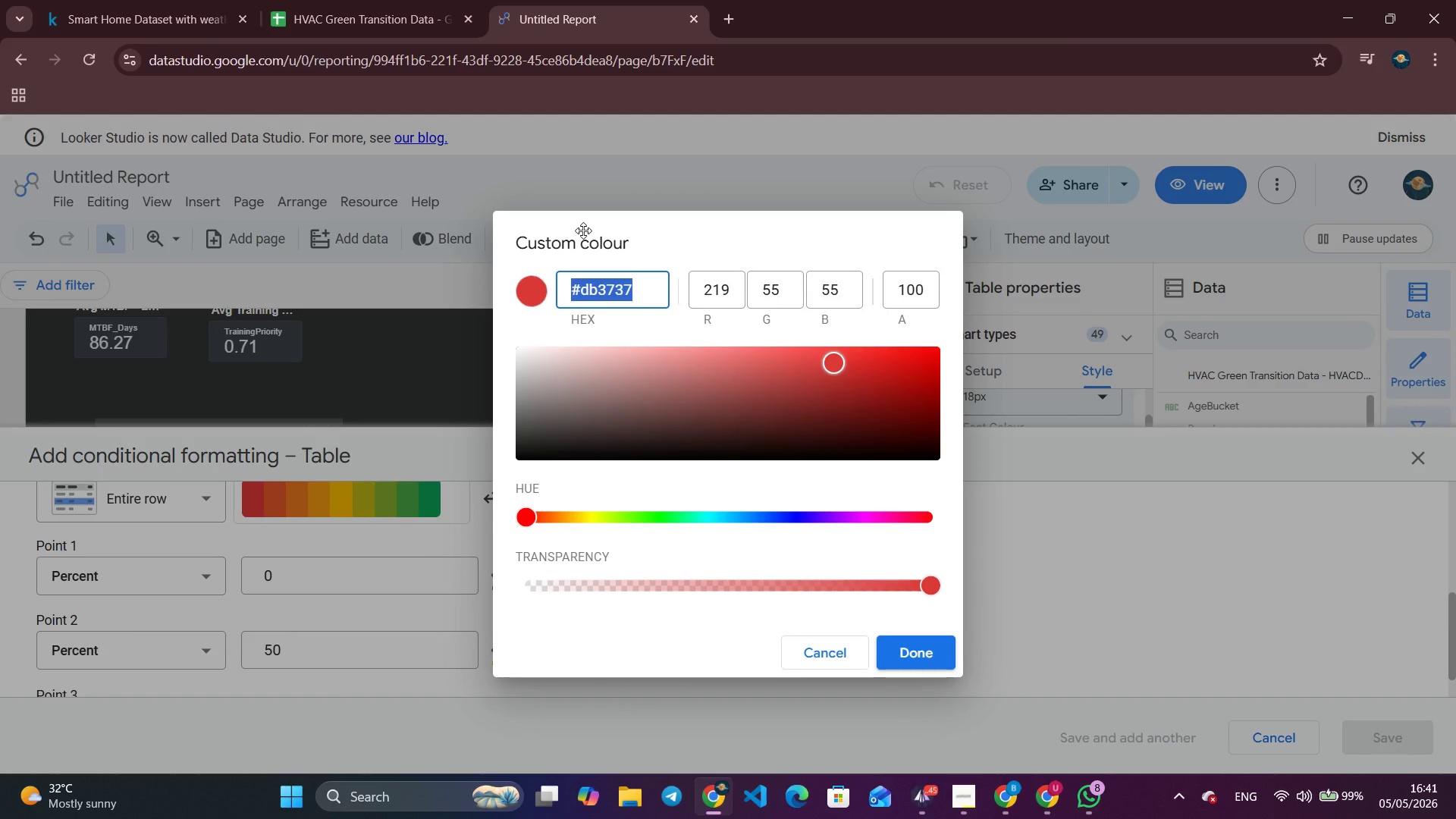 
type(#f5f2ed)
 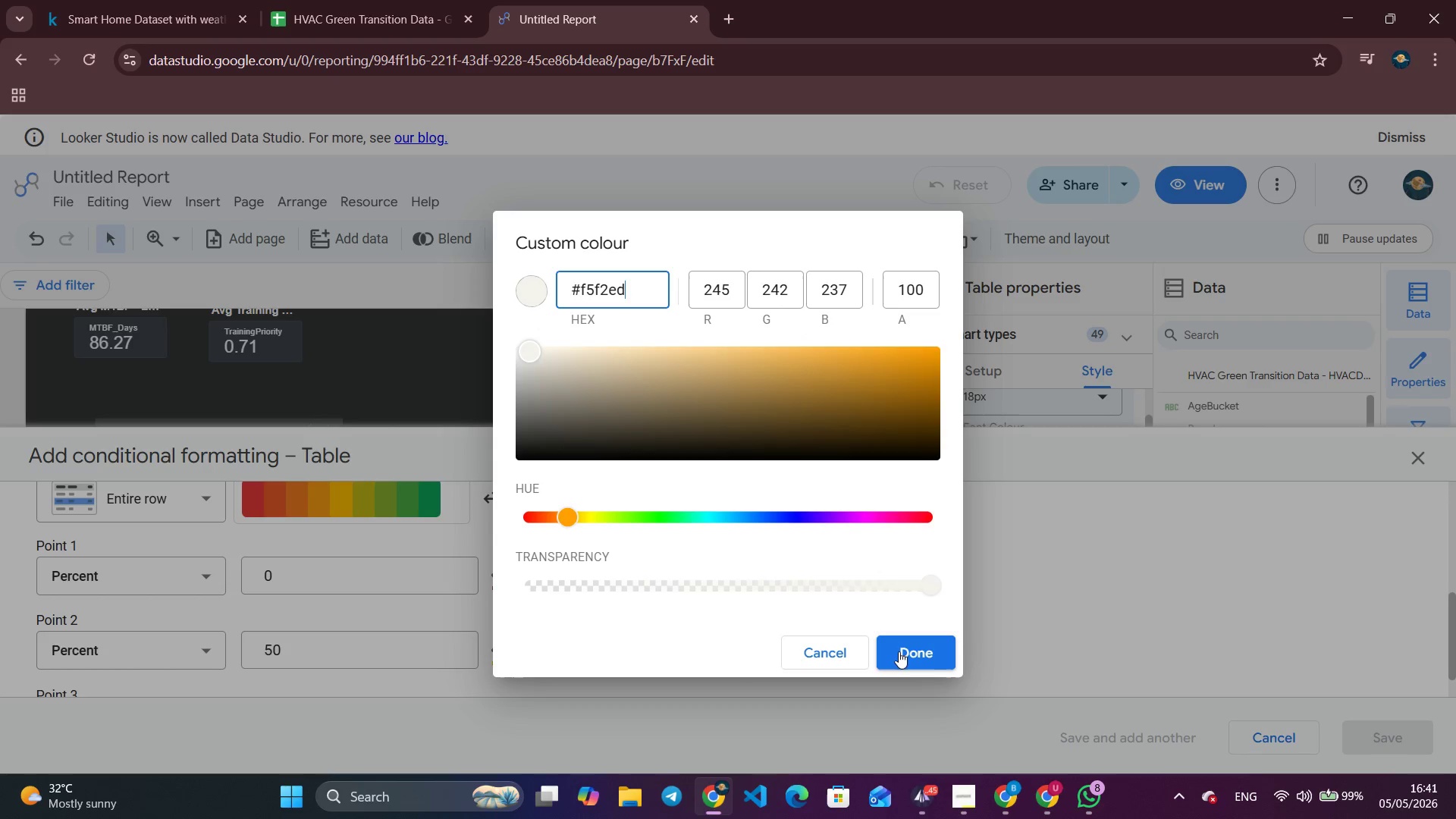 
left_click([927, 662])
 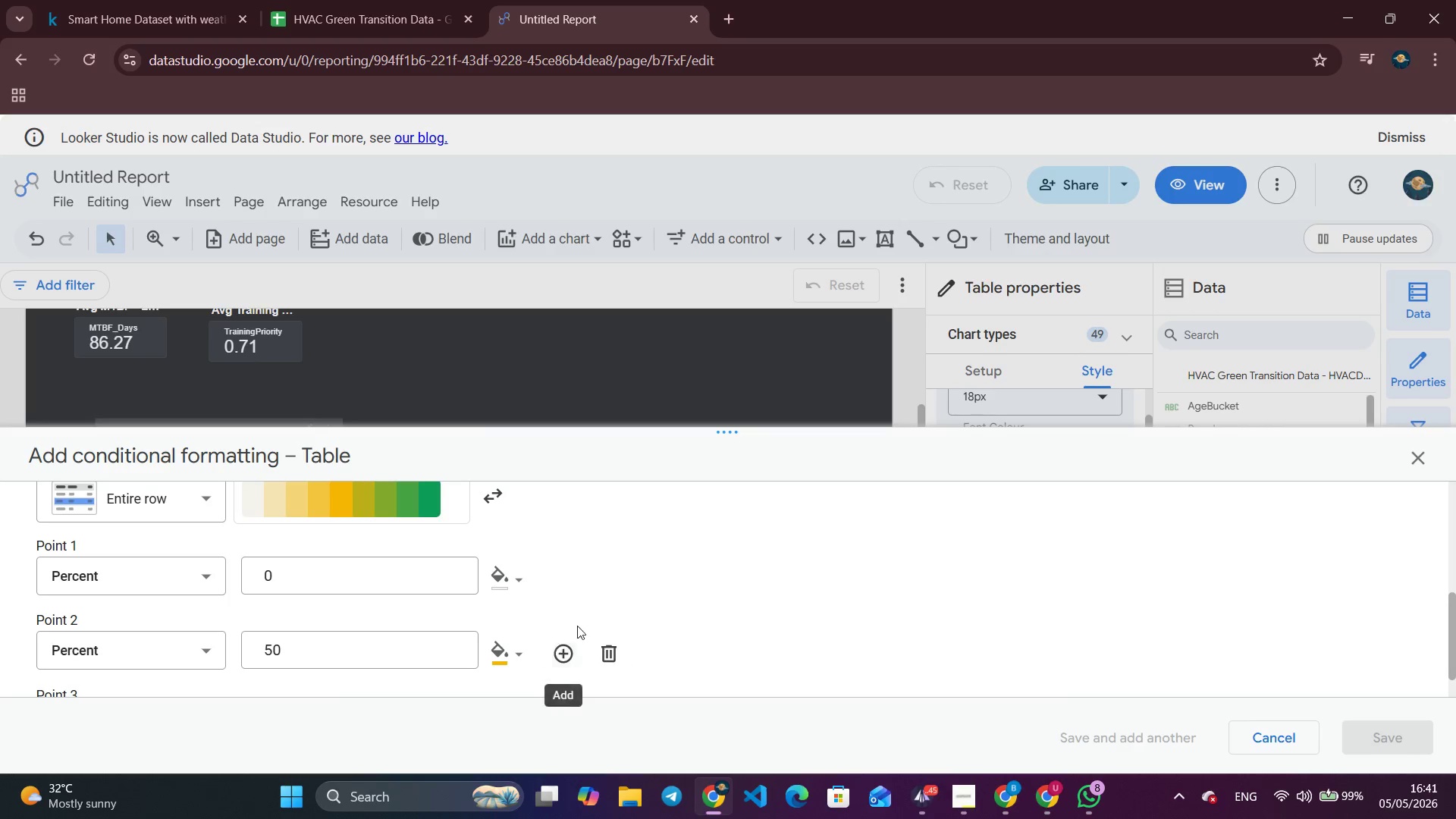 
scroll: coordinate [621, 598], scroll_direction: down, amount: 2.0
 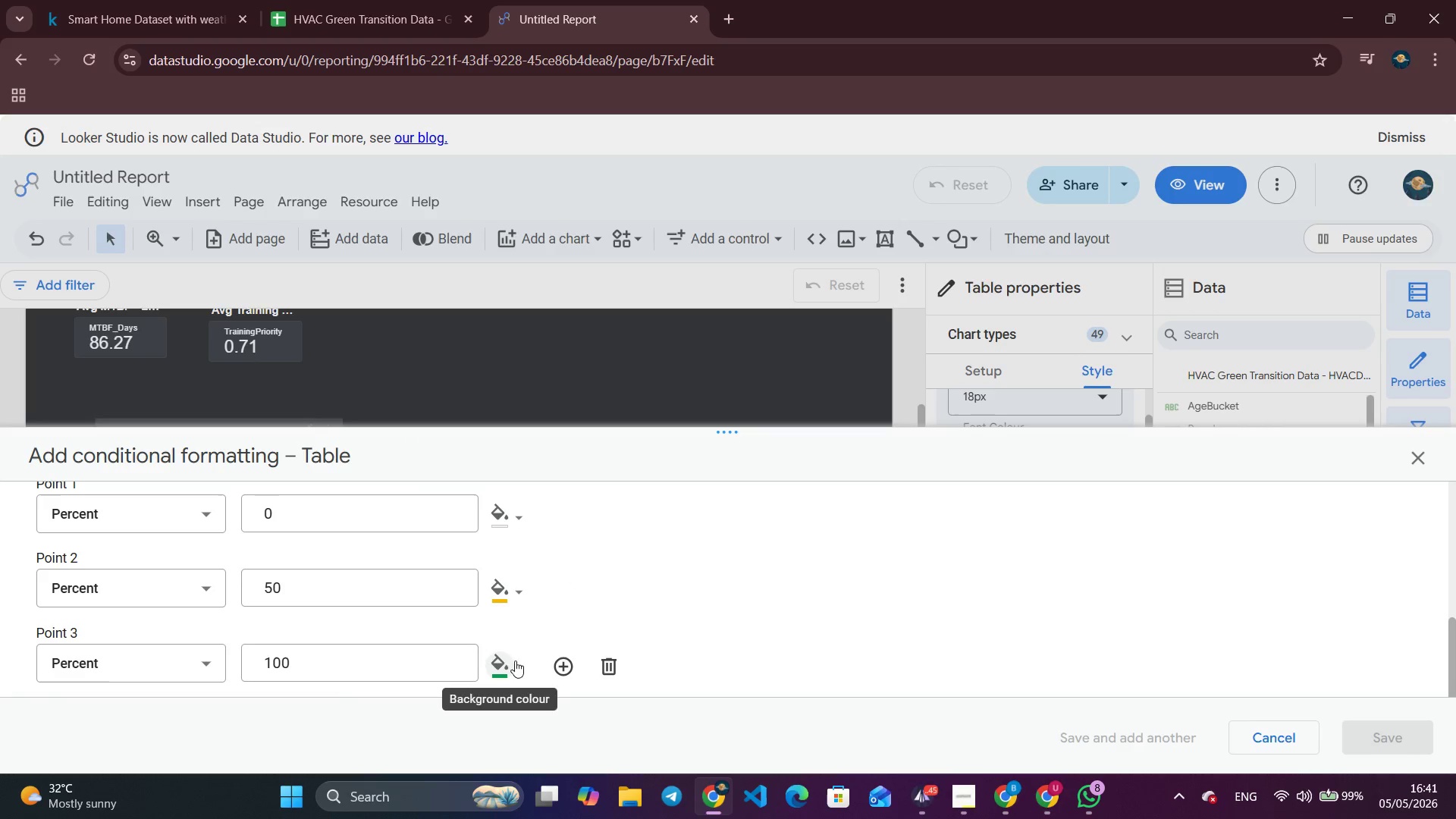 
left_click([522, 658])
 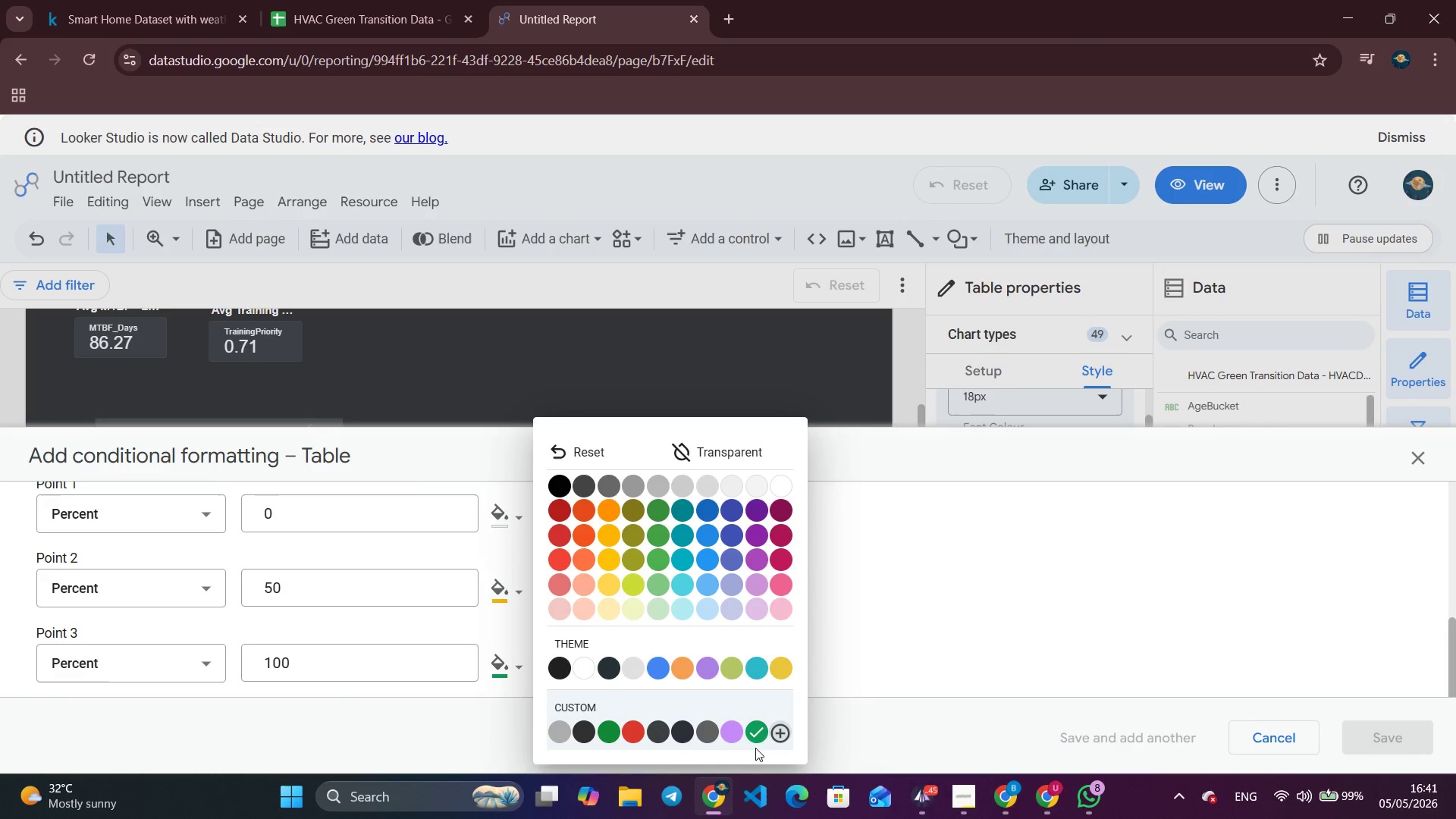 
left_click([785, 738])
 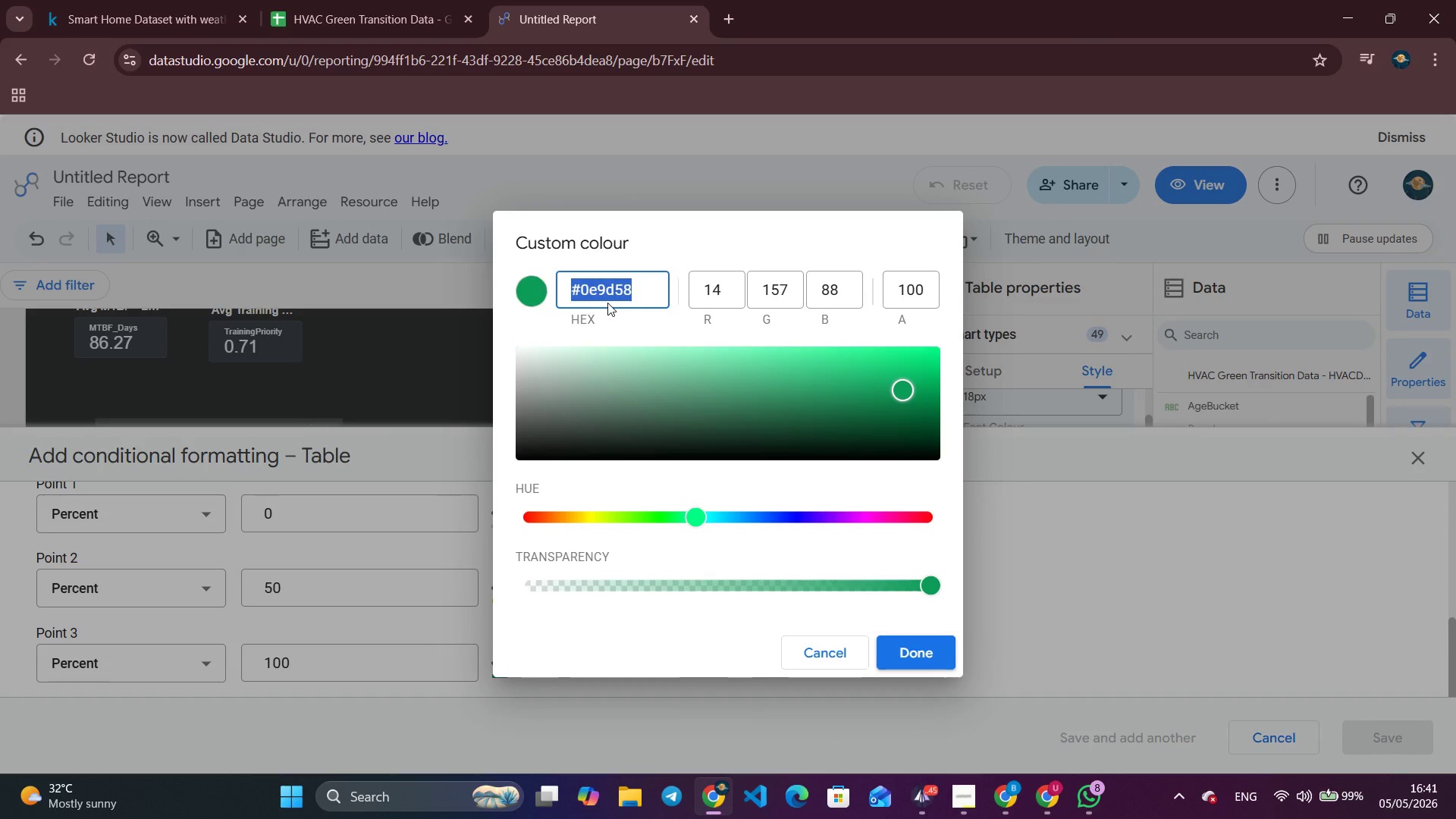 
key(Backspace)
type(#1a3a5c)
 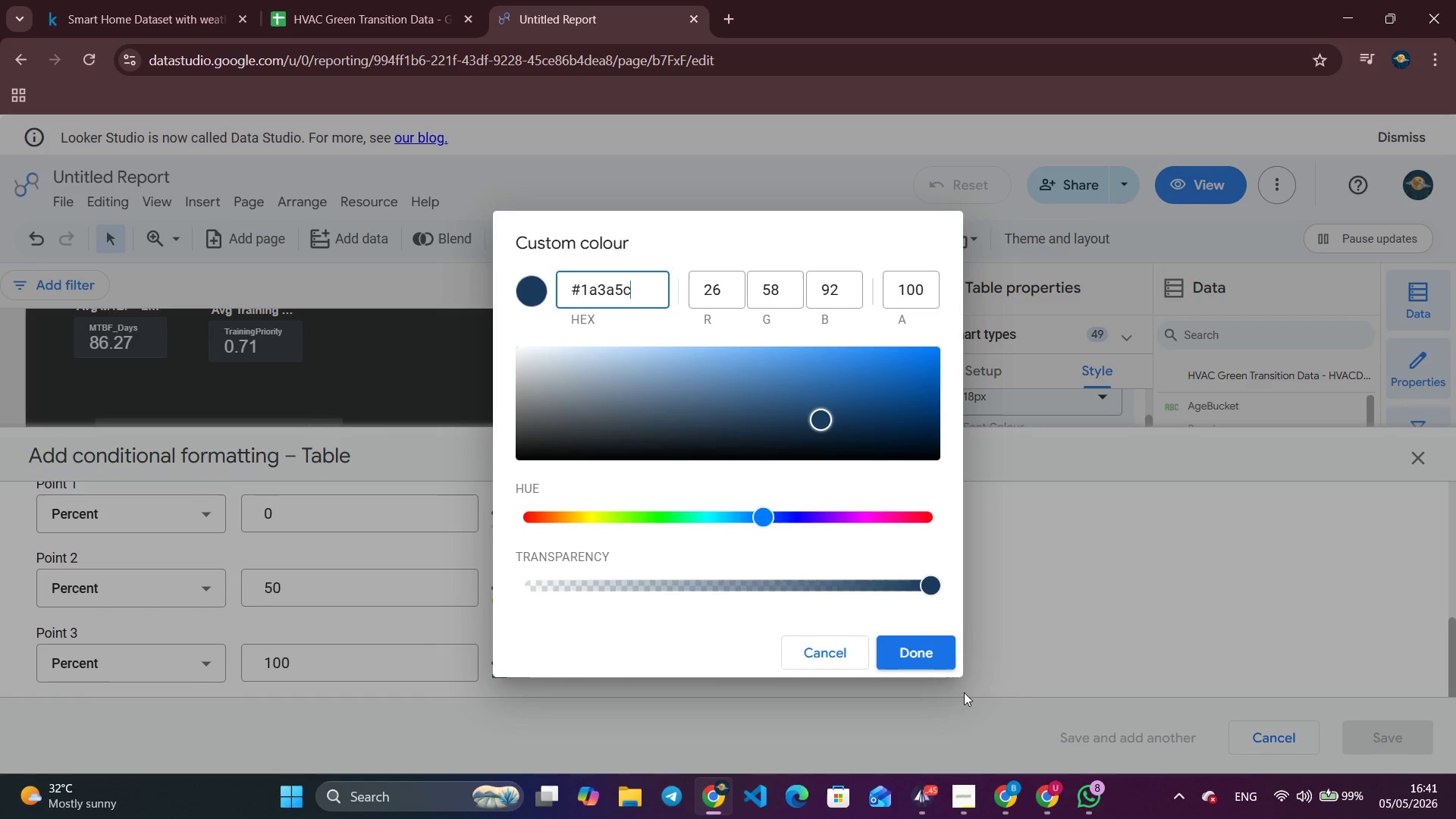 
left_click([930, 663])
 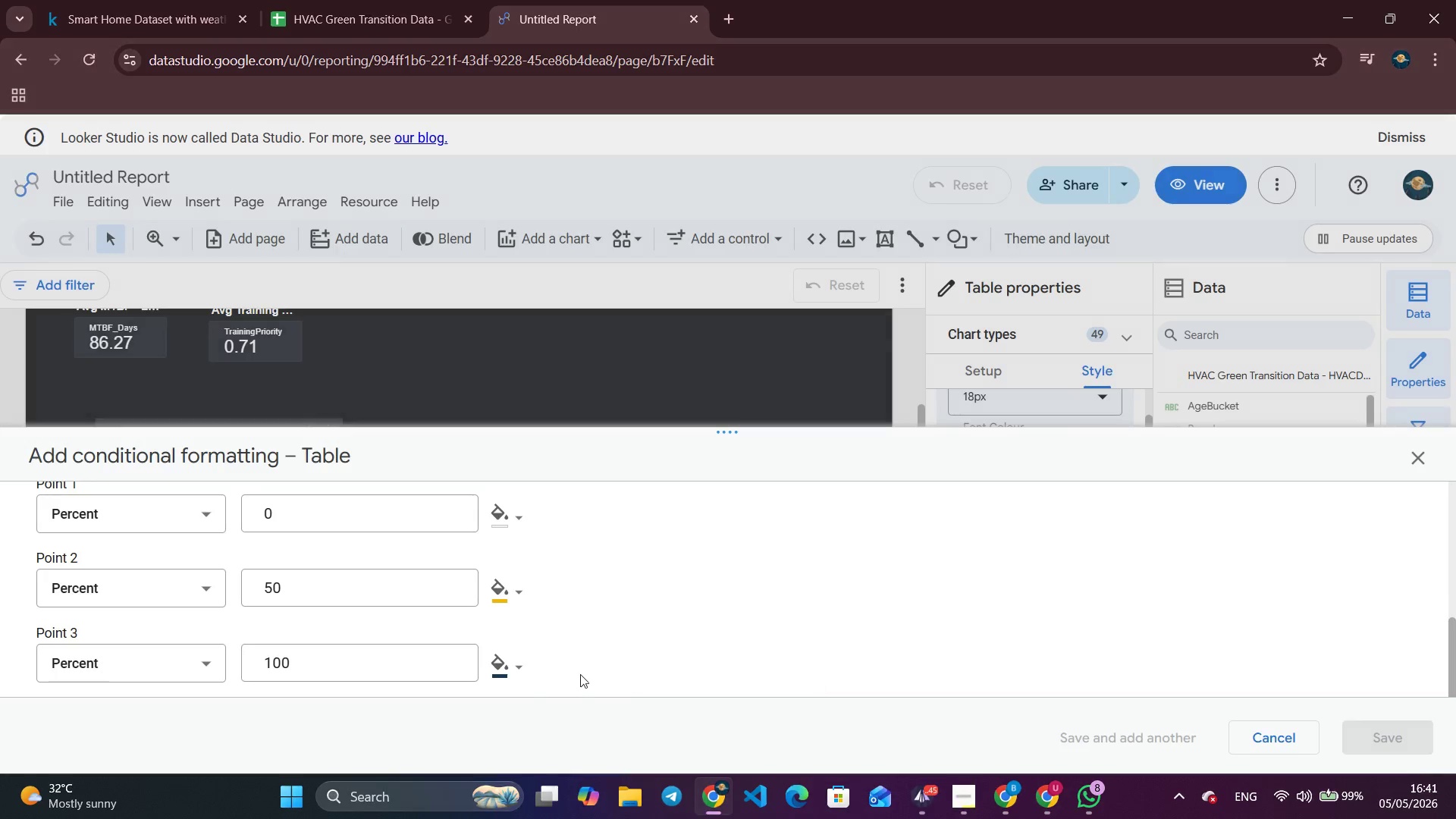 
scroll: coordinate [580, 674], scroll_direction: none, amount: 0.0
 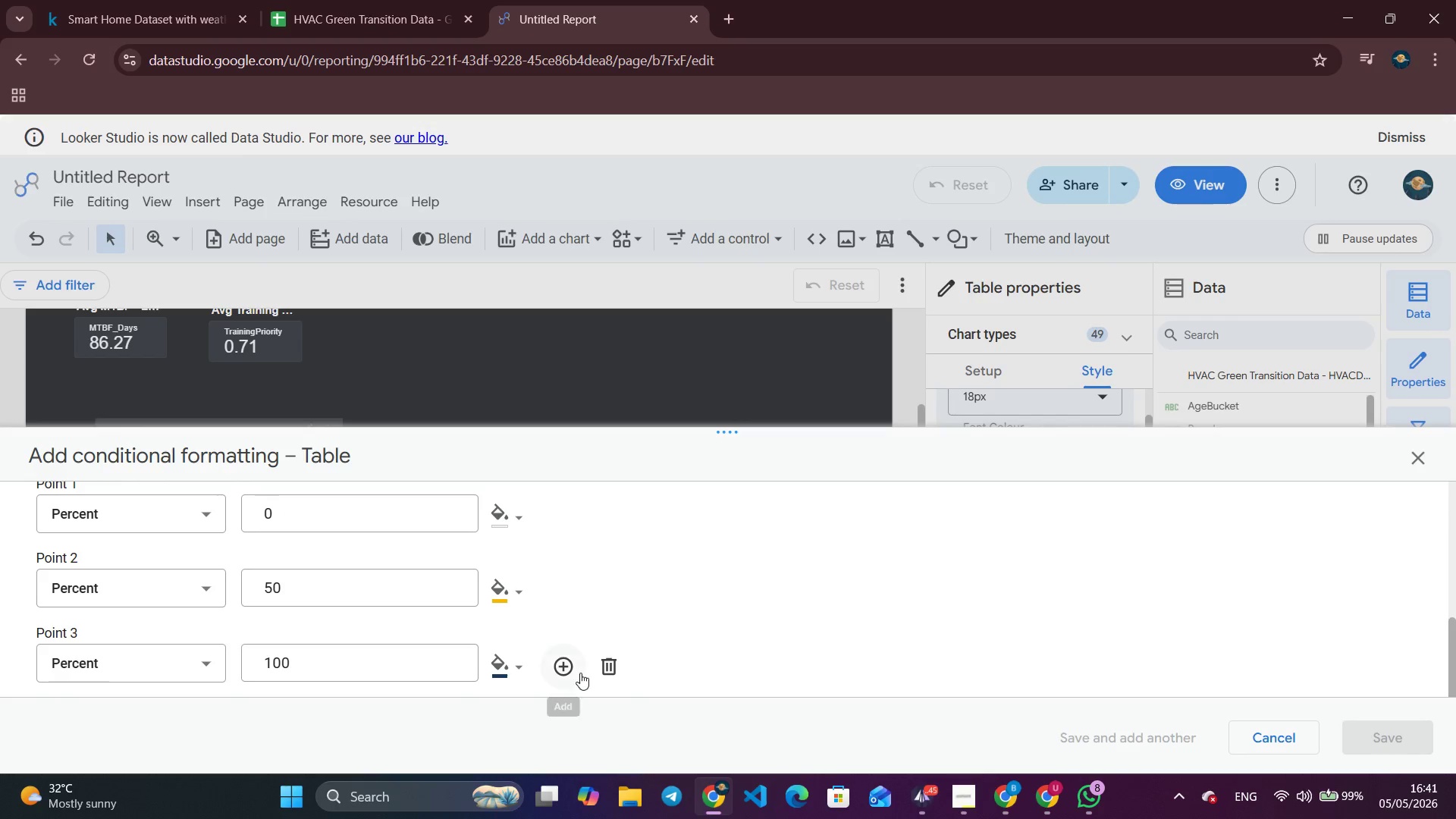 
scroll: coordinate [580, 673], scroll_direction: up, amount: 1.0
 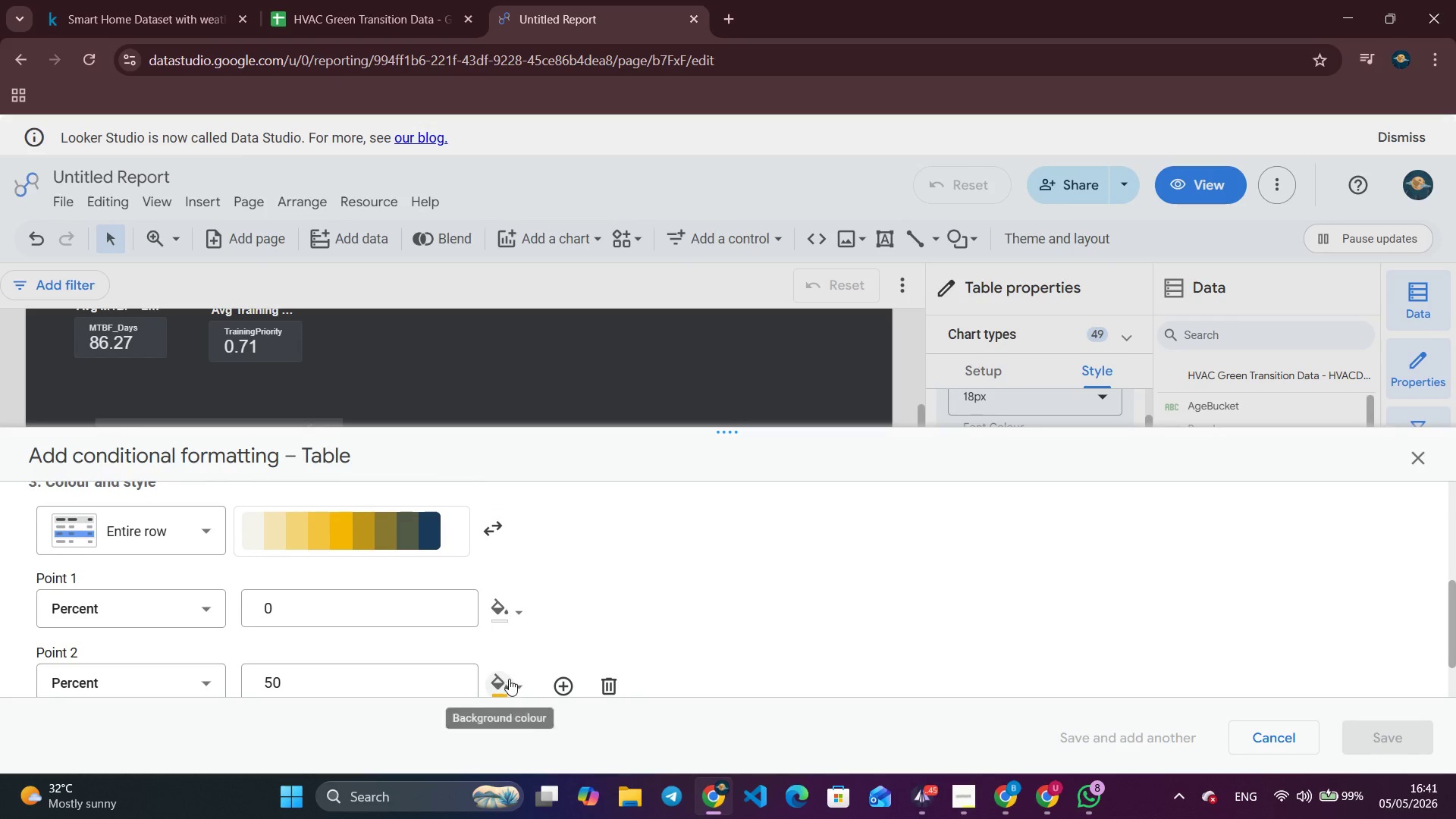 
left_click([516, 685])
 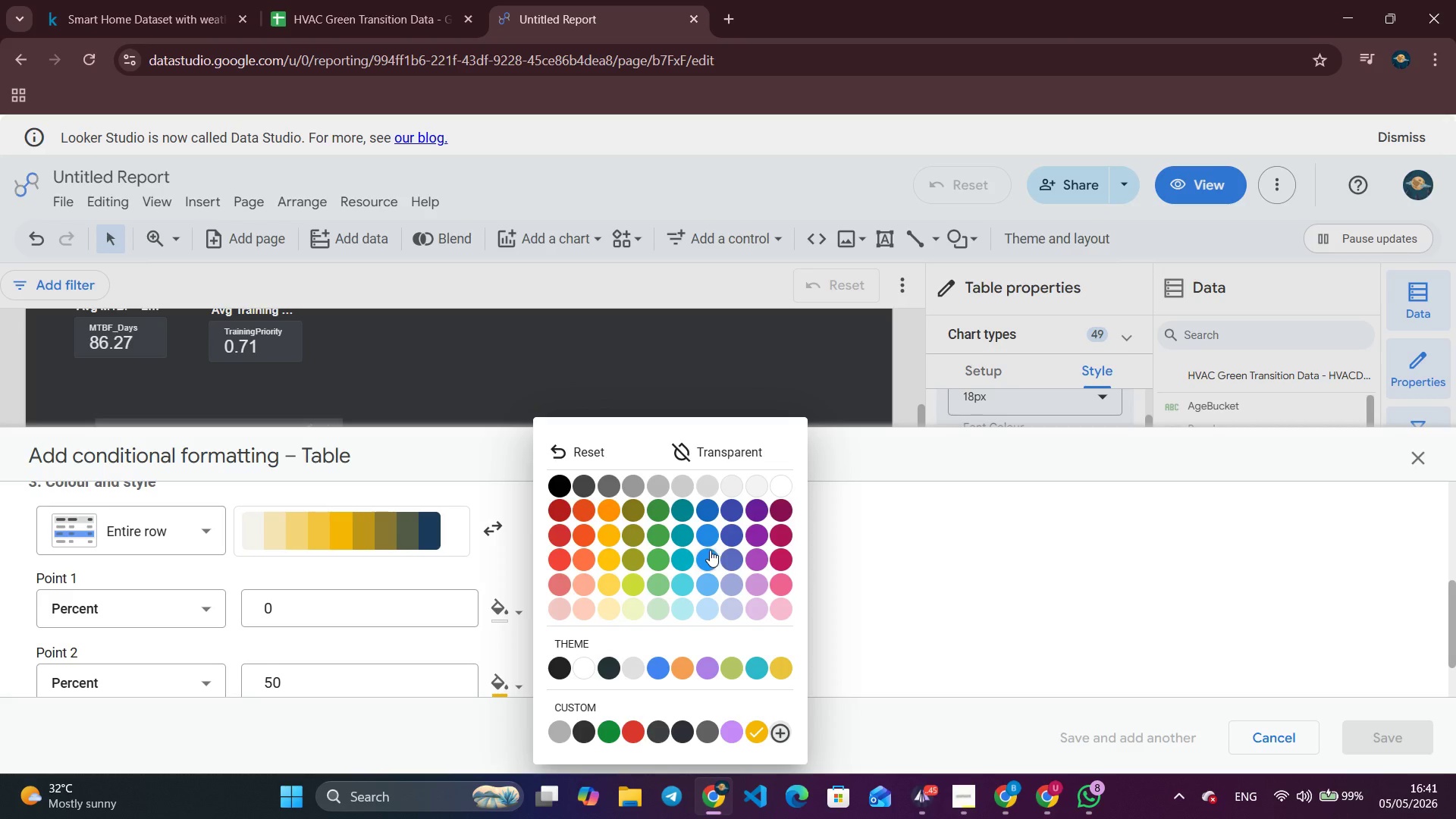 
left_click([708, 555])
 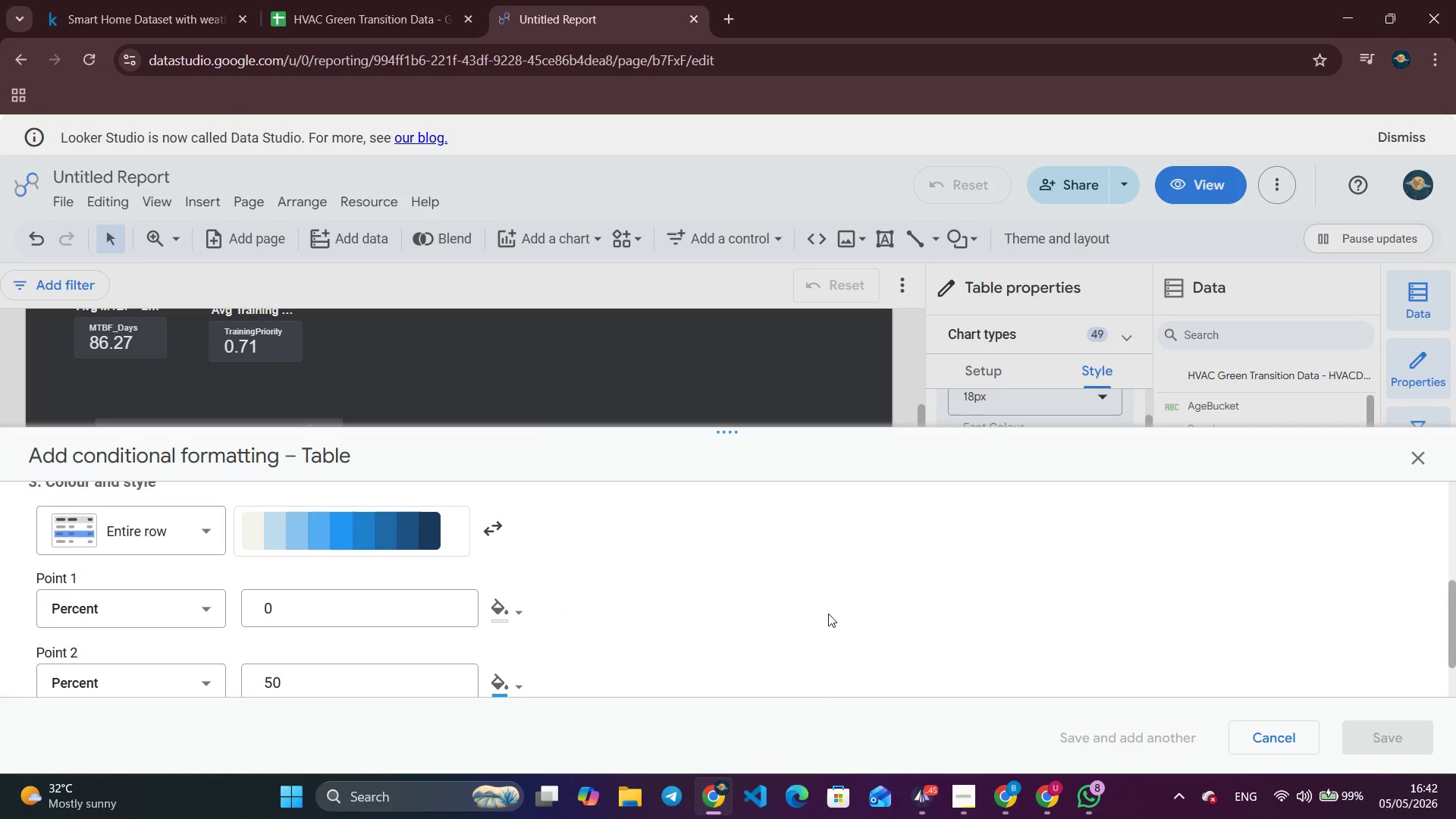 
scroll: coordinate [1144, 613], scroll_direction: down, amount: 2.0
 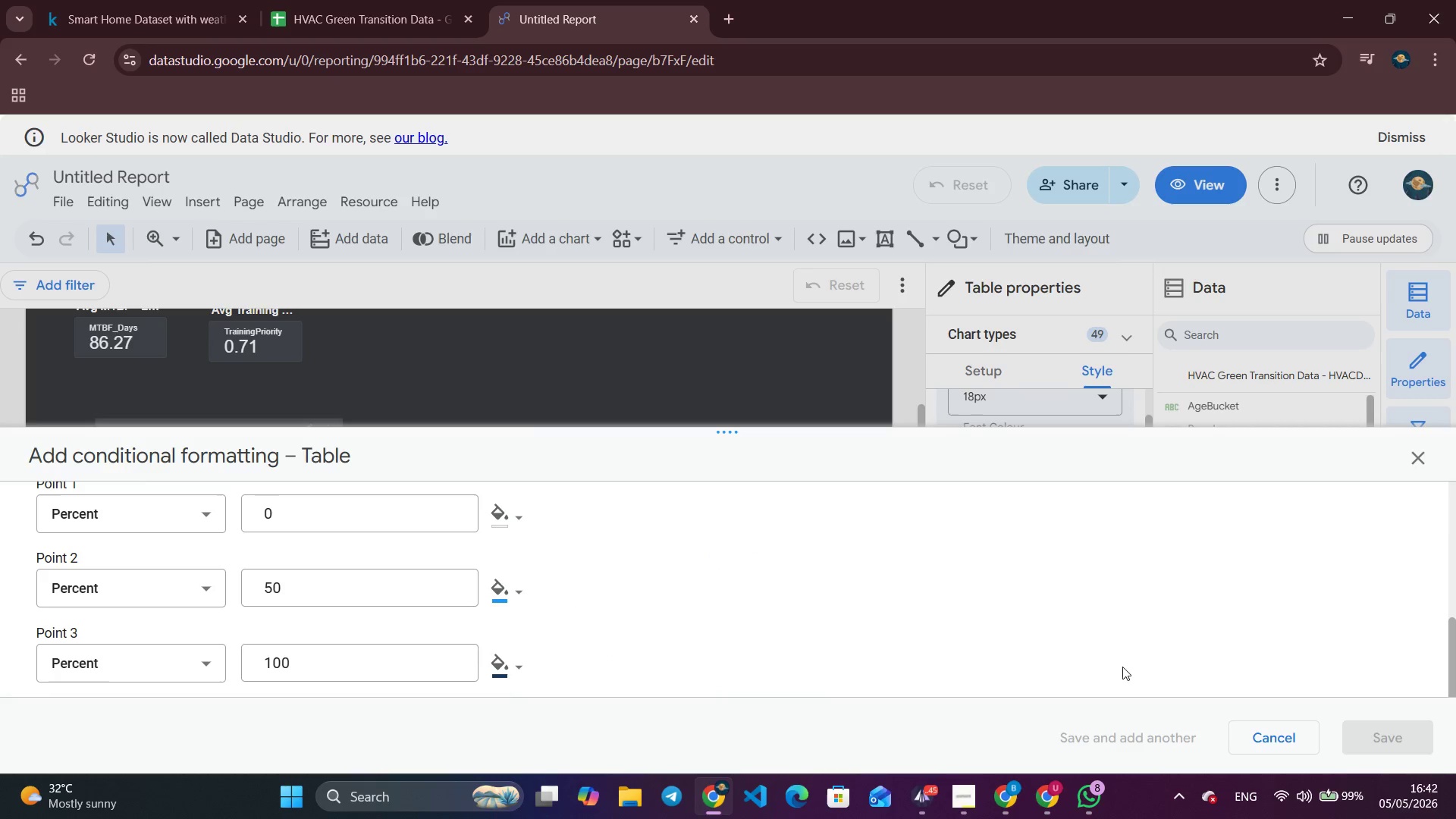 
scroll: coordinate [246, 522], scroll_direction: up, amount: 6.0
 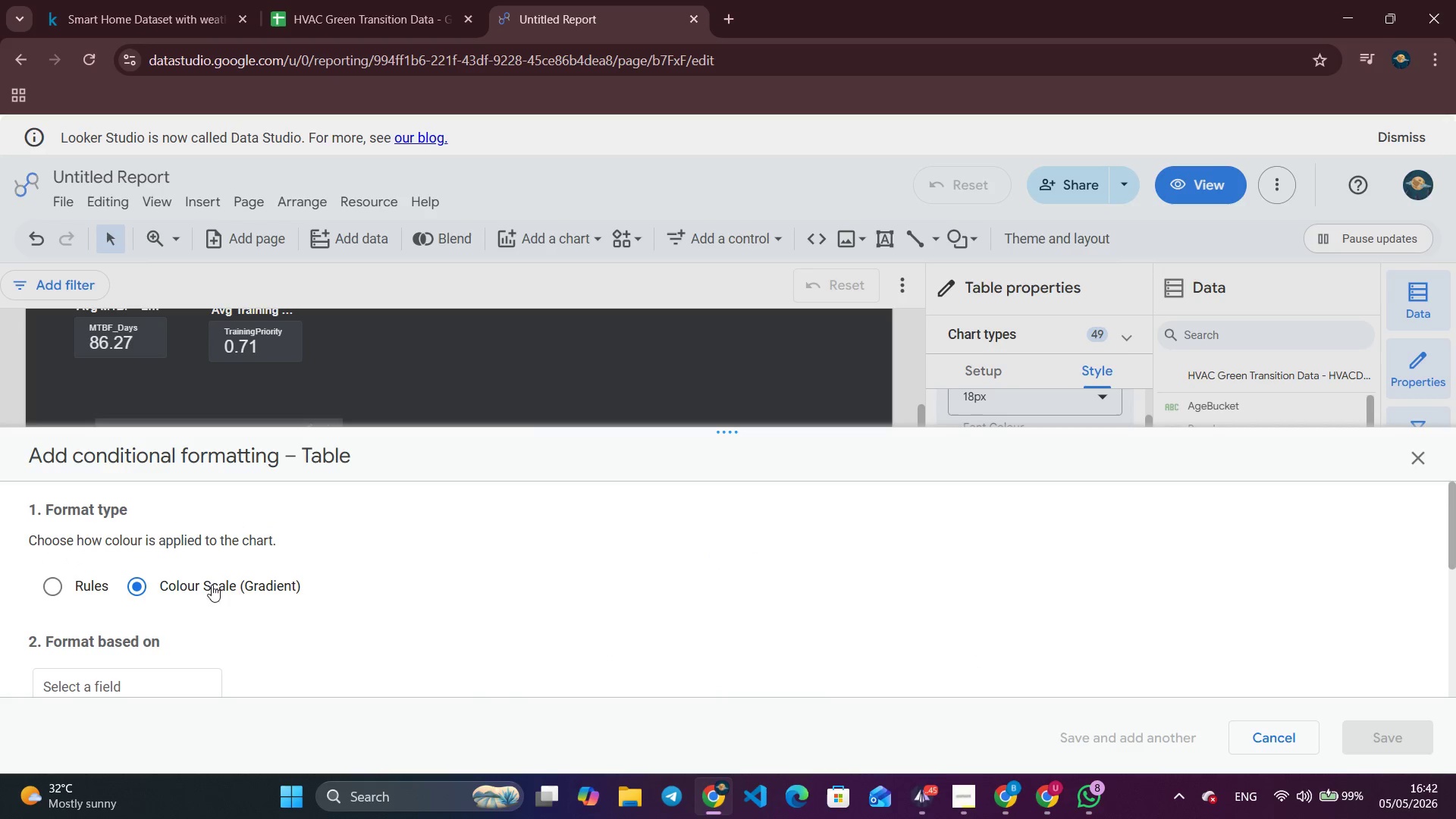 
scroll: coordinate [228, 577], scroll_direction: none, amount: 0.0
 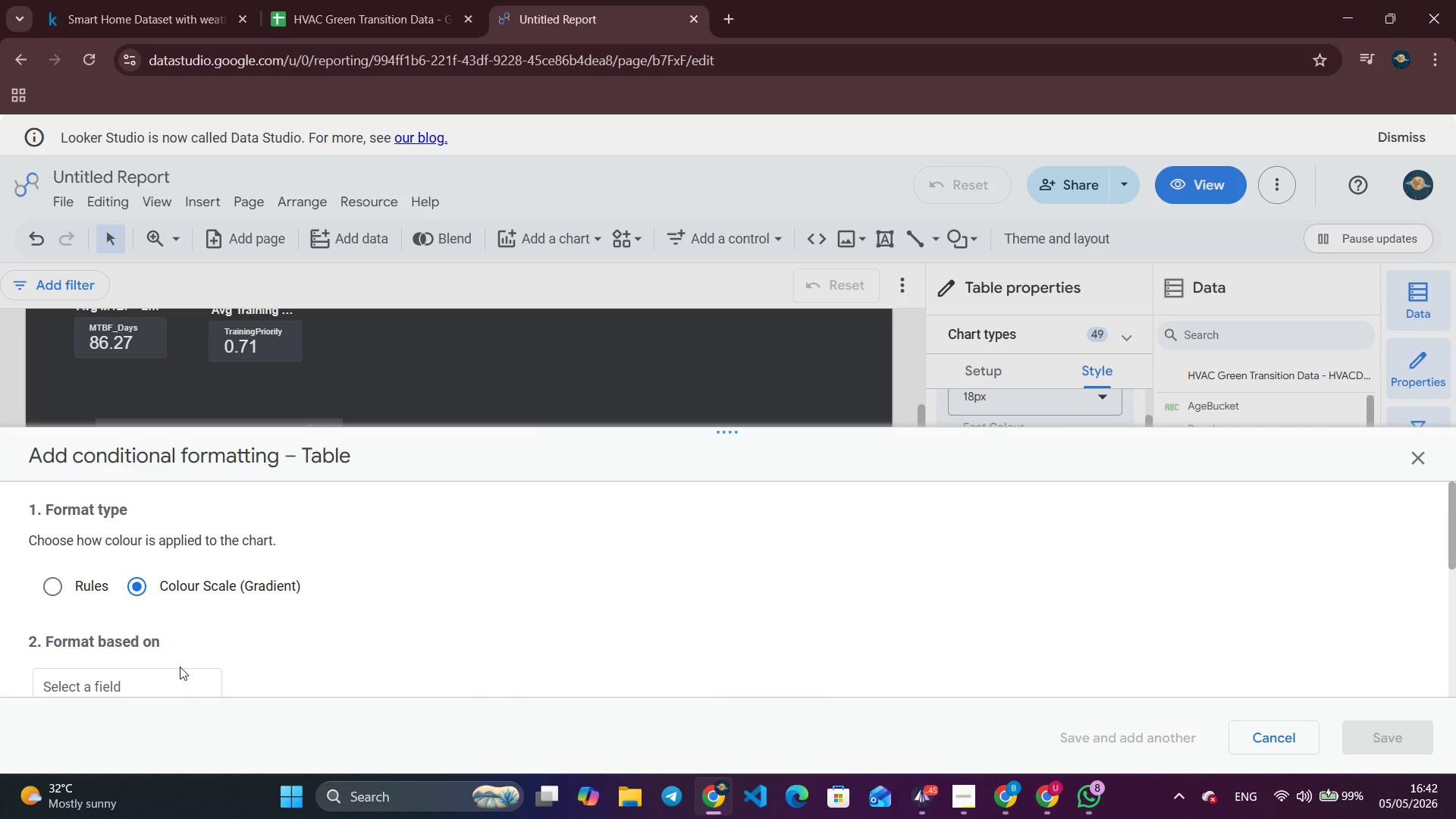 
left_click([168, 686])
 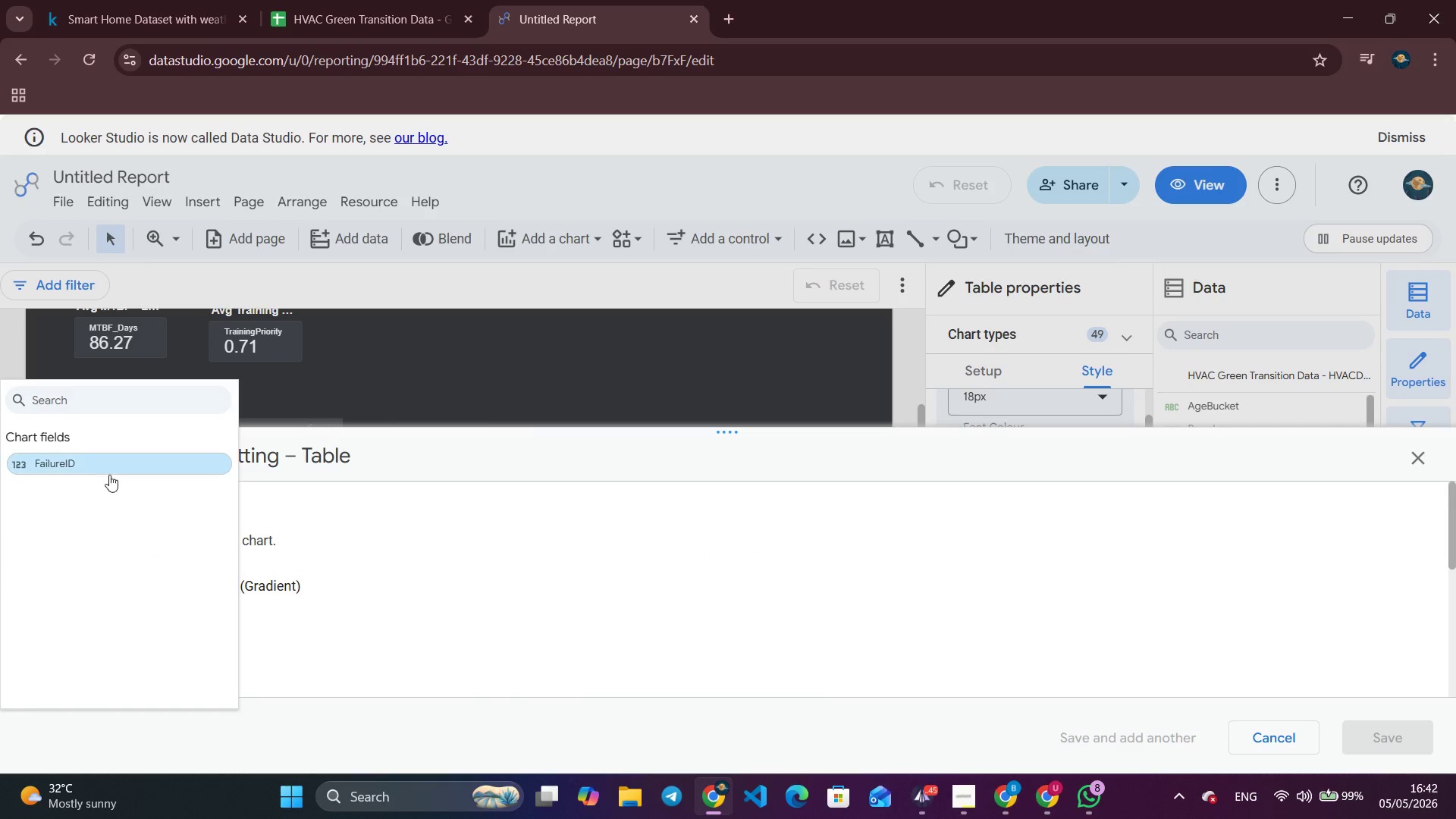 
left_click([109, 472])
 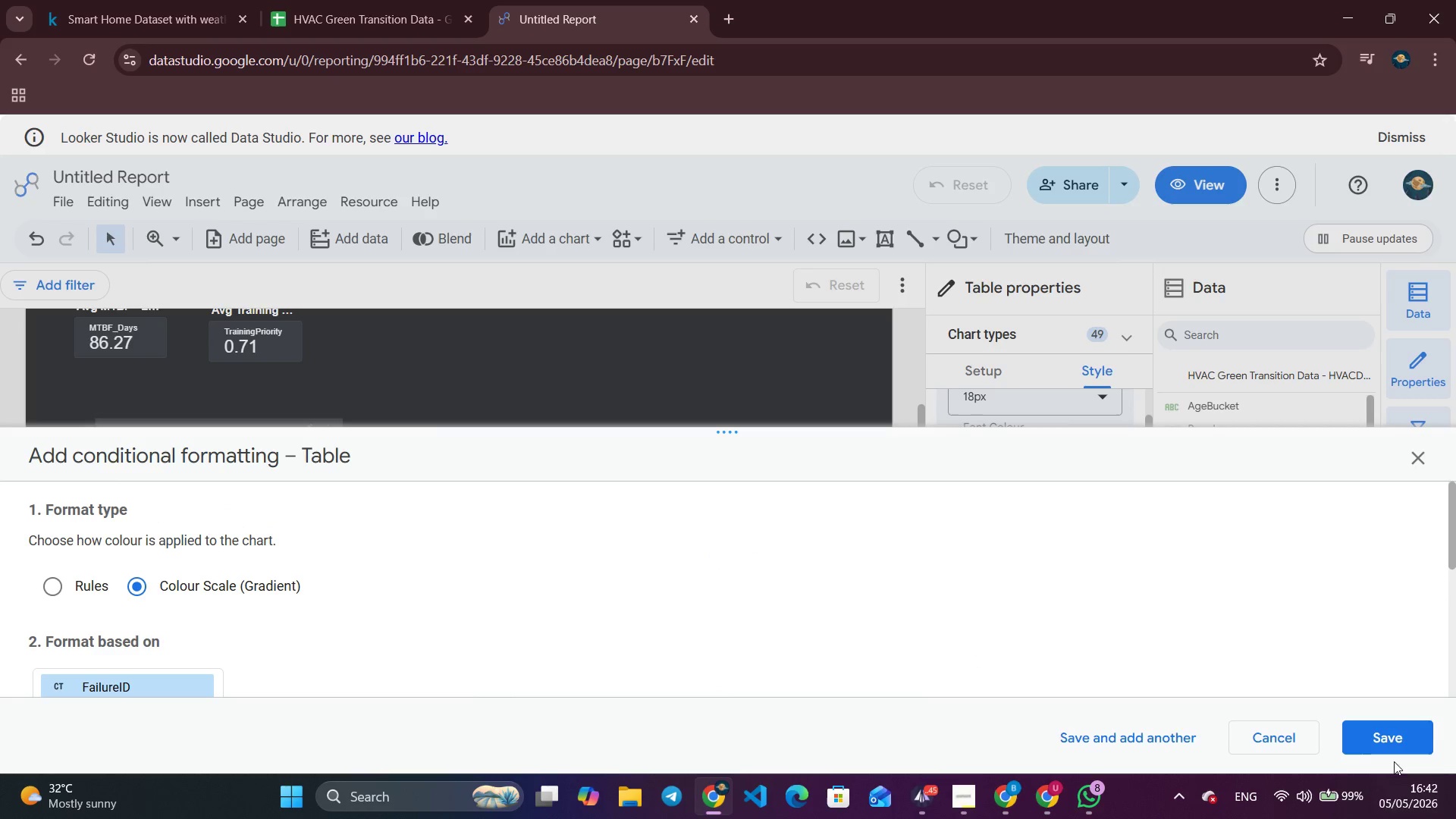 
left_click([1380, 759])
 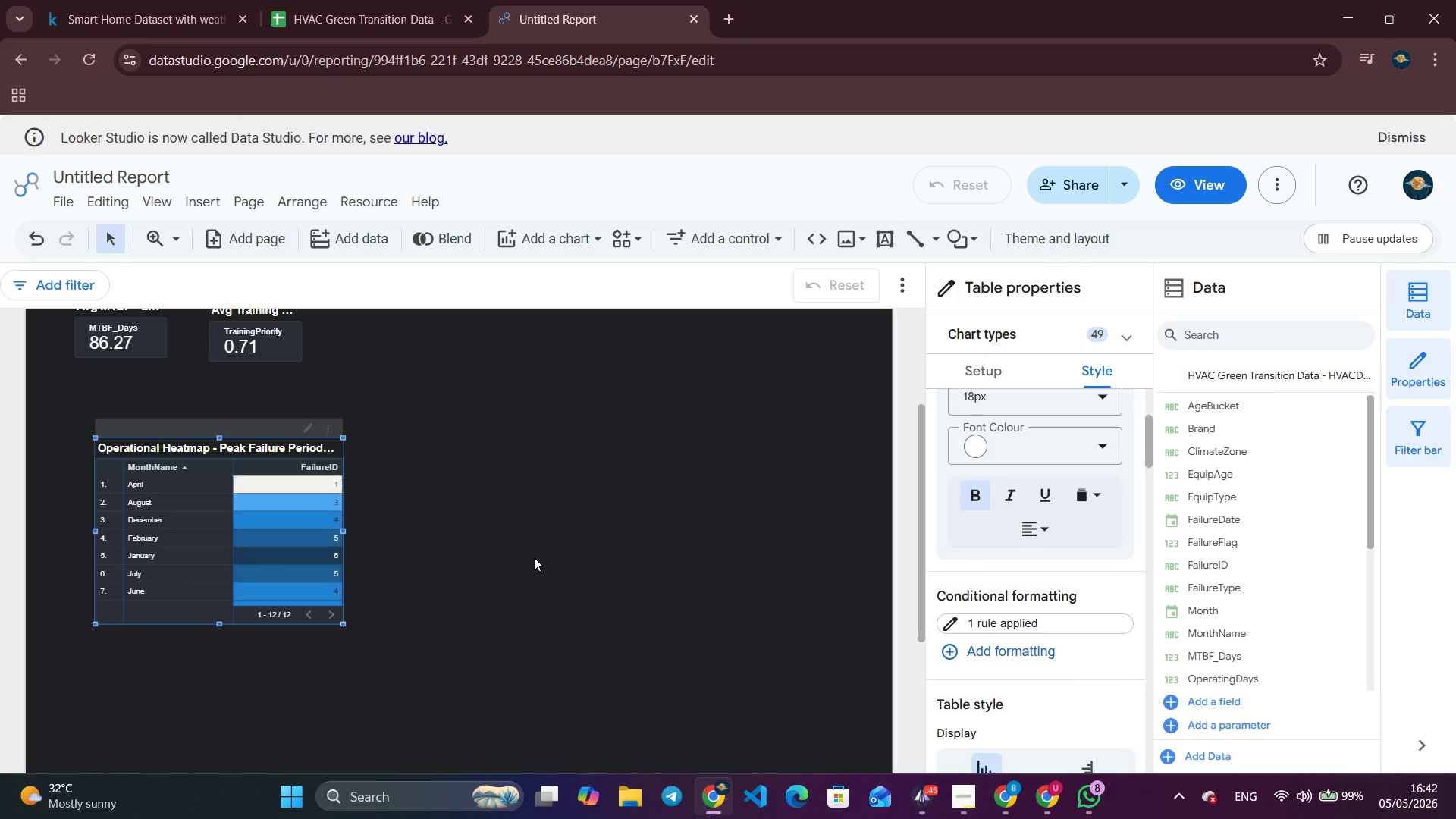 
scroll: coordinate [294, 542], scroll_direction: down, amount: 2.0
 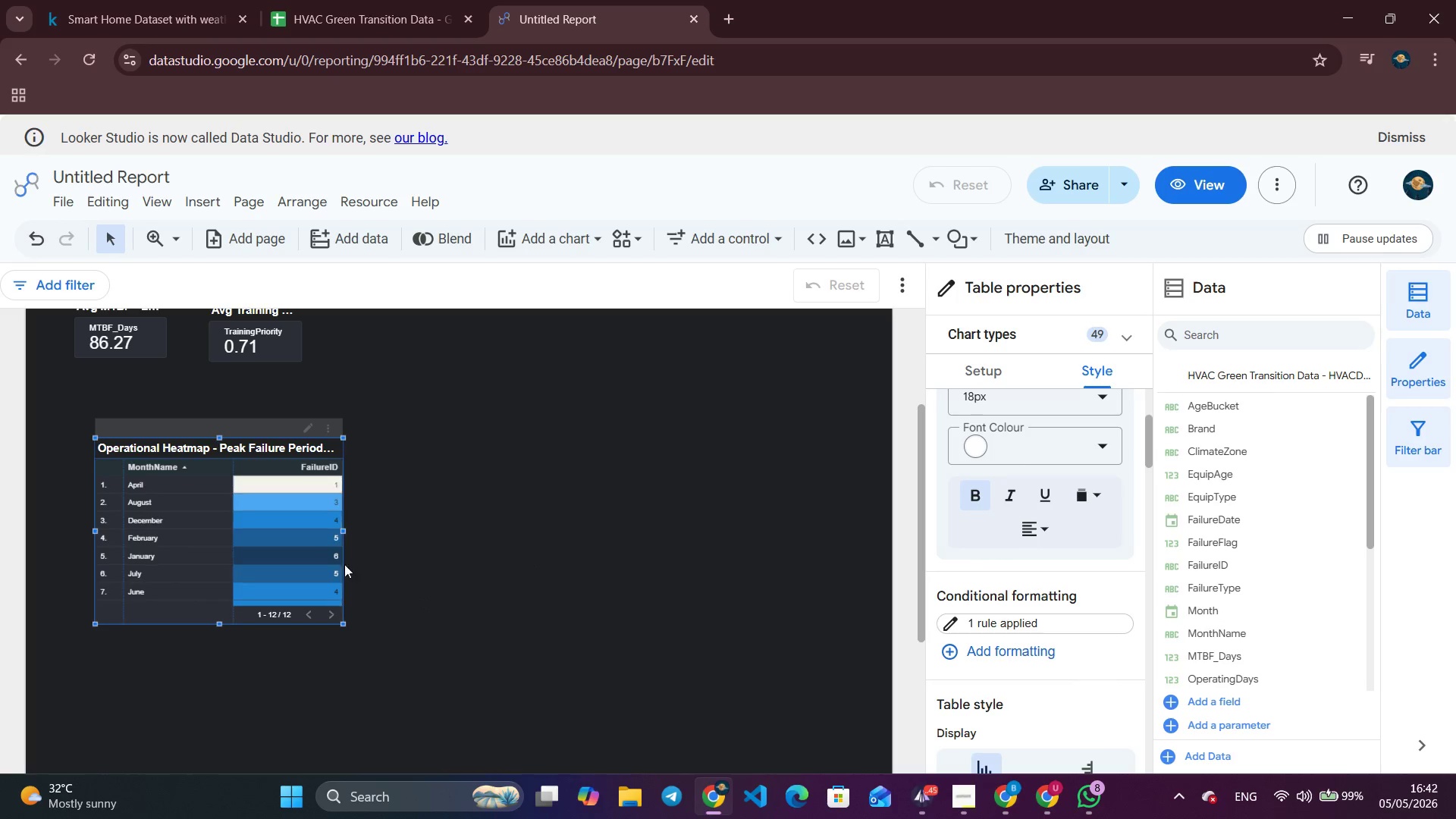 
left_click_drag(start_coordinate=[341, 531], to_coordinate=[564, 522])
 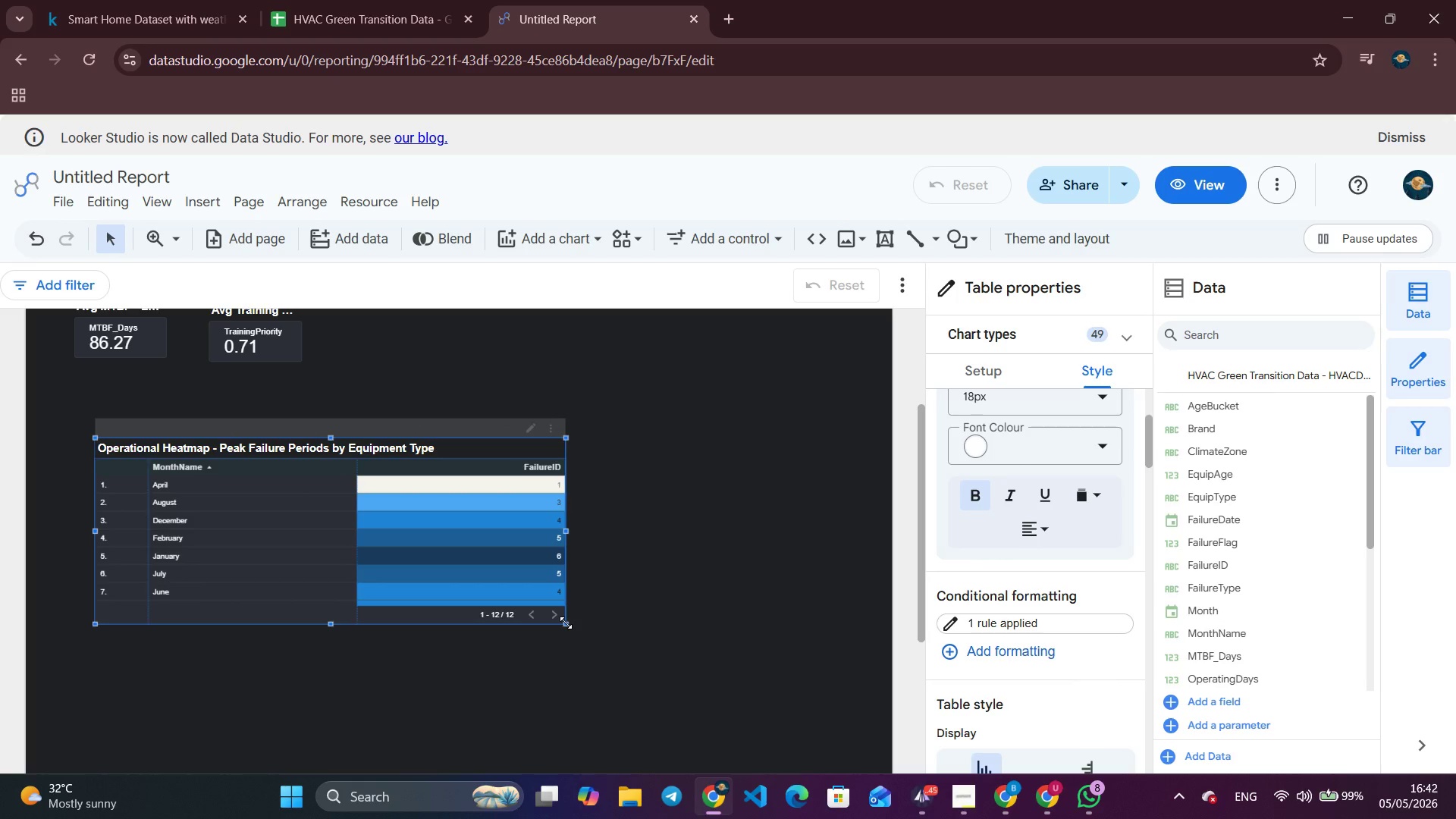 
left_click_drag(start_coordinate=[566, 625], to_coordinate=[643, 696])
 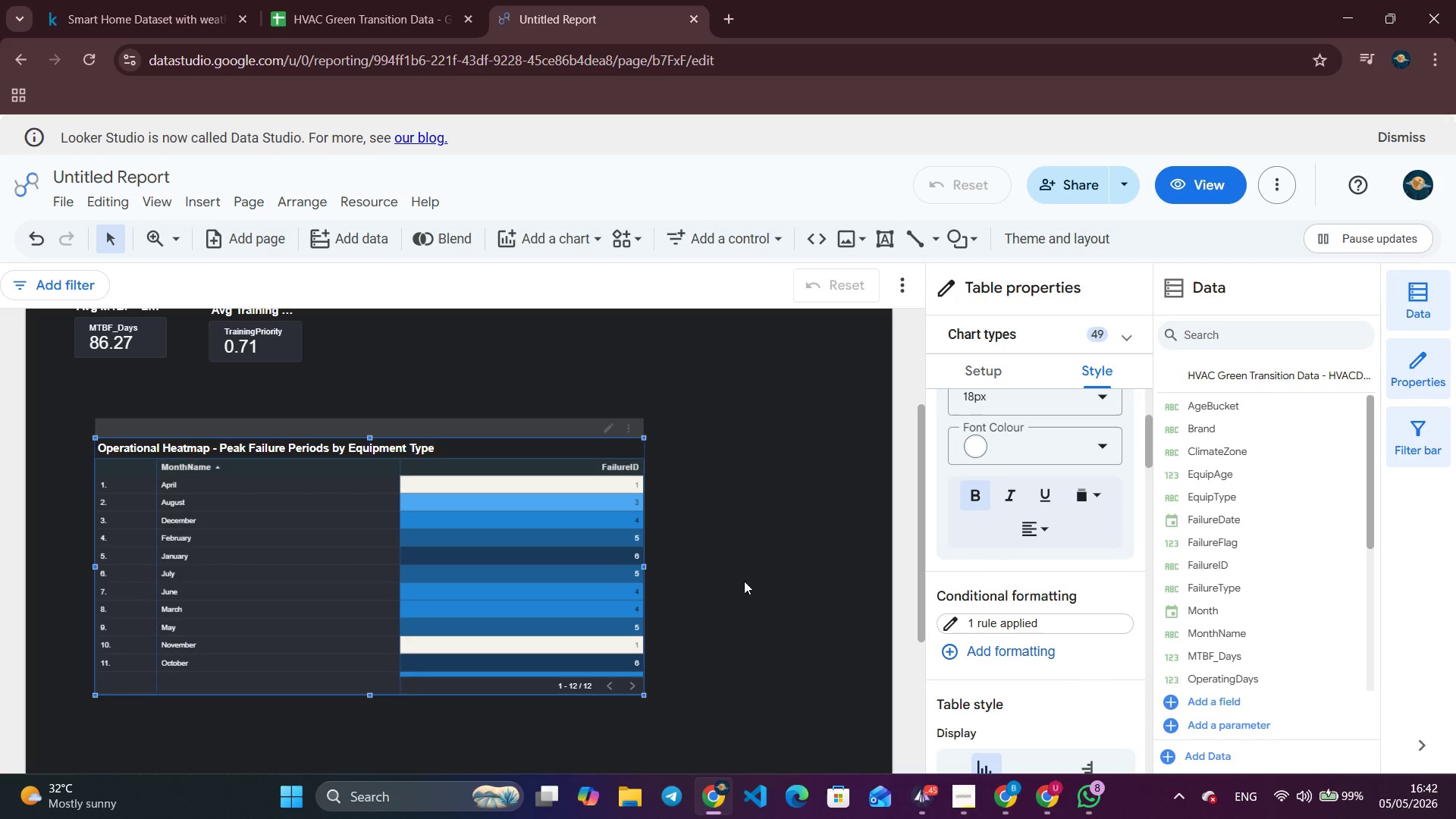 
left_click([744, 581])
 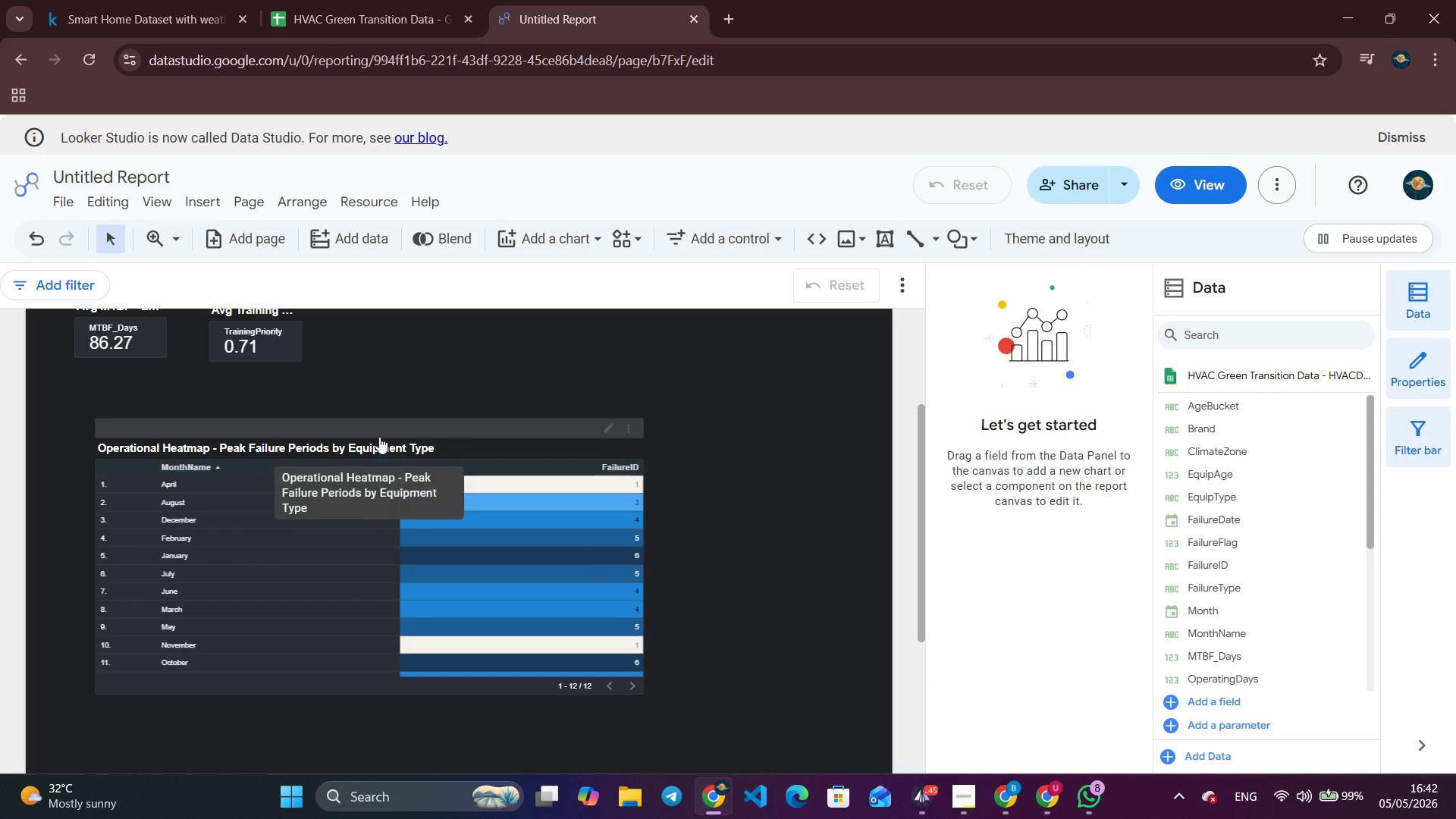 
left_click_drag(start_coordinate=[378, 422], to_coordinate=[310, 373])
 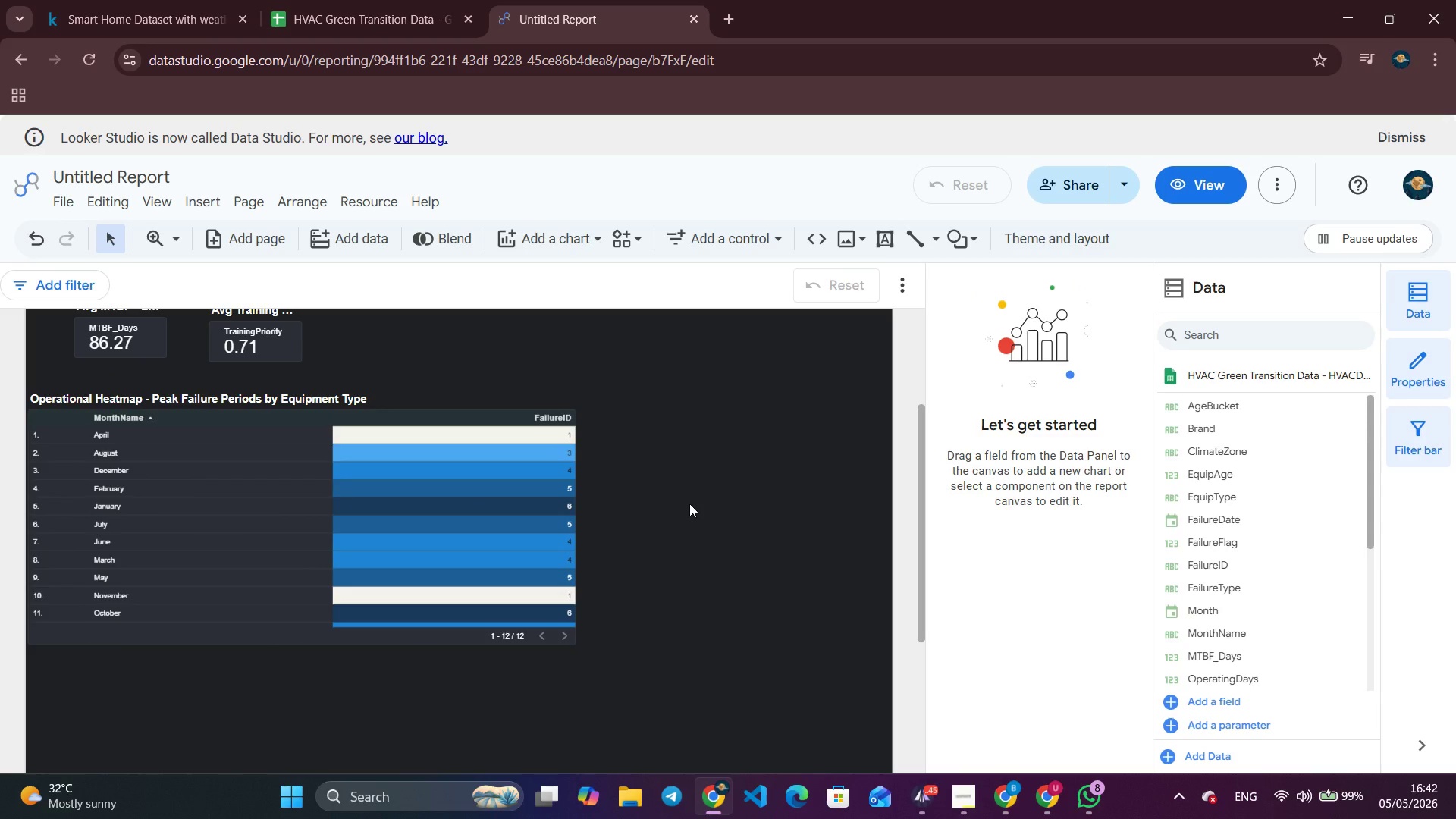 
wait(5.38)
 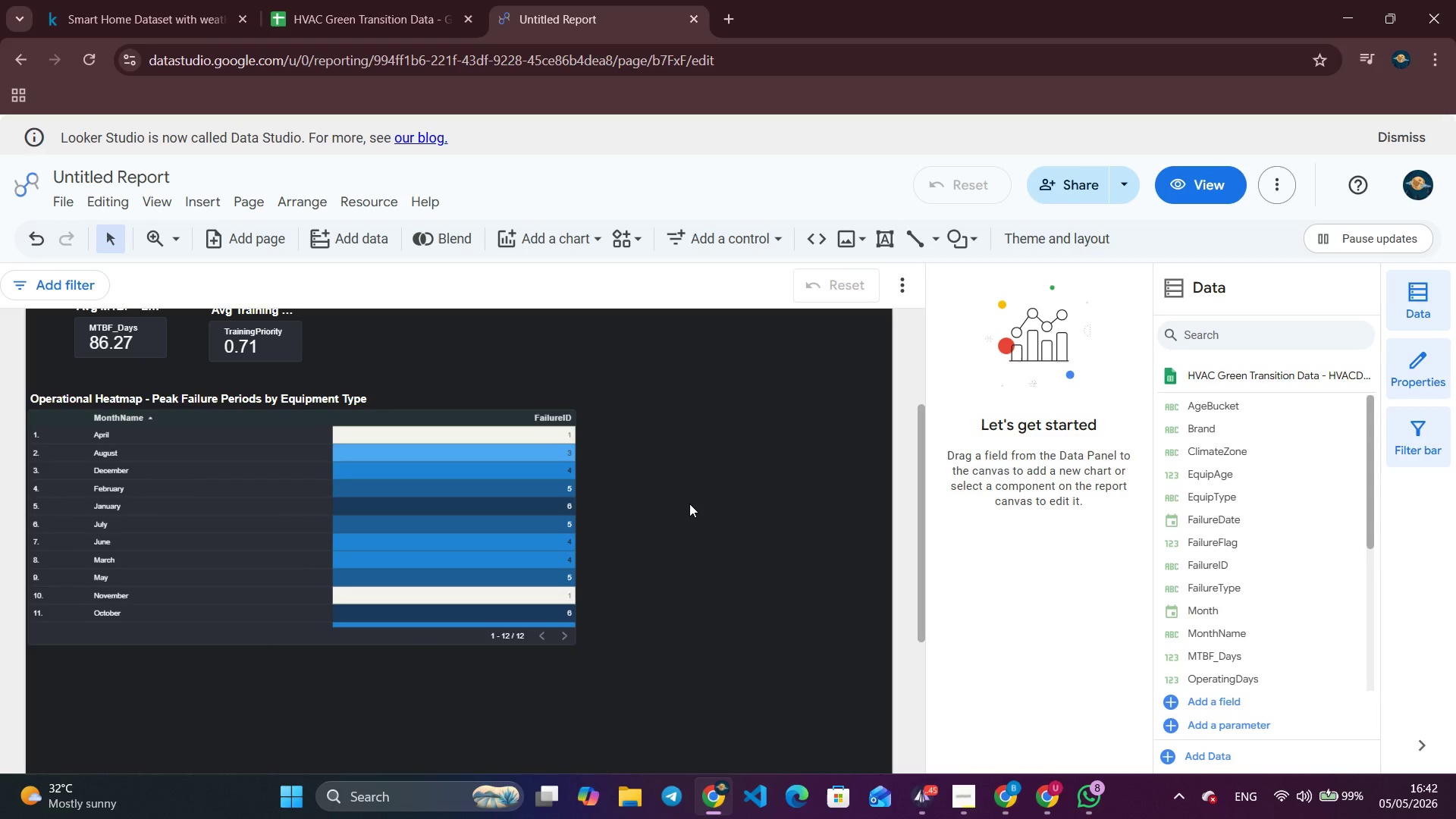 
scroll: coordinate [736, 443], scroll_direction: down, amount: 3.0
 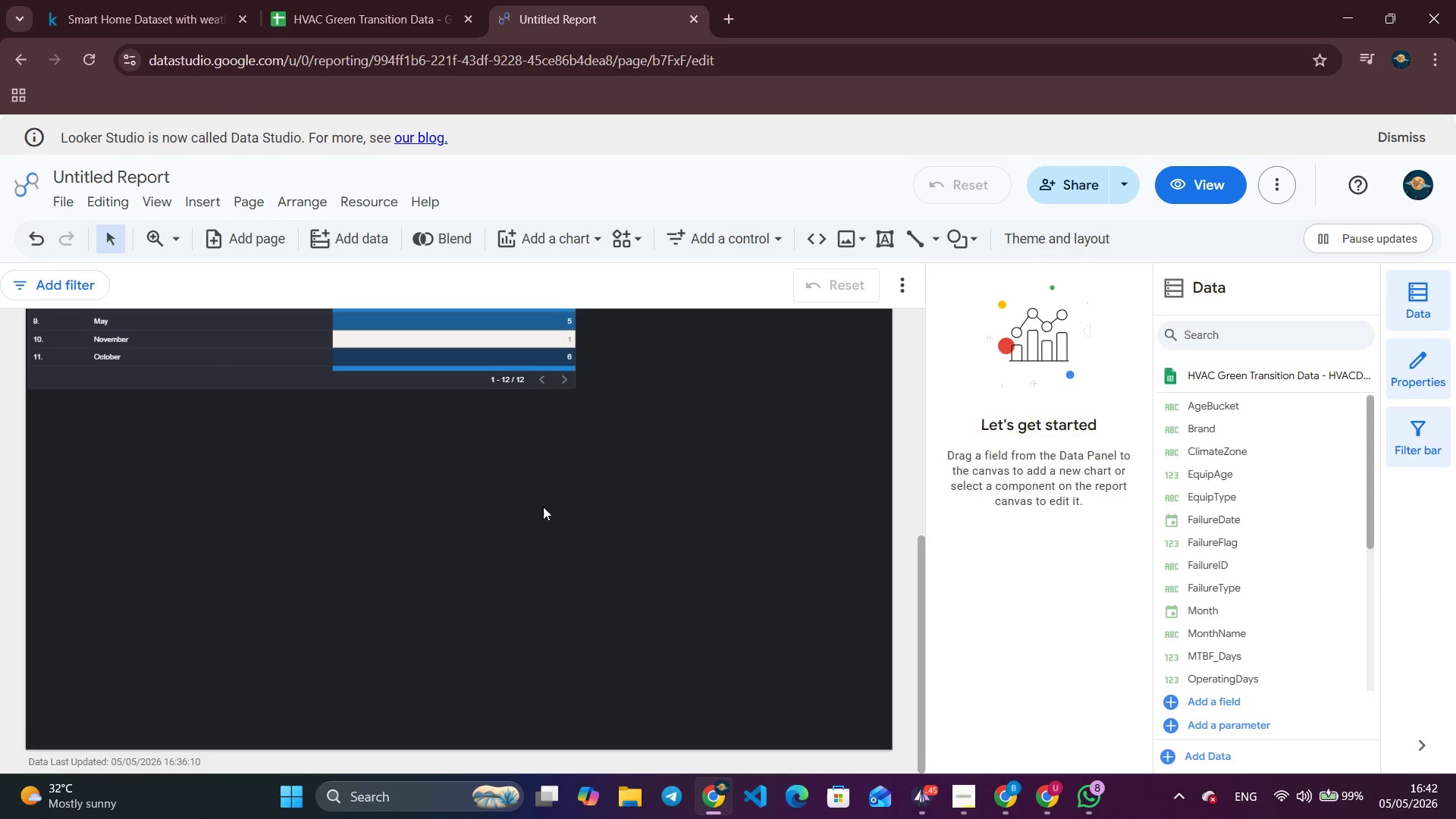 
scroll: coordinate [641, 479], scroll_direction: up, amount: 5.0
 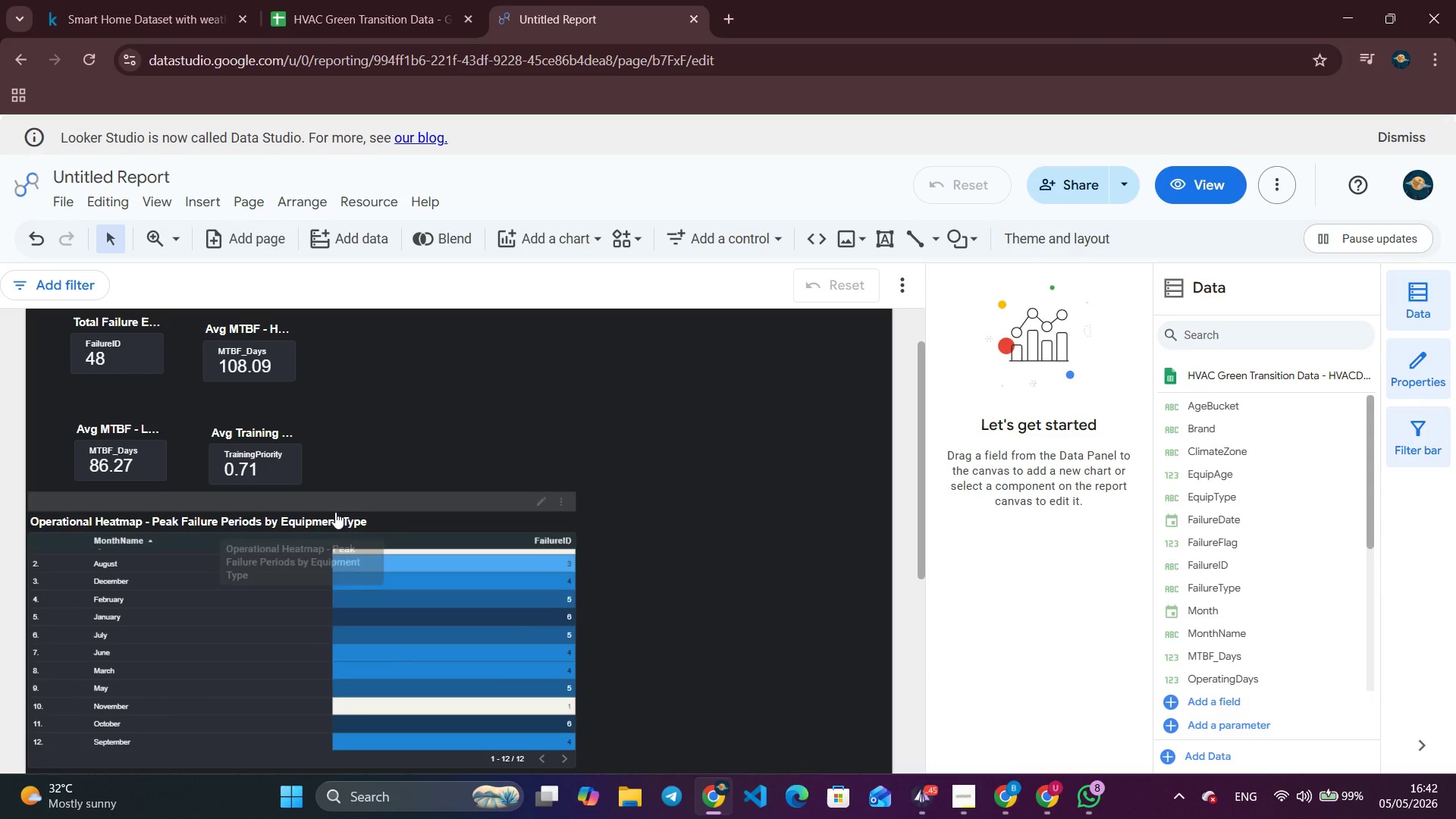 
left_click([344, 500])
 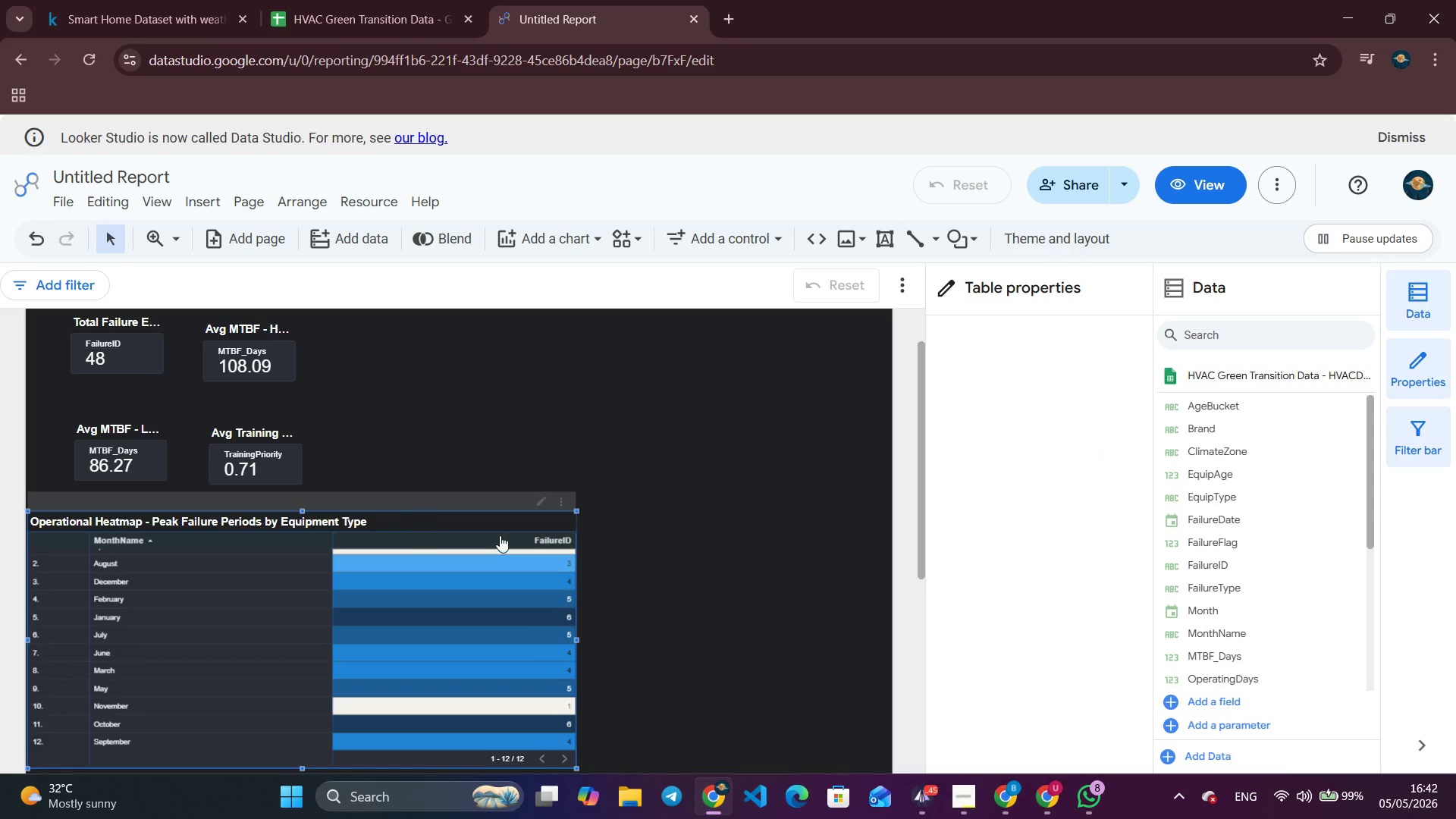 
scroll: coordinate [544, 540], scroll_direction: down, amount: 3.0
 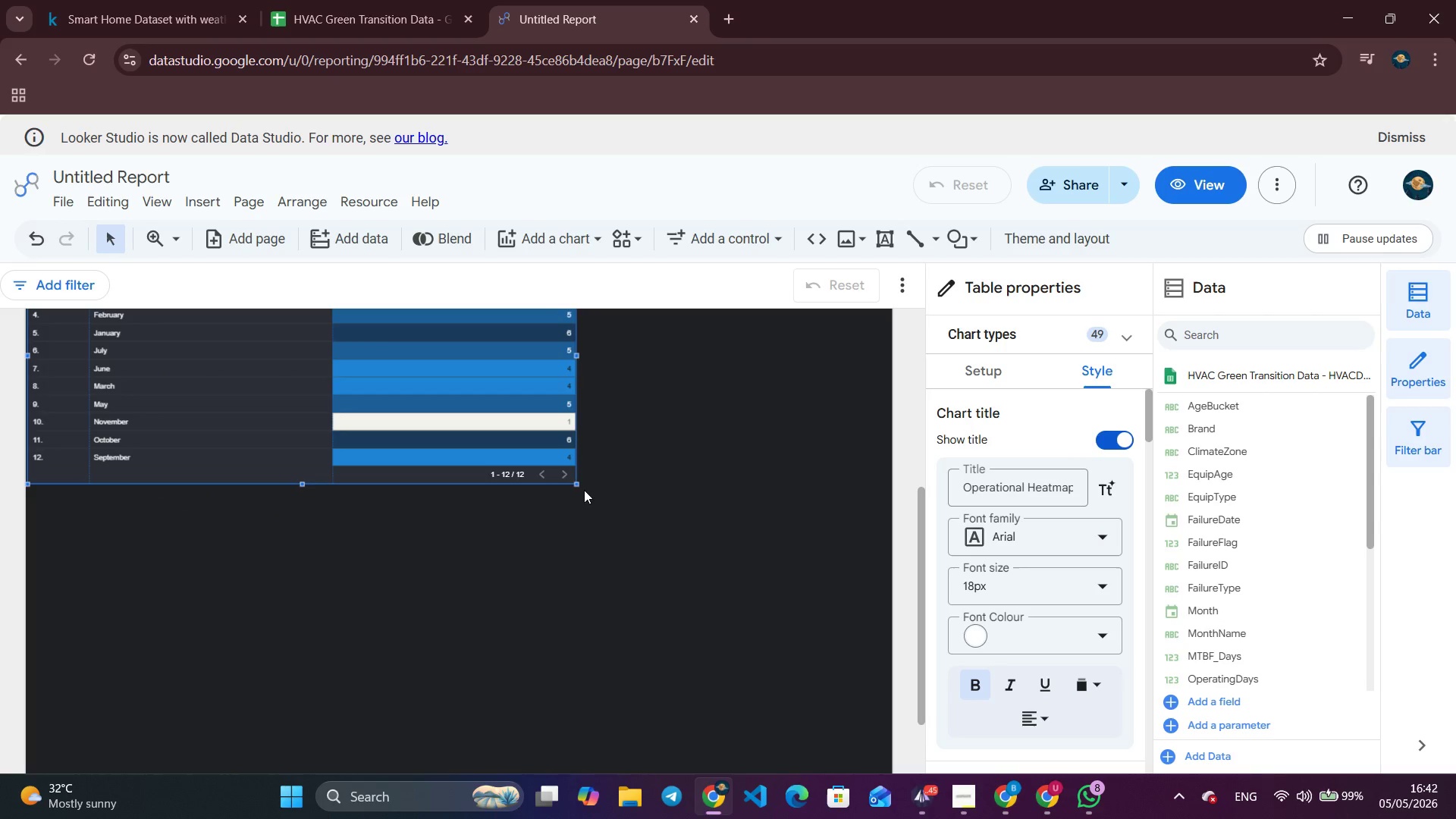 
left_click_drag(start_coordinate=[577, 484], to_coordinate=[338, 431])
 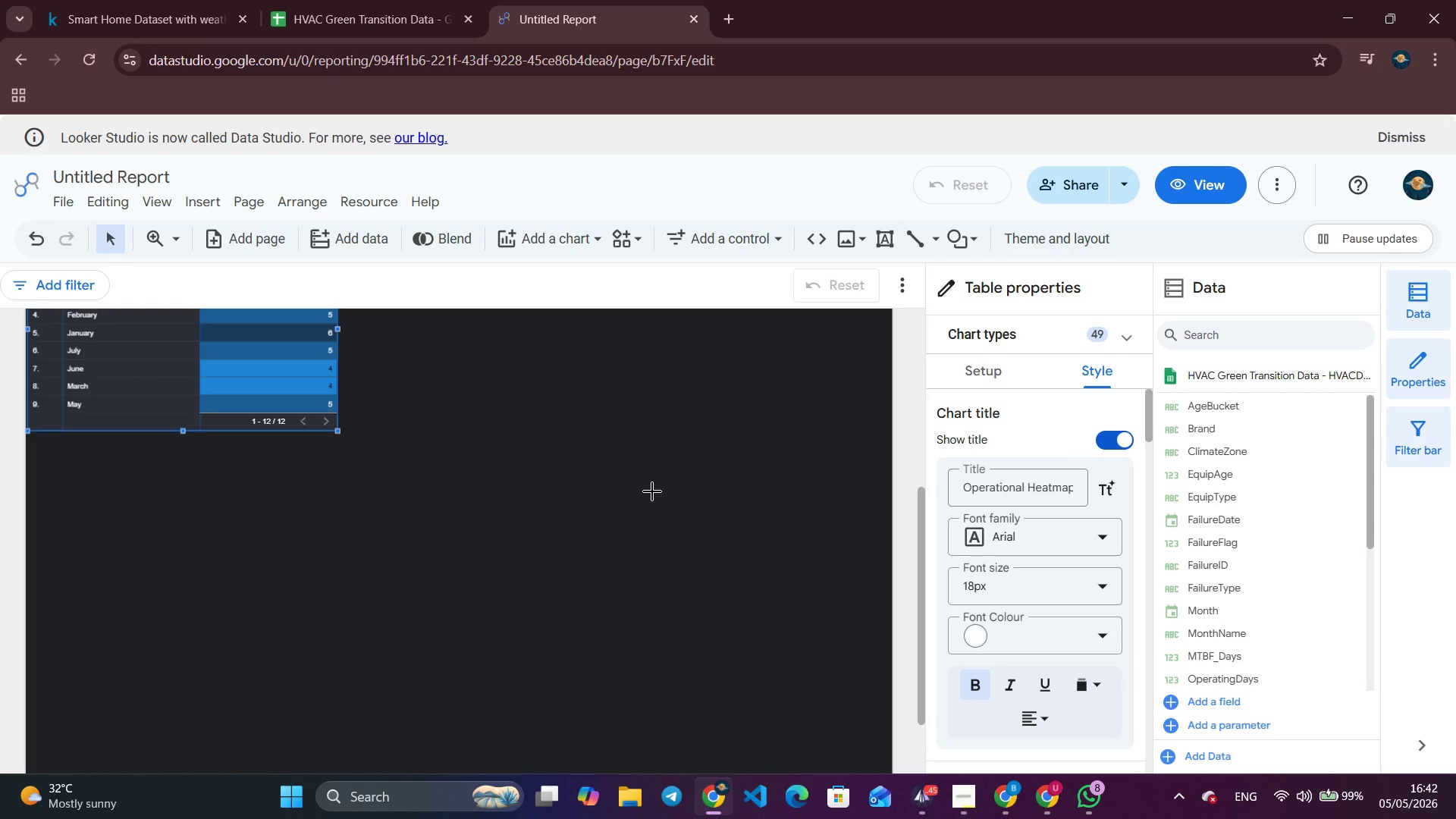 
left_click([652, 491])
 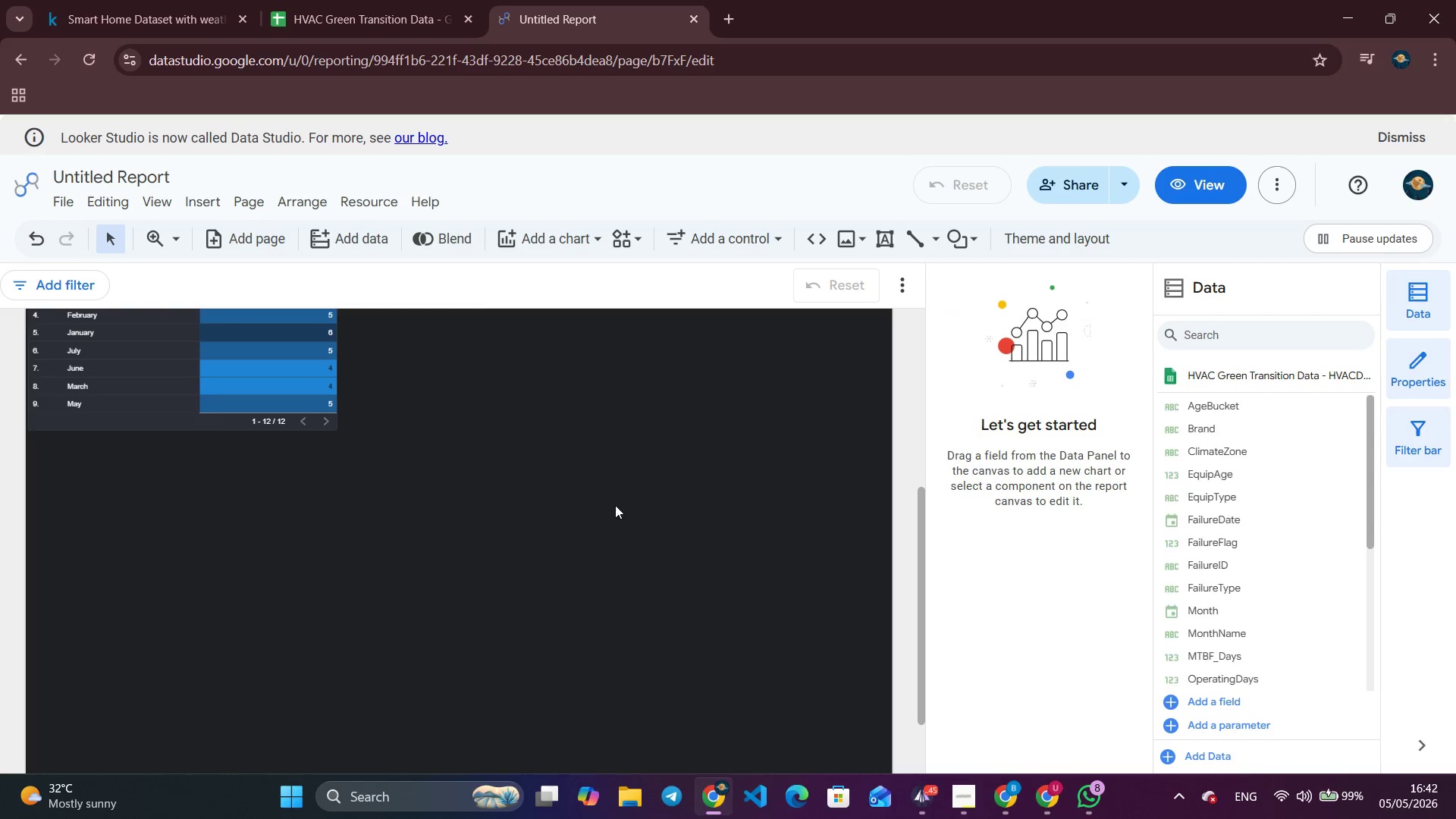 
scroll: coordinate [614, 505], scroll_direction: down, amount: 1.0
 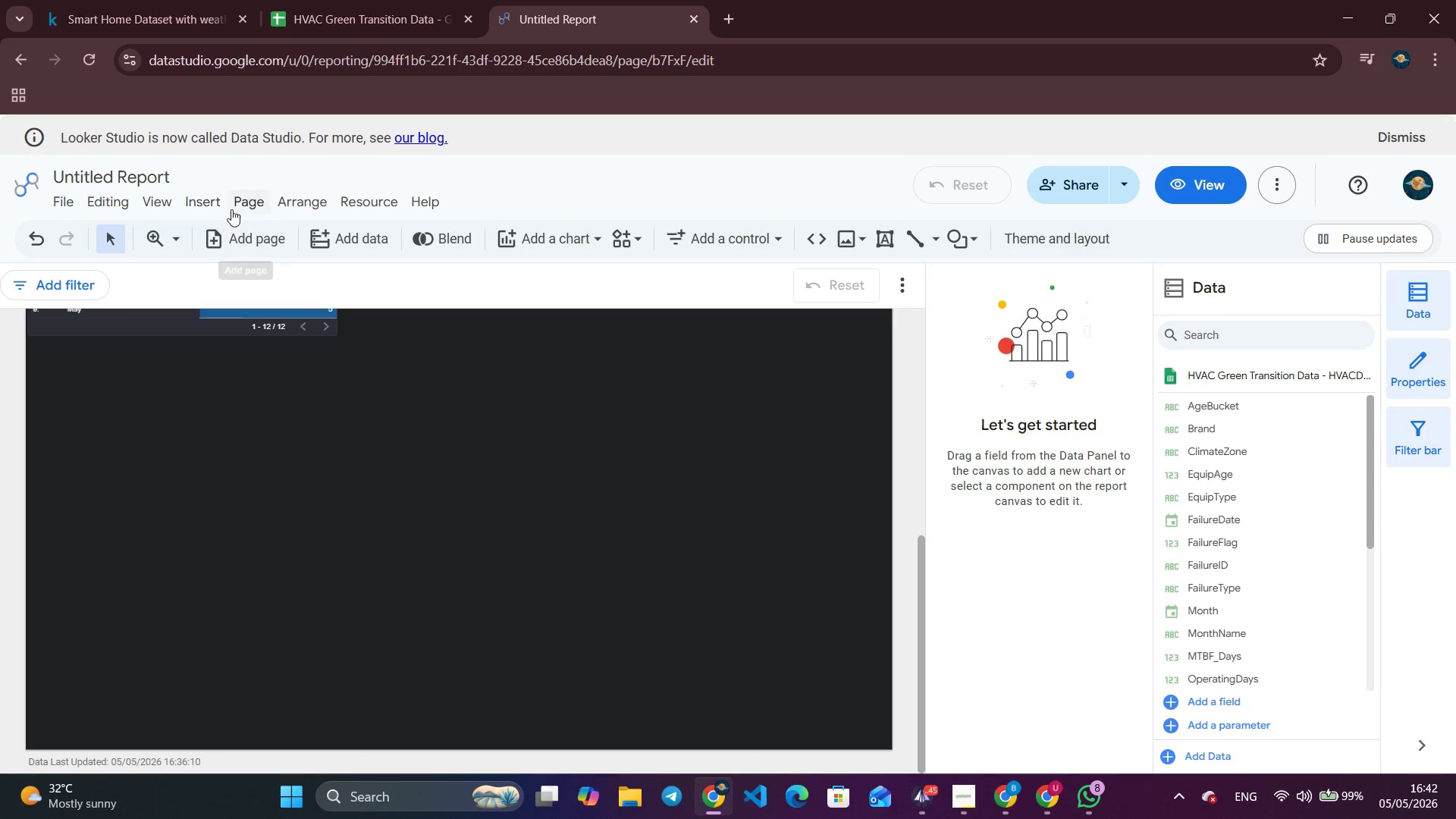 
left_click([215, 199])
 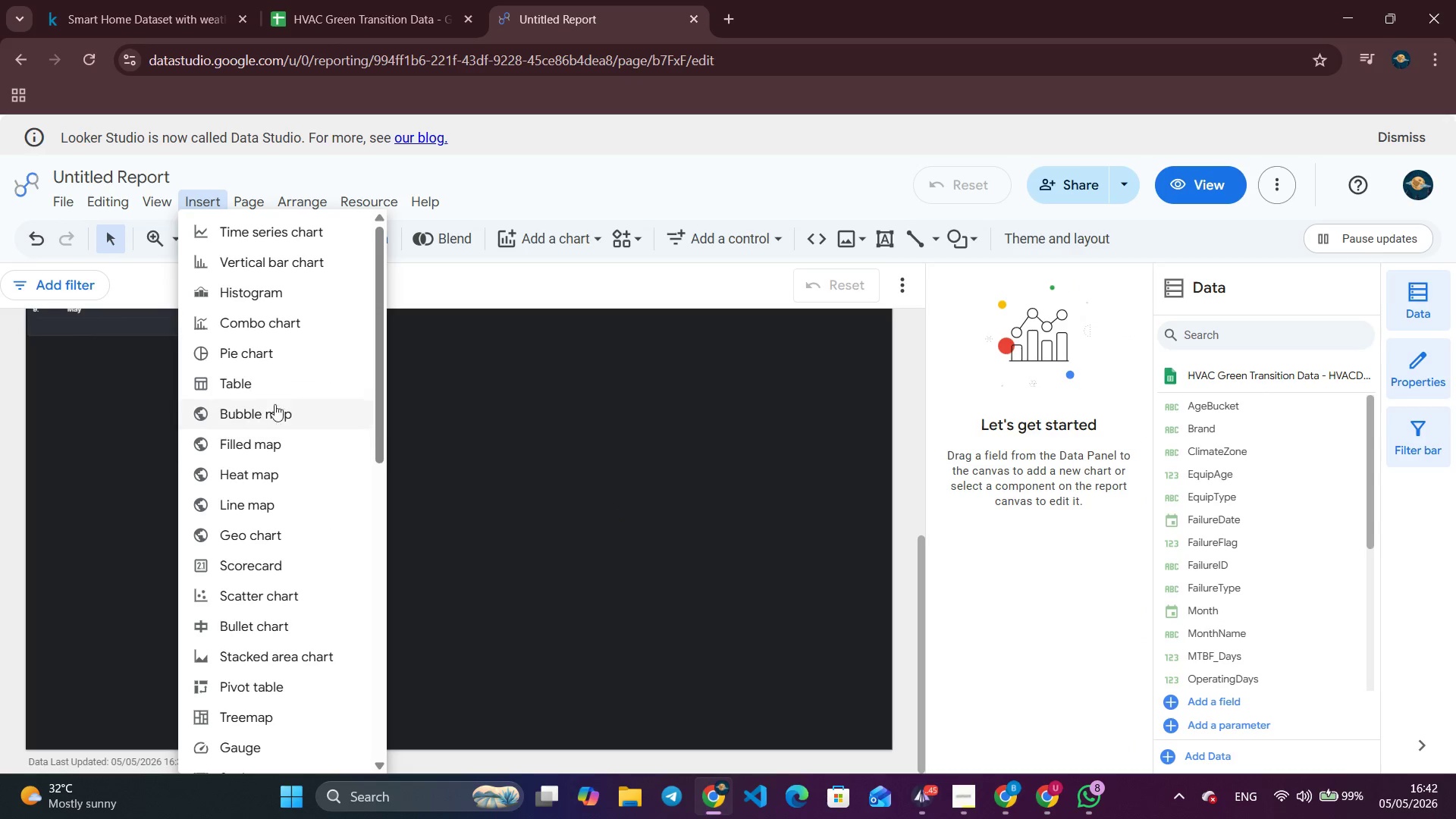 
left_click([273, 385])
 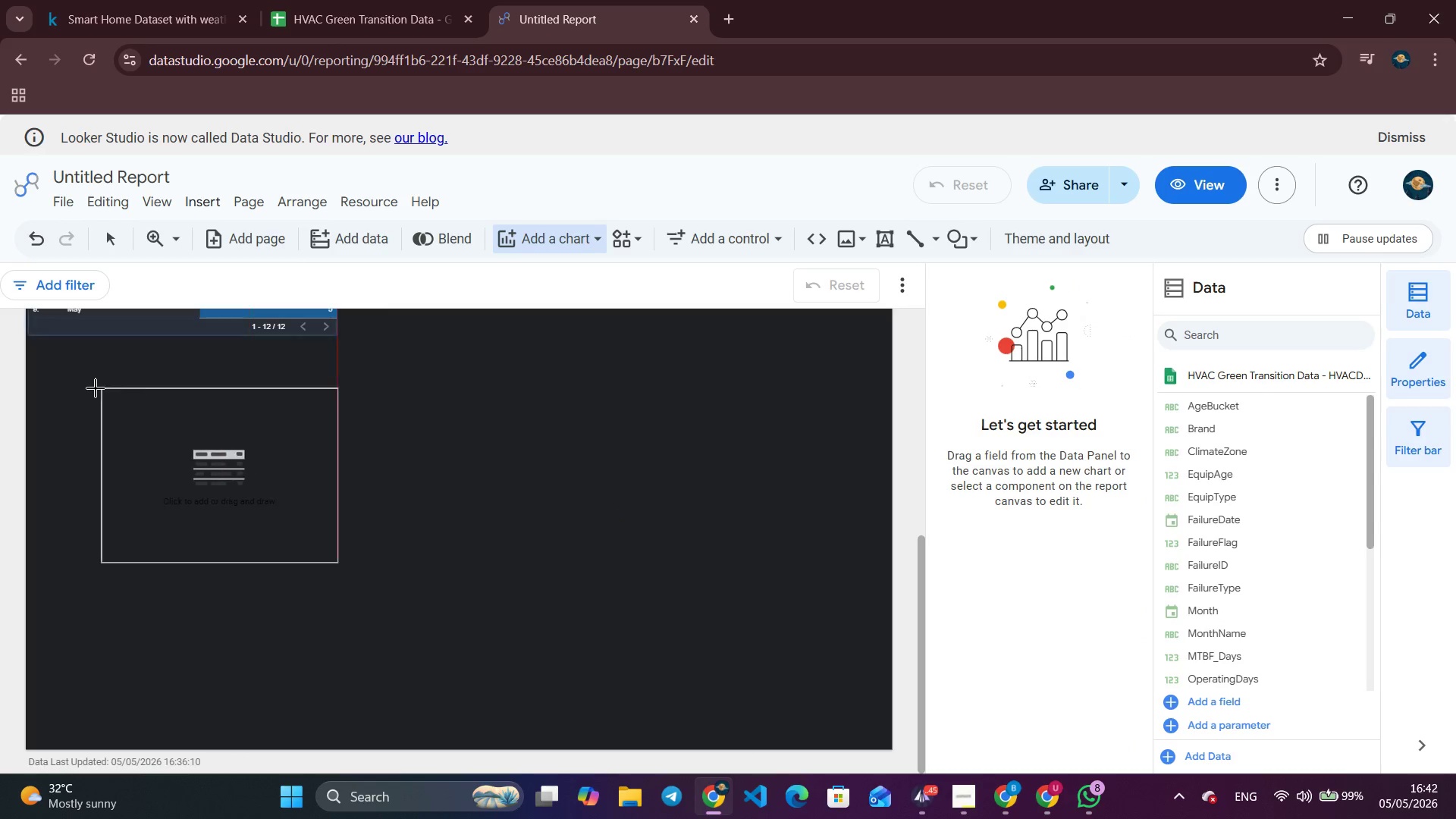 
left_click([90, 387])
 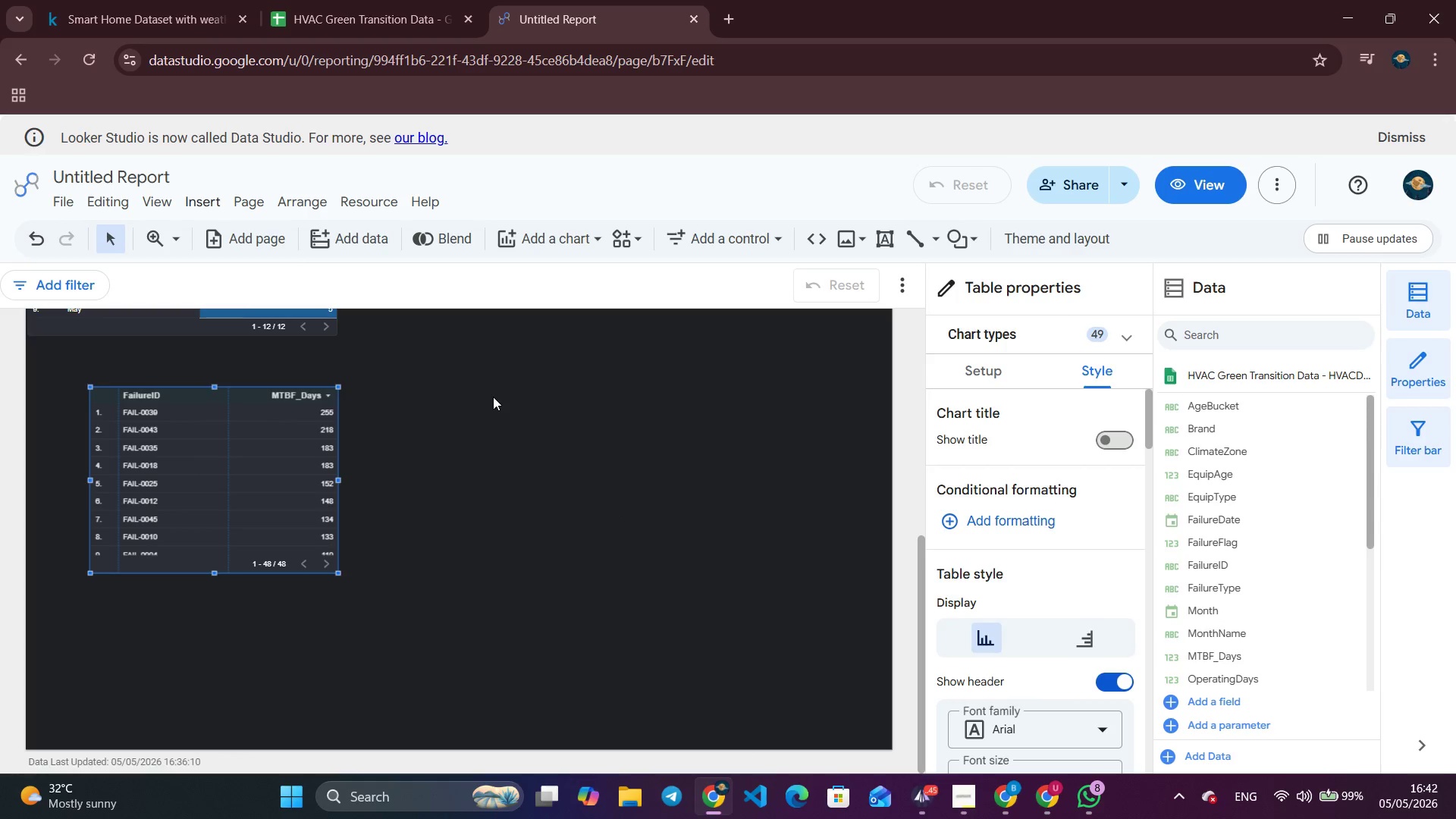 
left_click([1009, 365])
 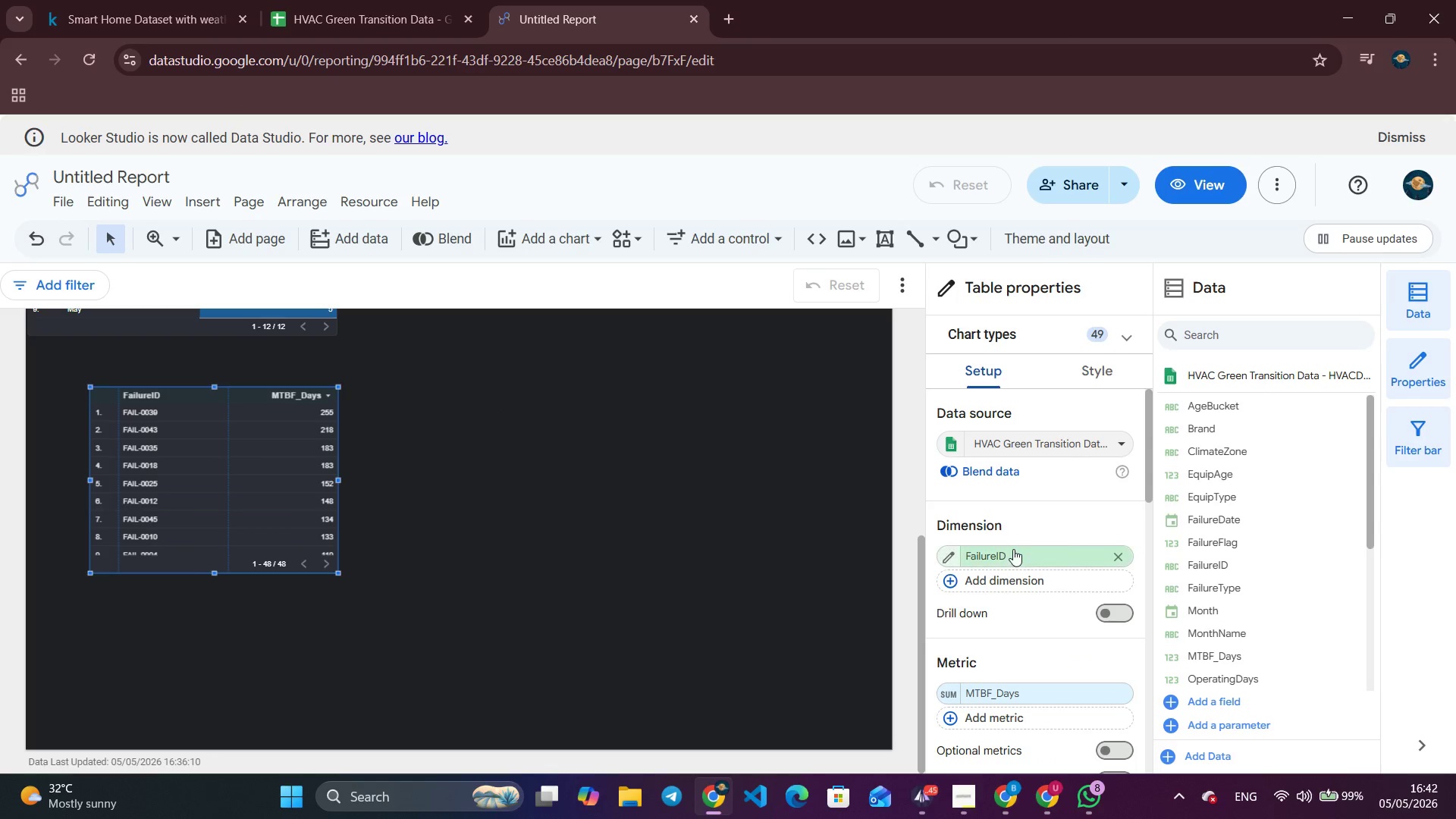 
left_click([1013, 549])
 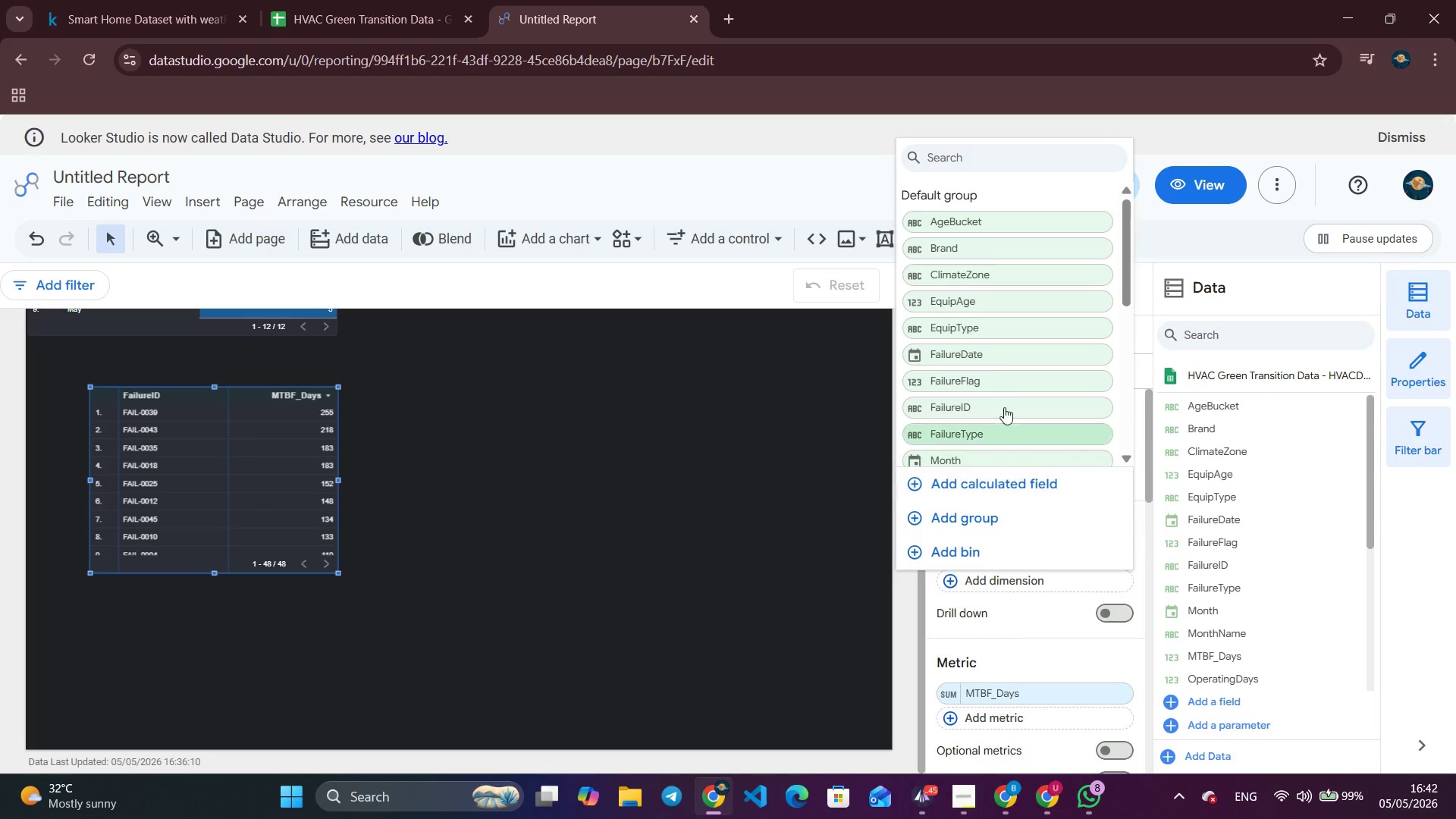 
left_click([974, 223])
 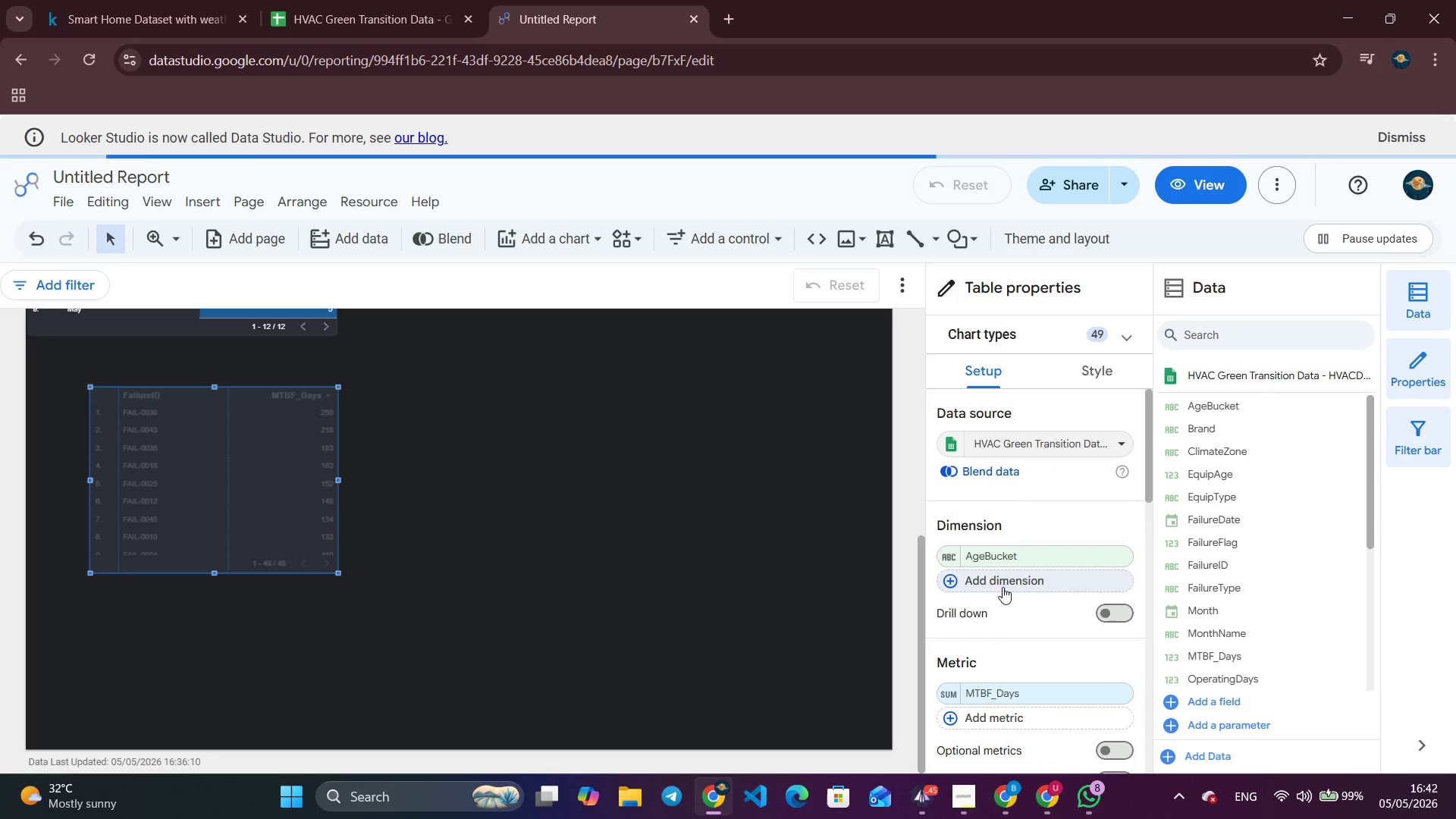 
left_click([1003, 587])
 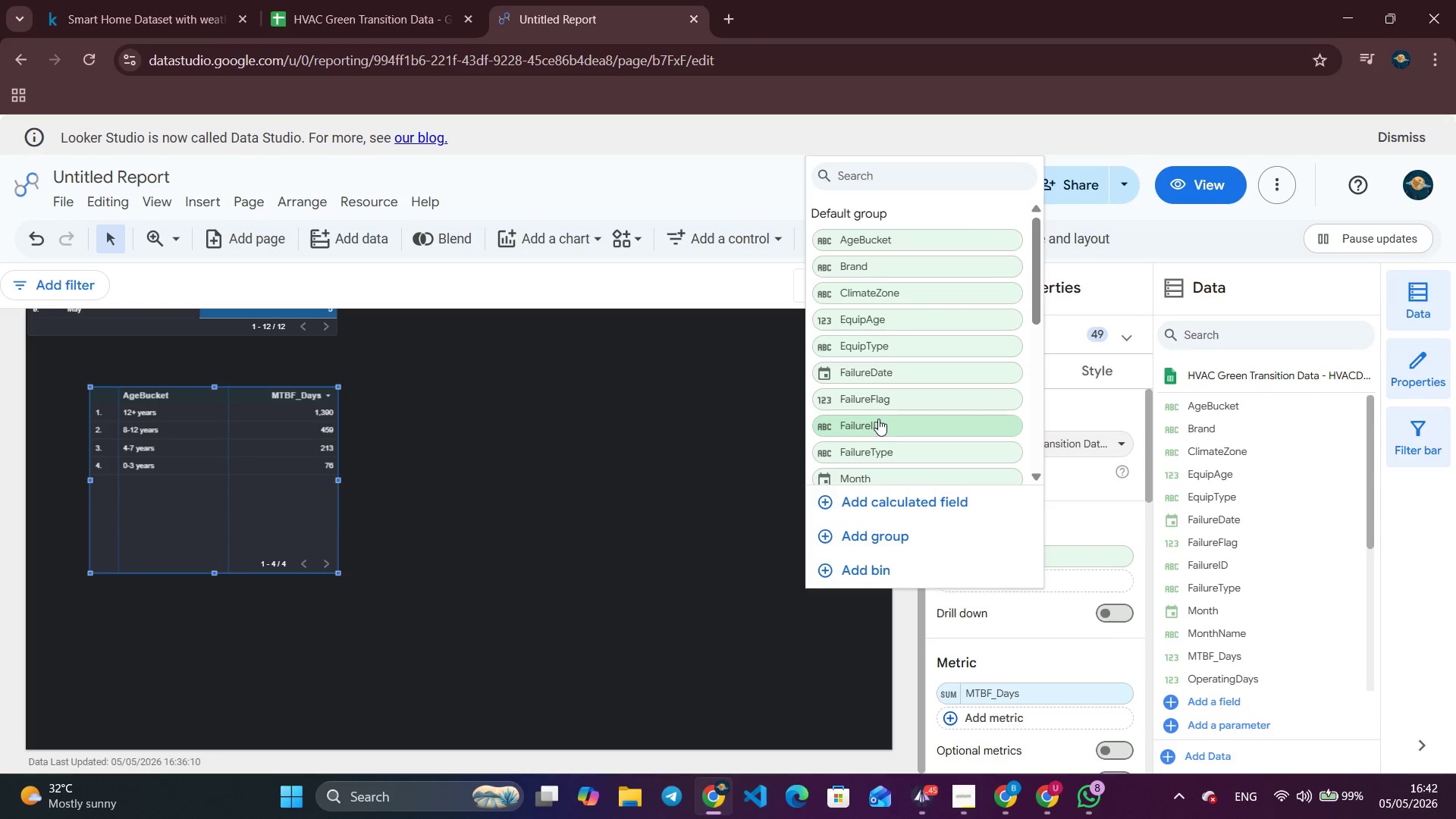 
wait(5.62)
 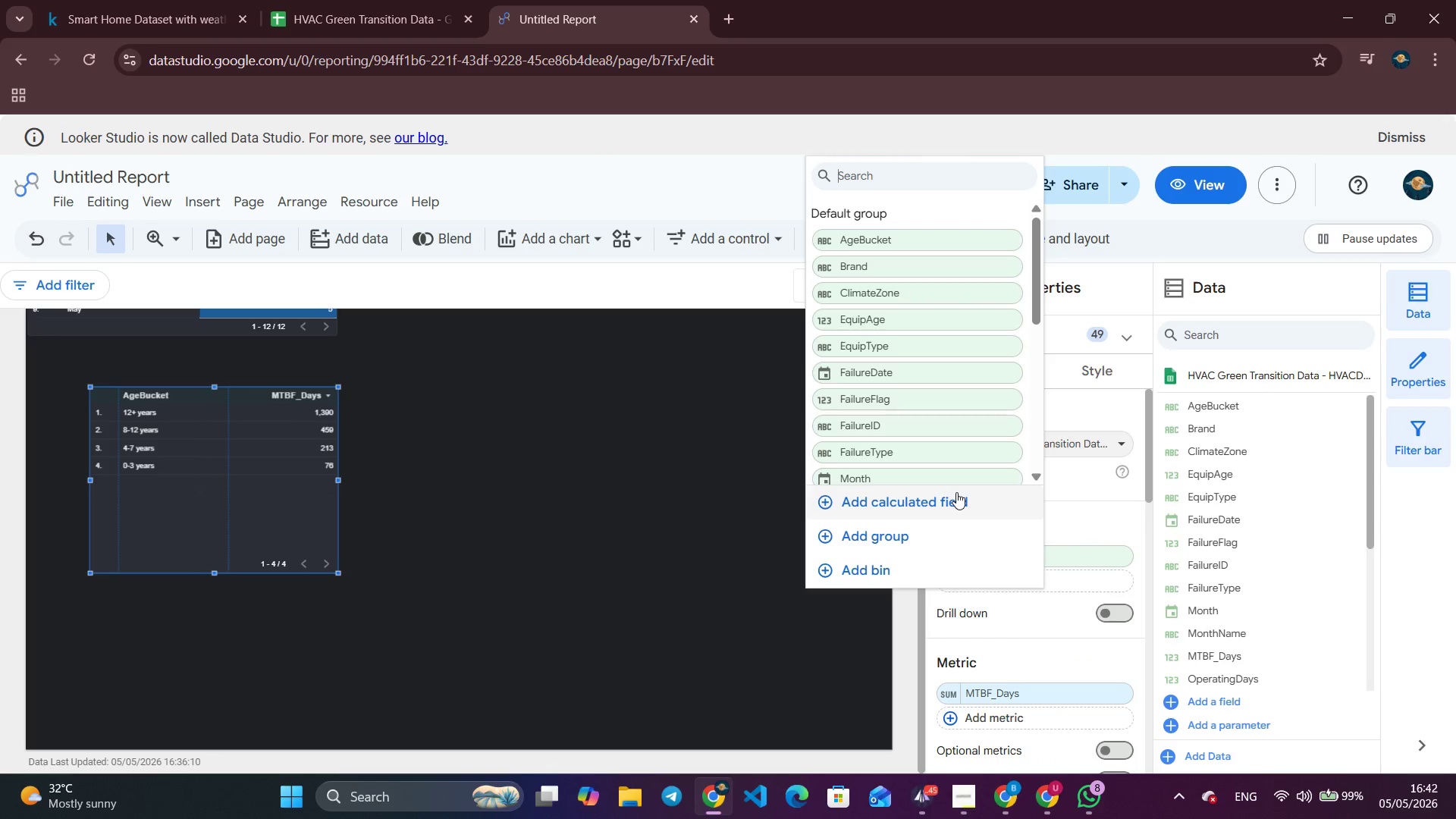 
left_click([880, 450])
 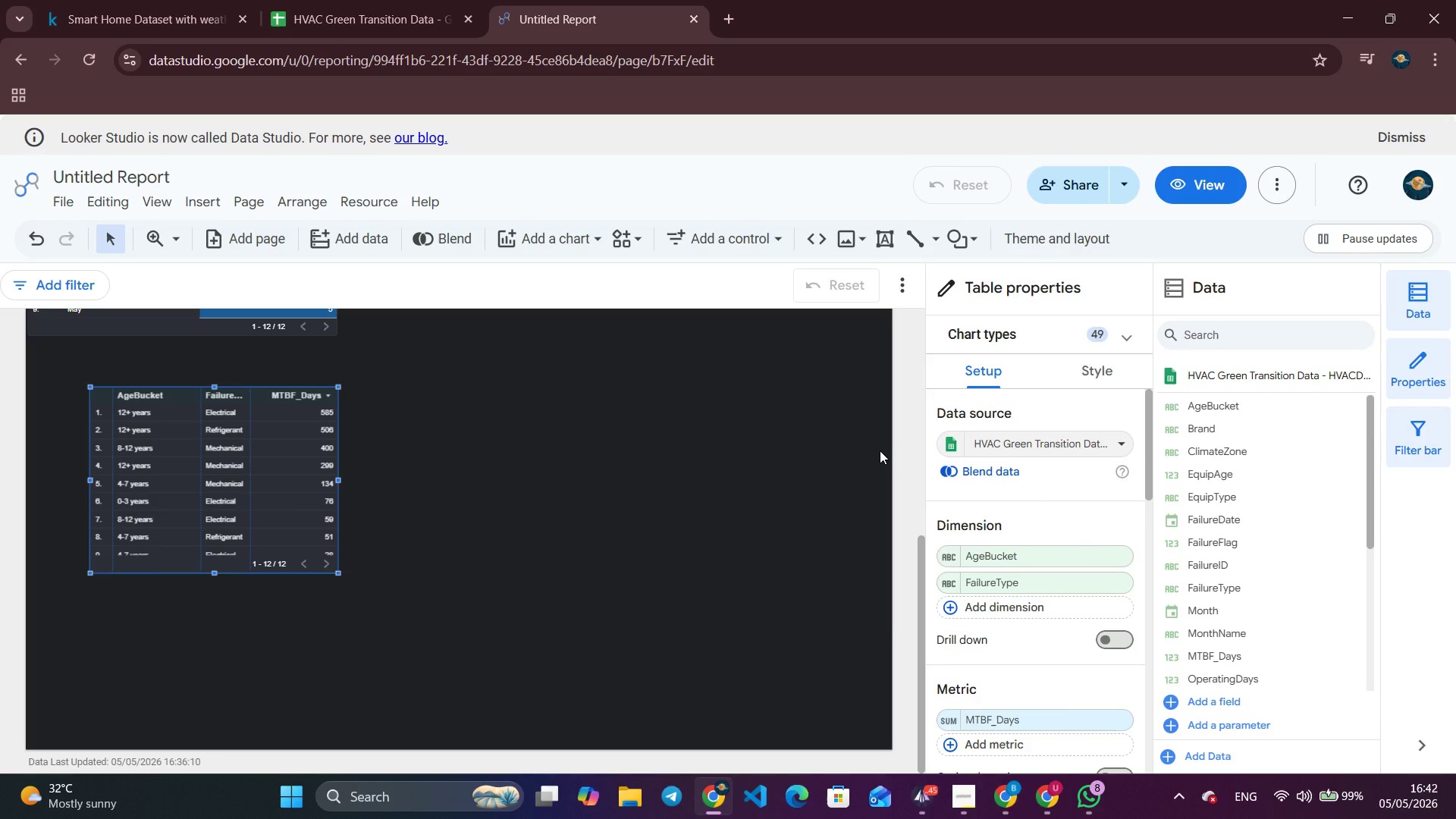 
left_click([1028, 714])
 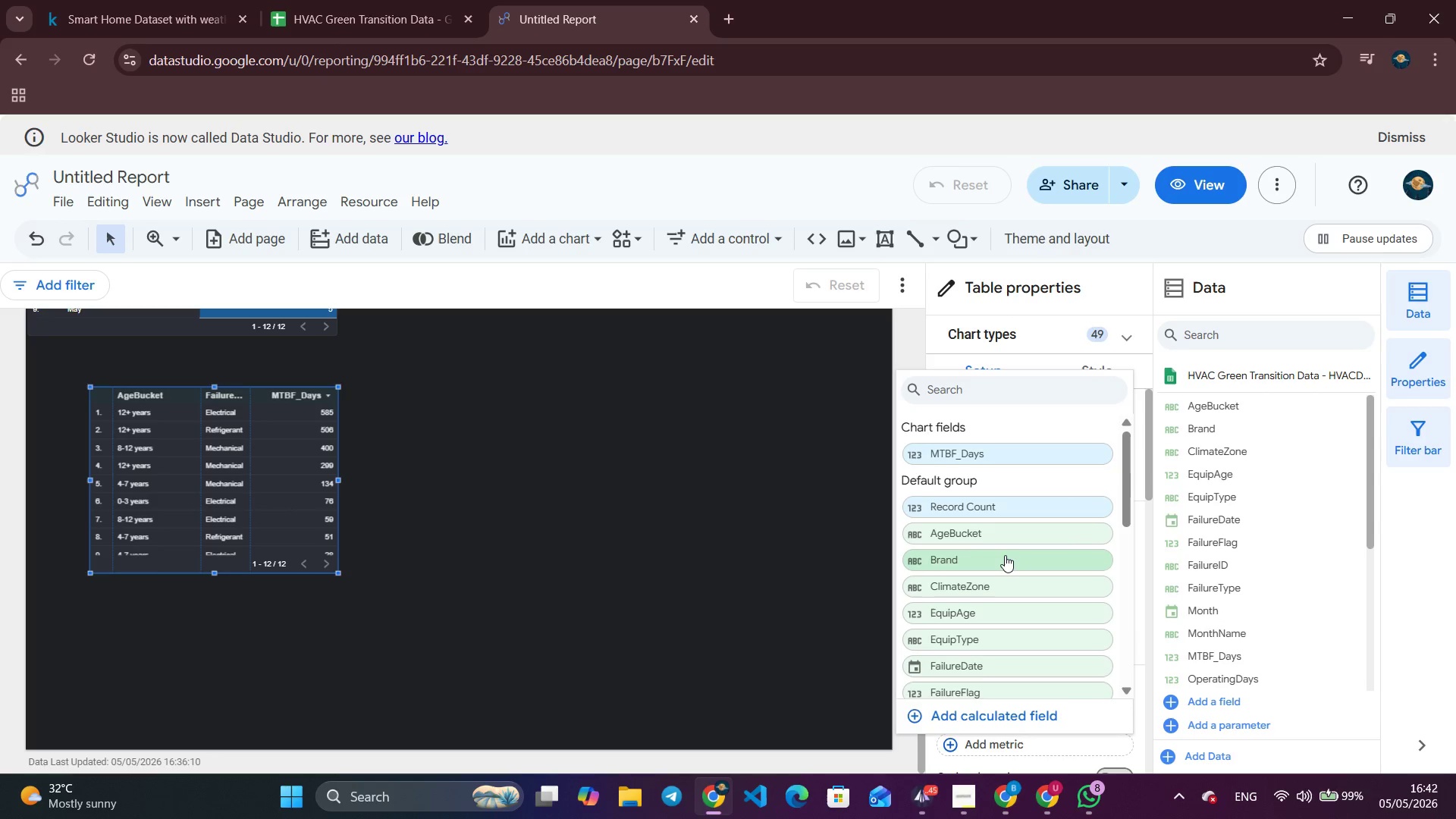 
scroll: coordinate [1002, 556], scroll_direction: down, amount: 1.0
 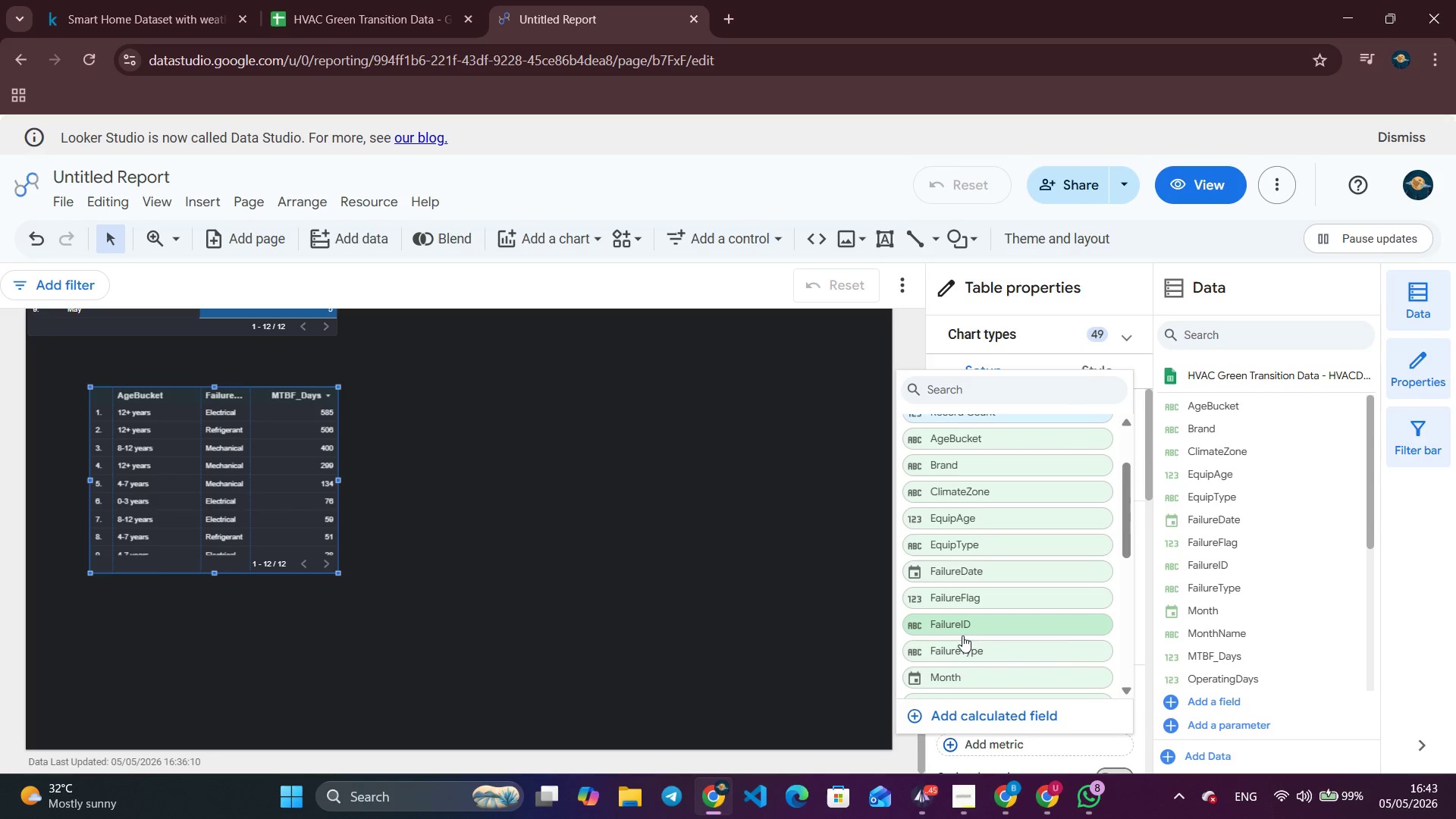 
left_click([962, 635])
 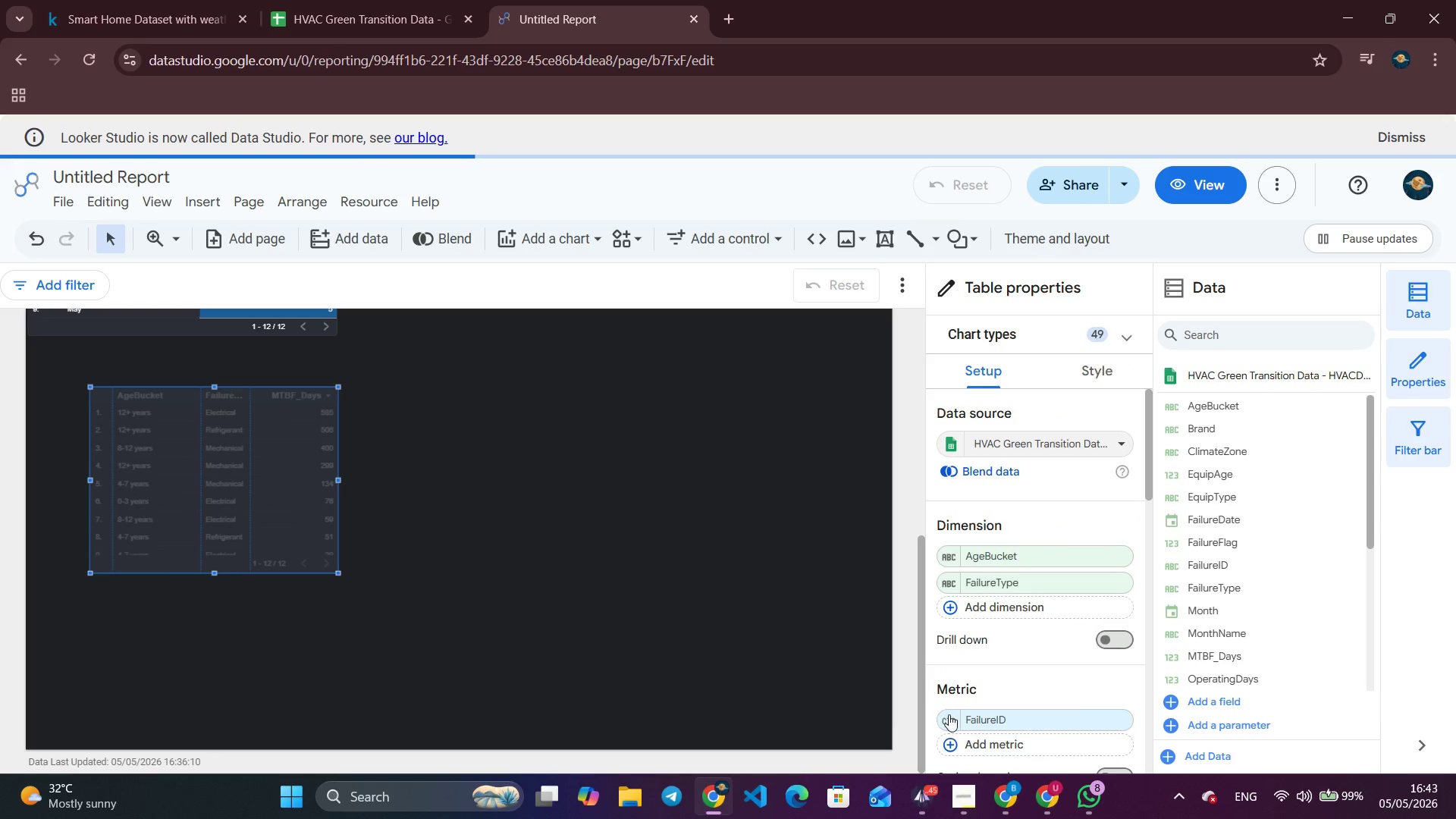 
left_click([949, 716])
 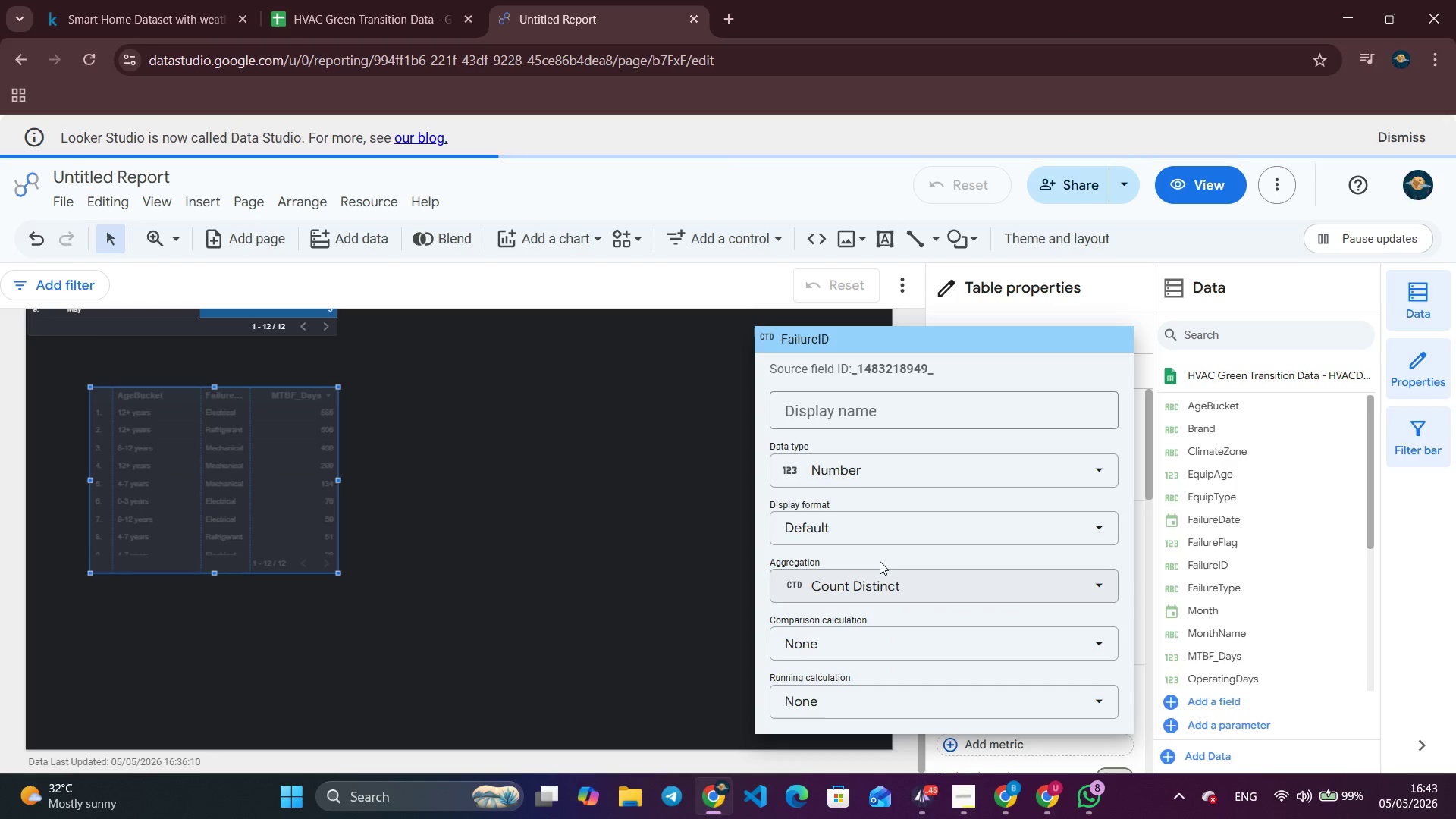 
left_click([877, 585])
 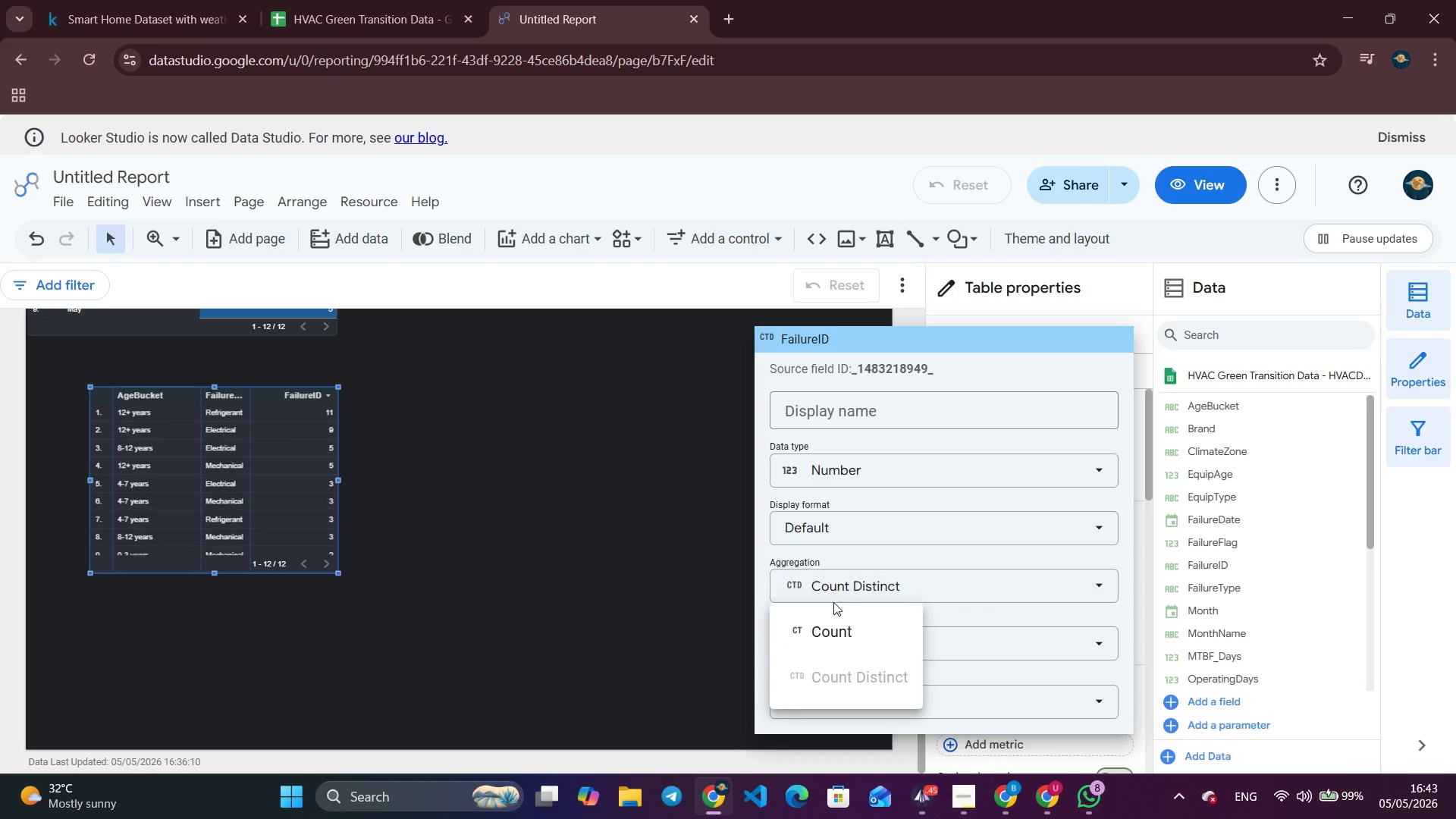 
left_click([829, 614])
 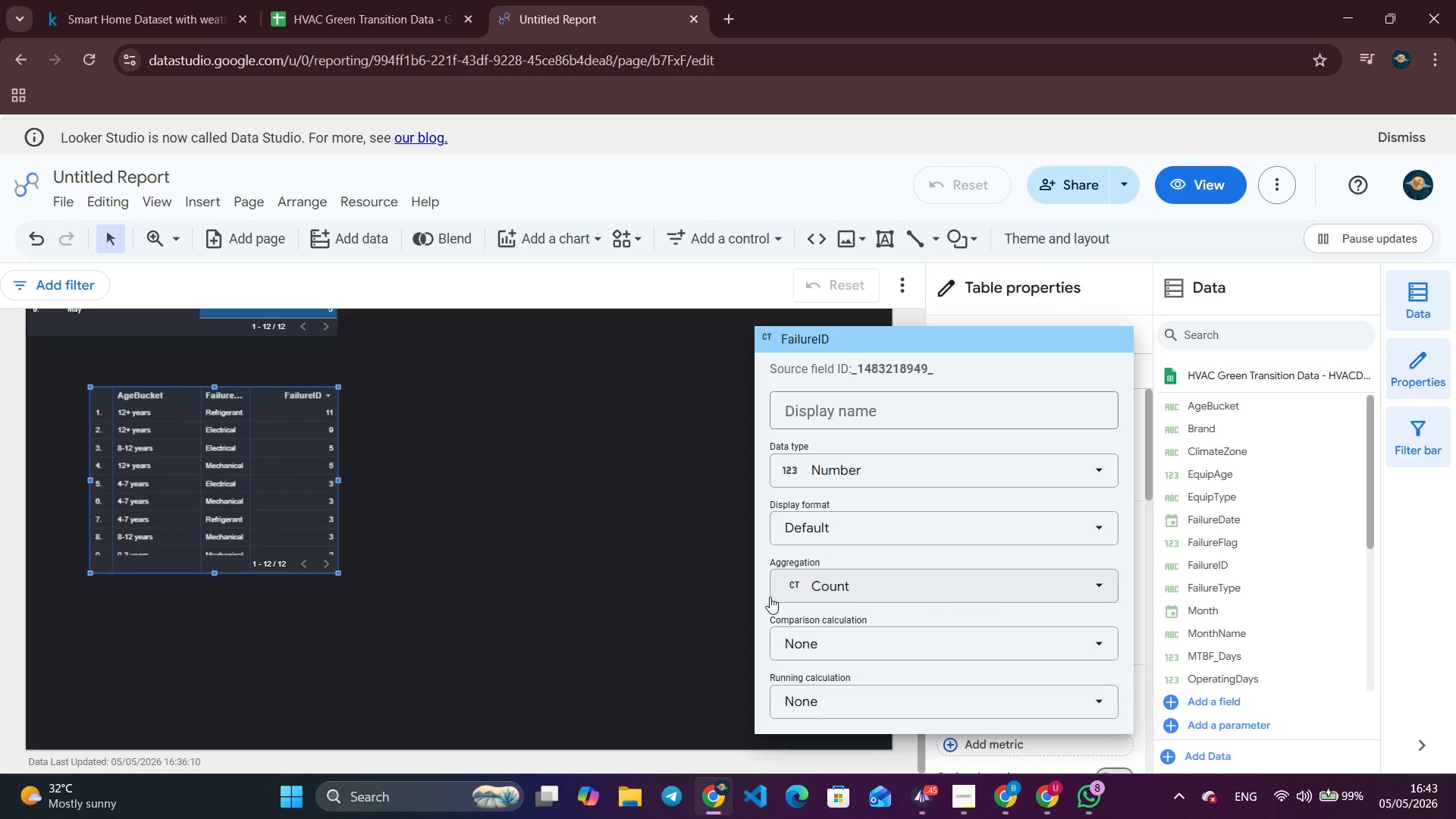 
wait(7.77)
 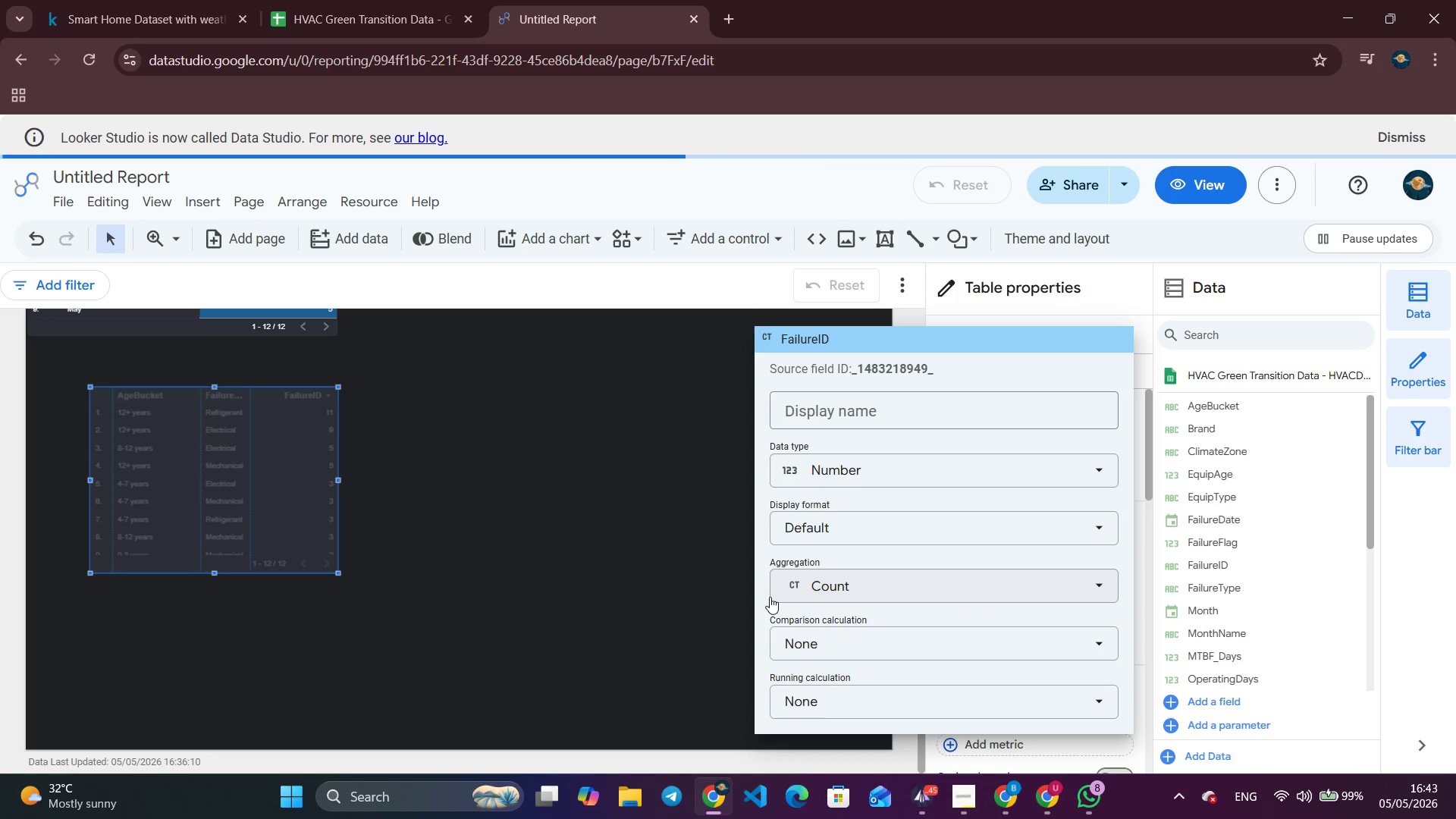 
left_click([687, 516])
 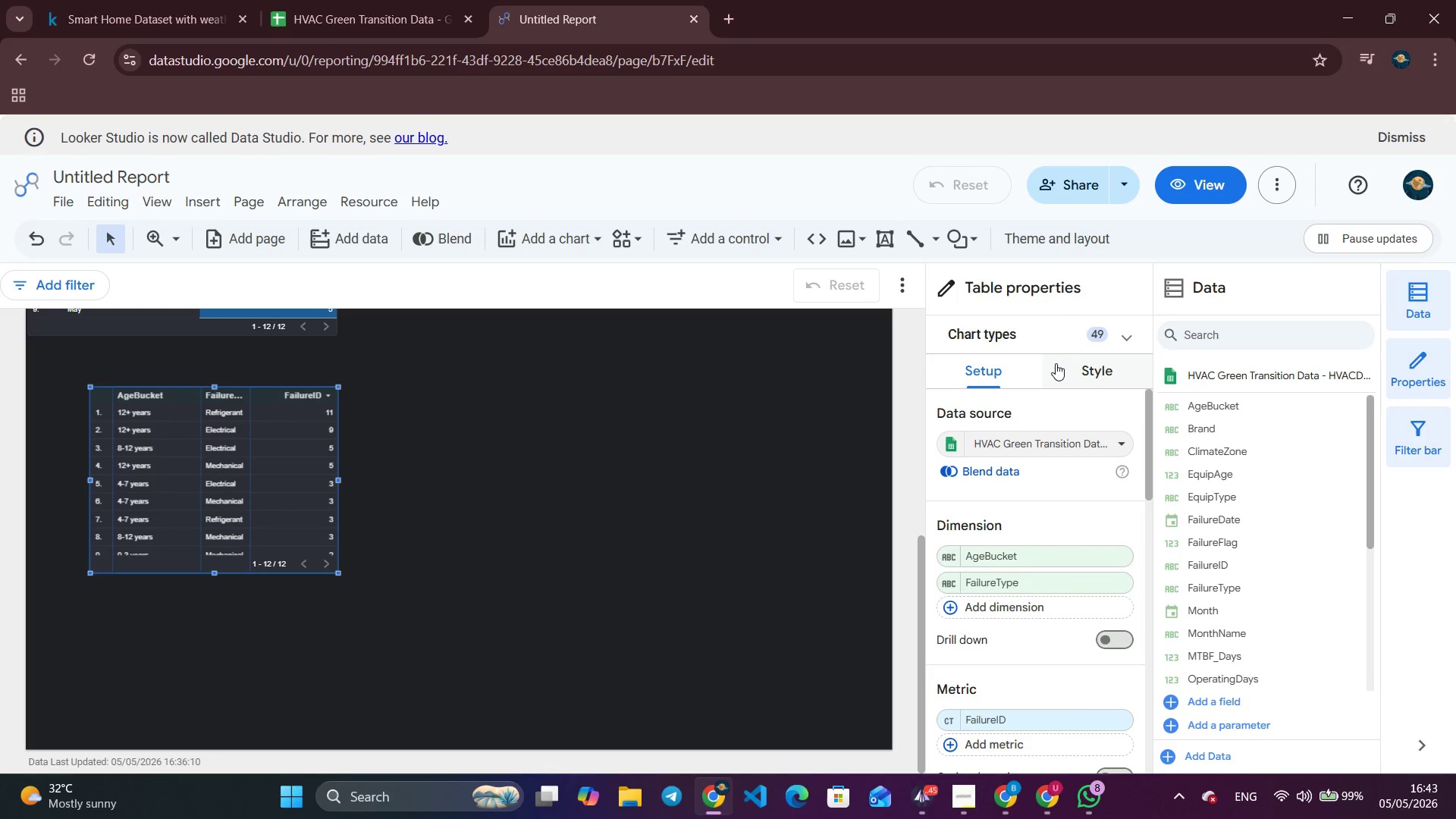 
left_click([1056, 363])
 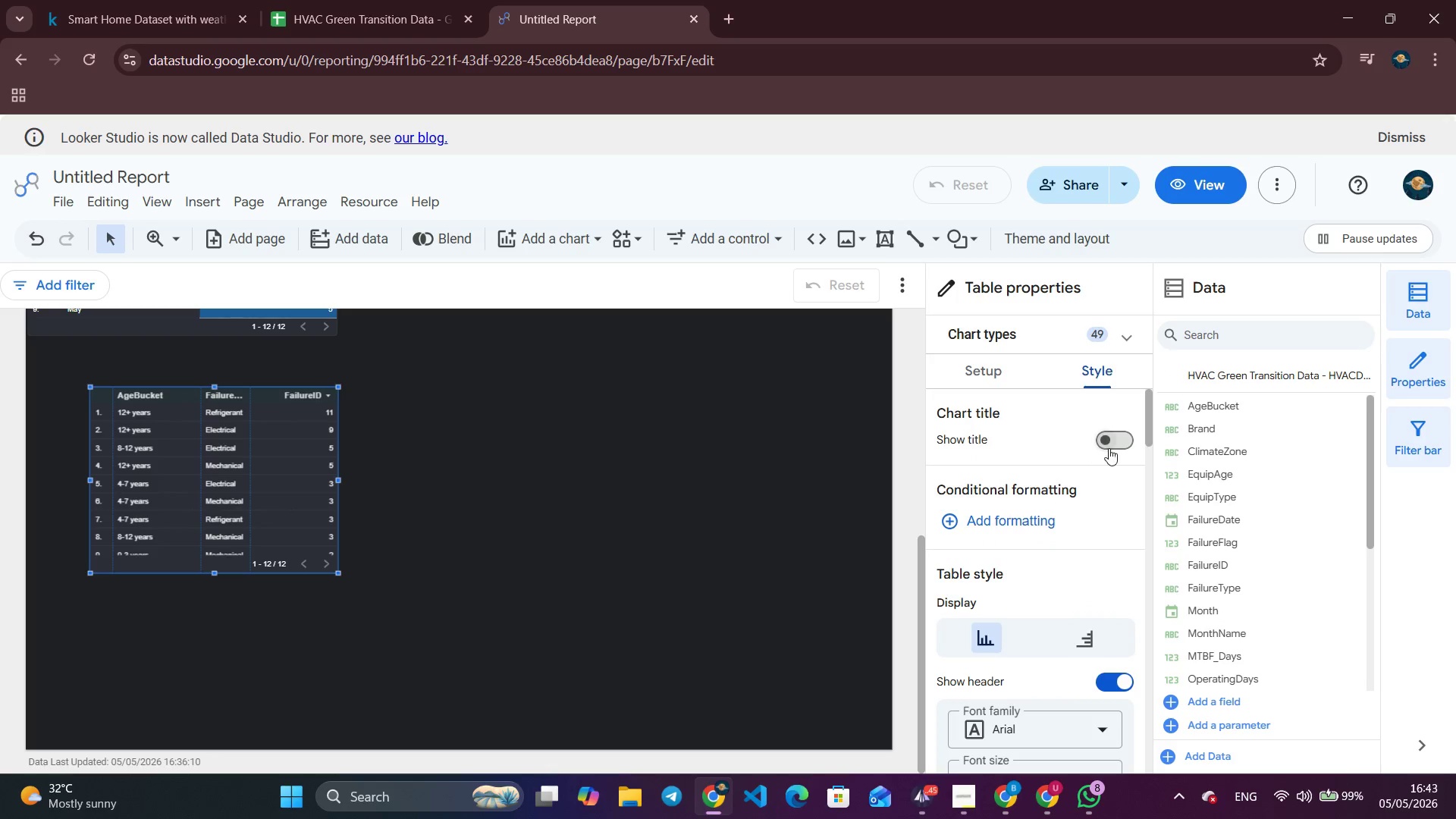 
left_click([1110, 447])
 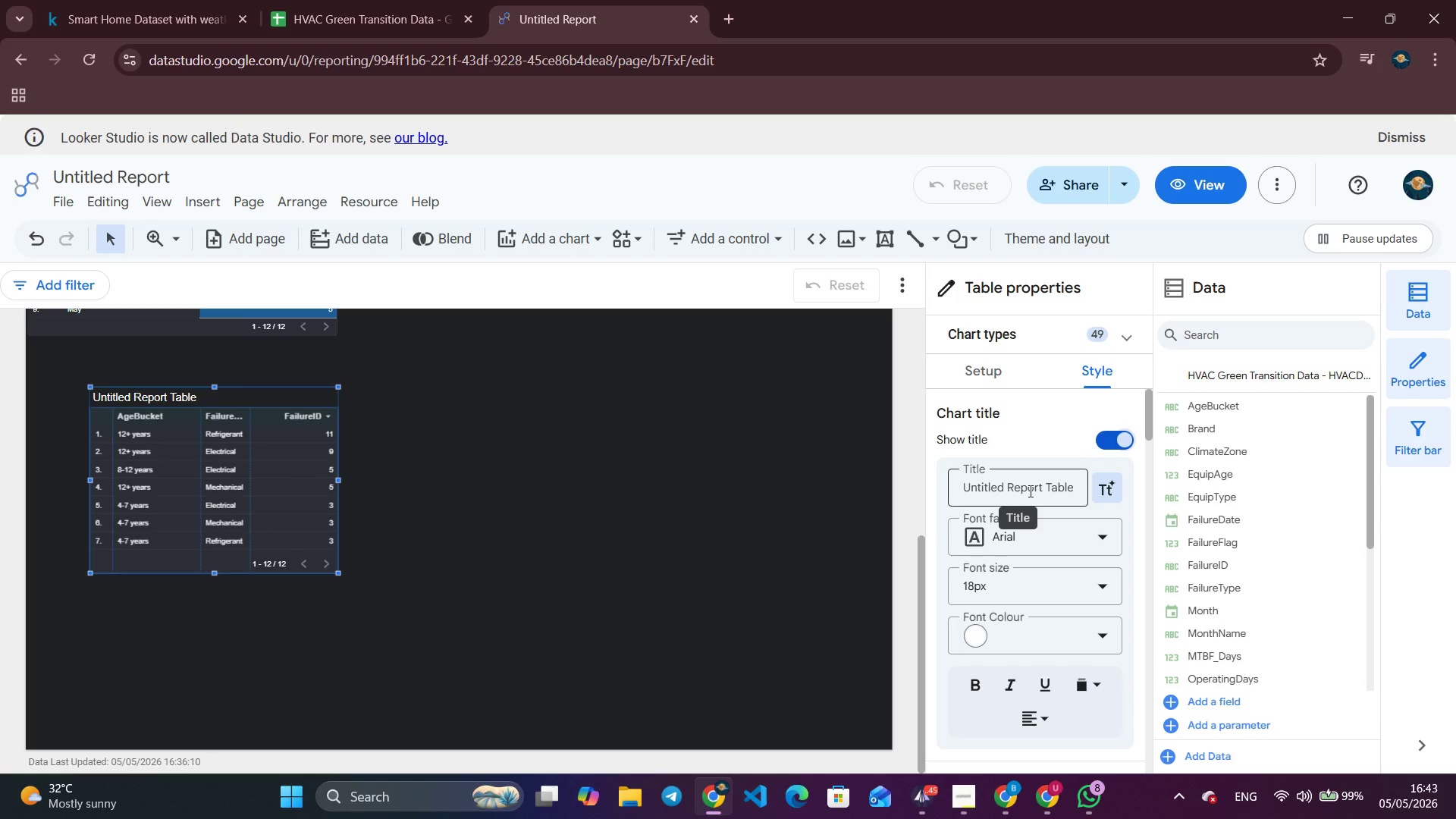 
double_click([1029, 491])
 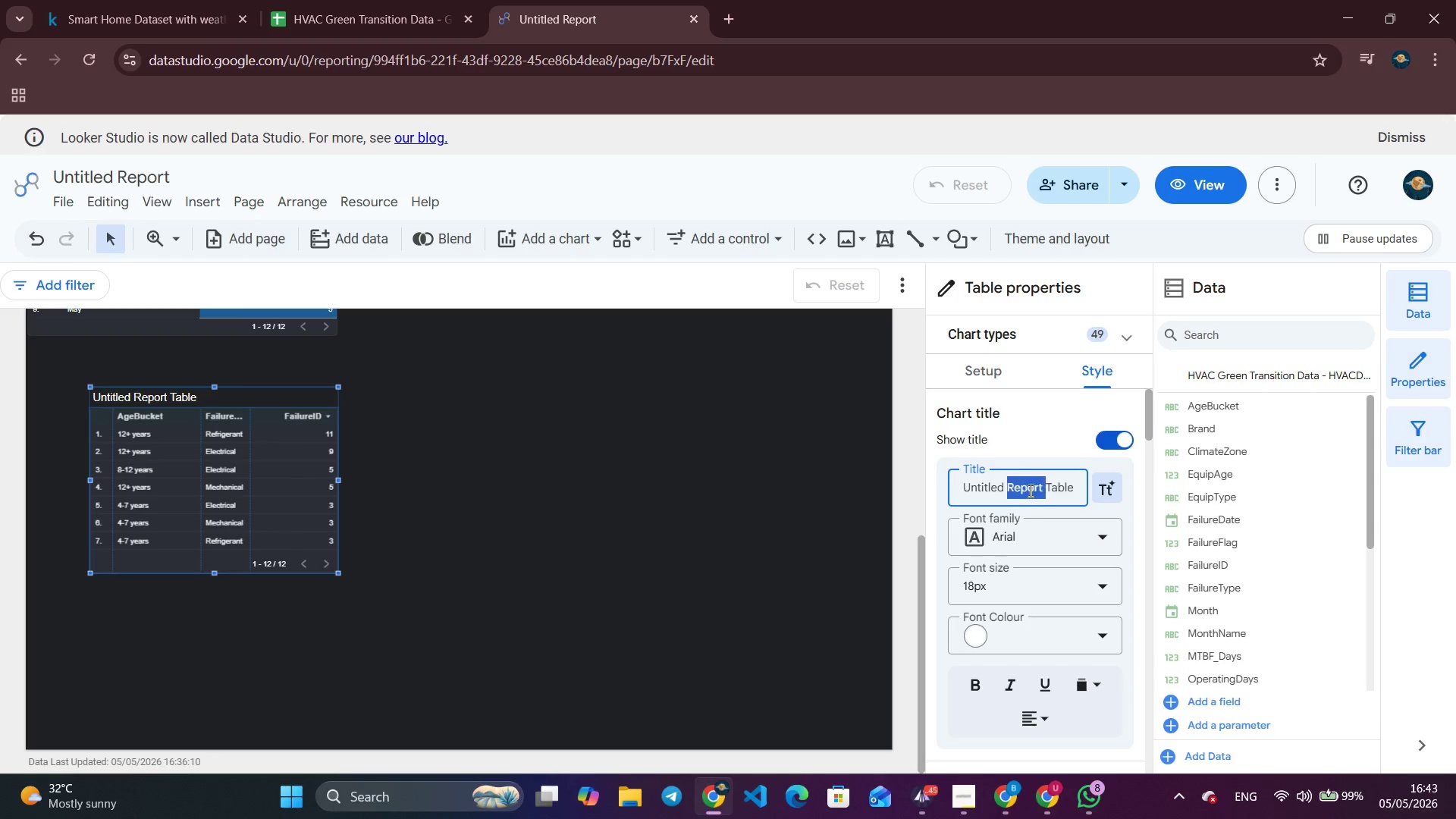 
triple_click([1029, 491])
 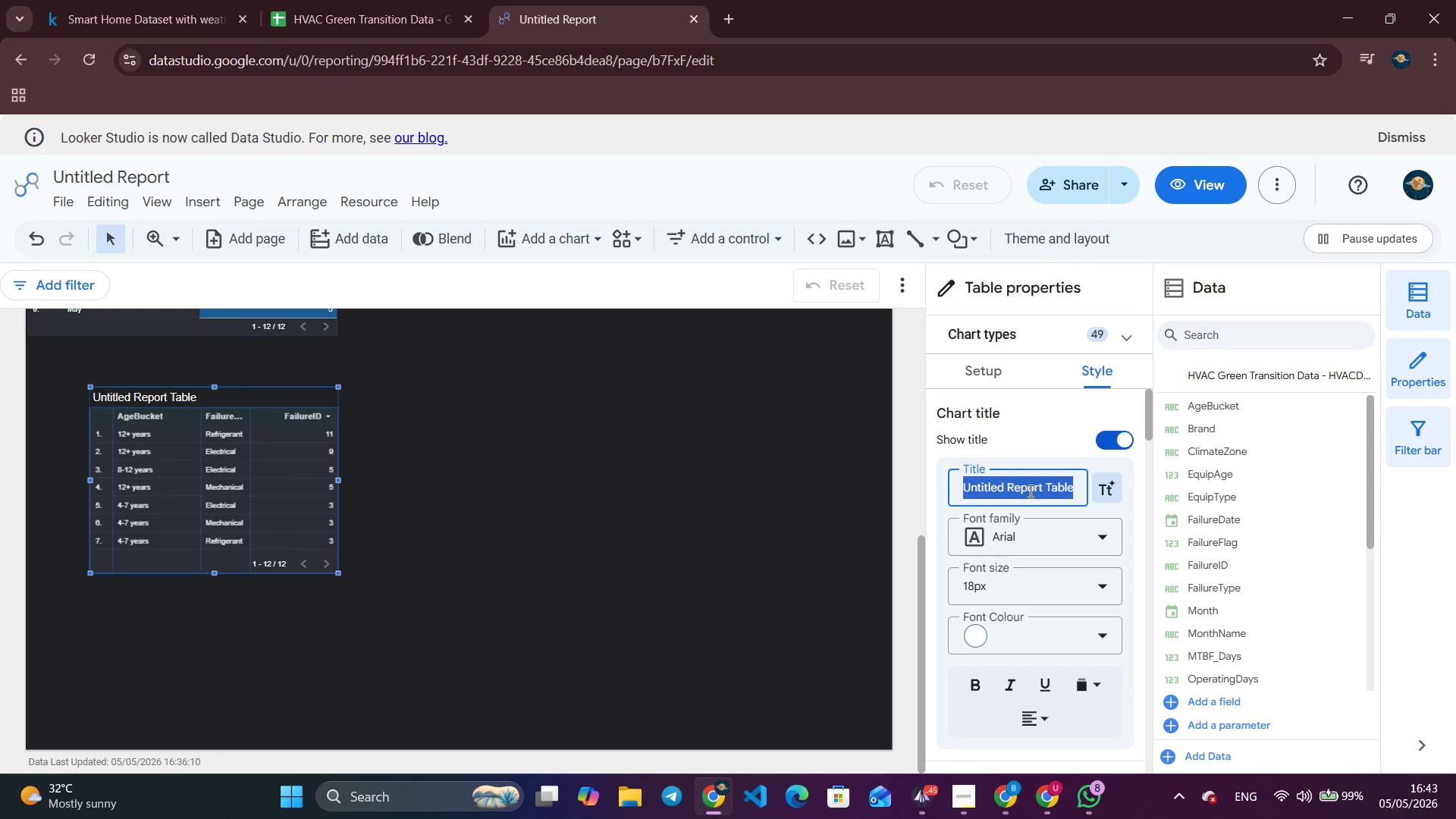 
key(Backspace)
type(Technical Gap Analysis - fail)
key(Backspace)
key(Backspace)
key(Backspace)
key(Backspace)
type(Failure Tye by Equipment)
 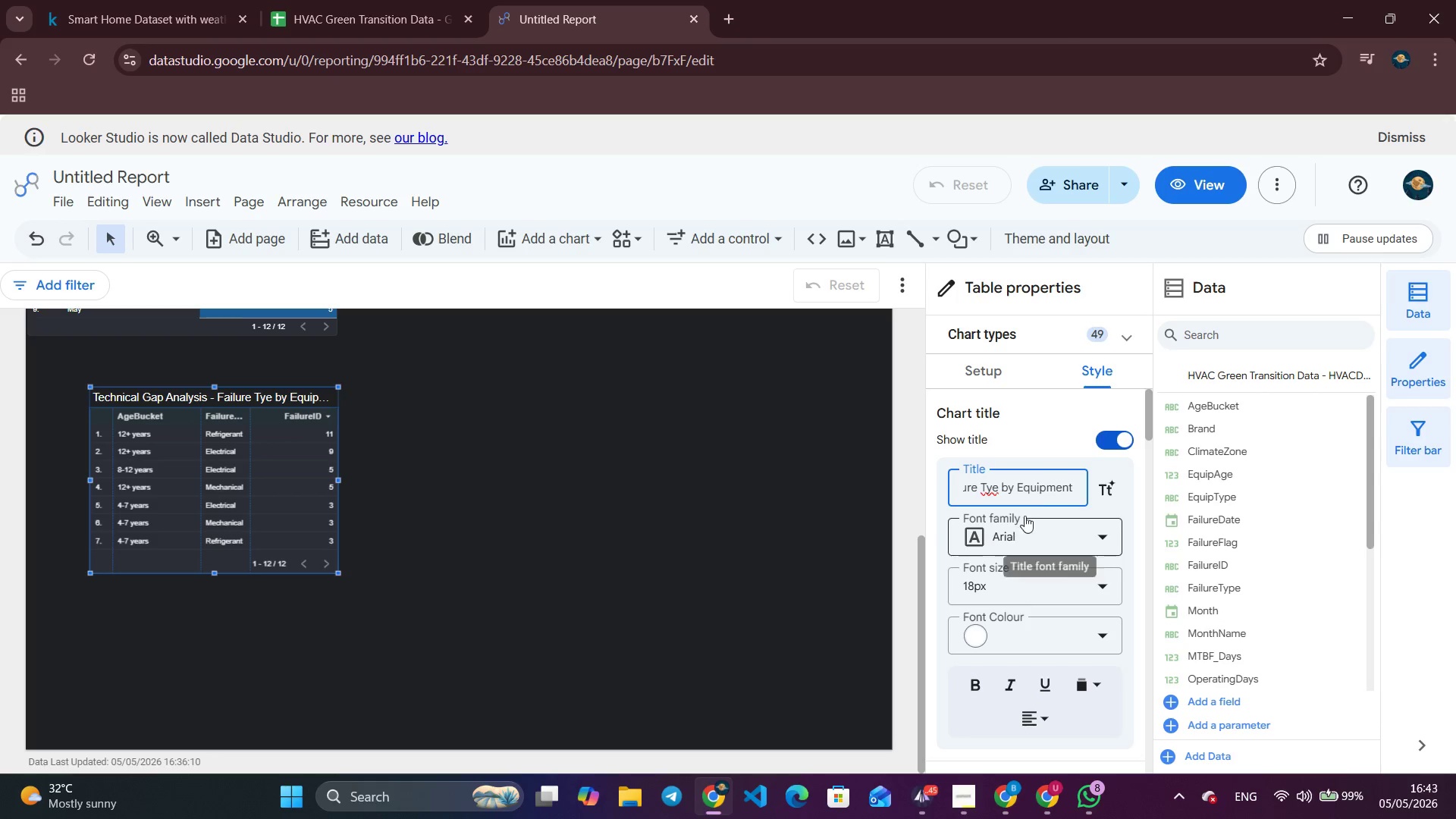 
left_click([992, 487])
 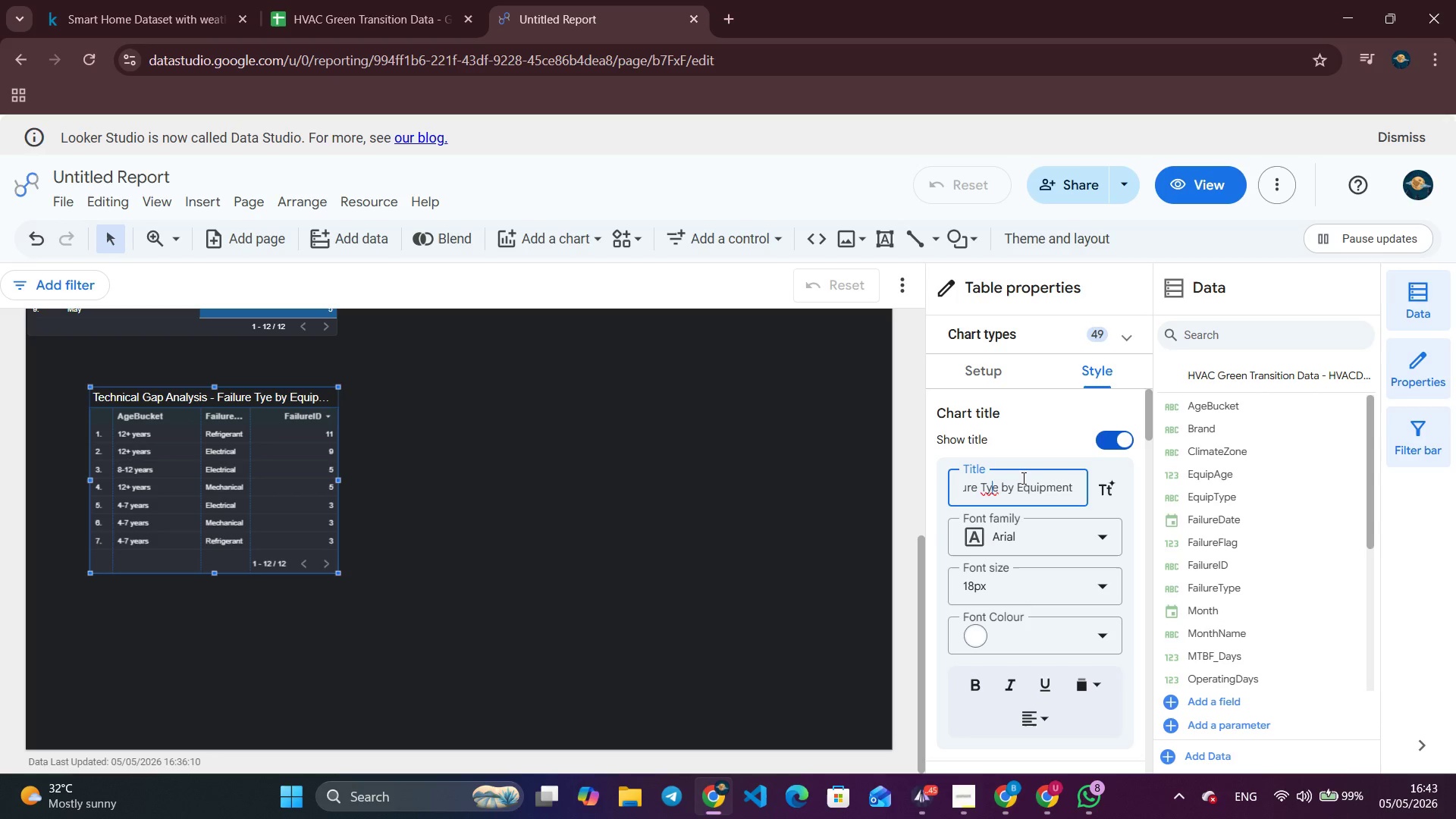 
key(P)
 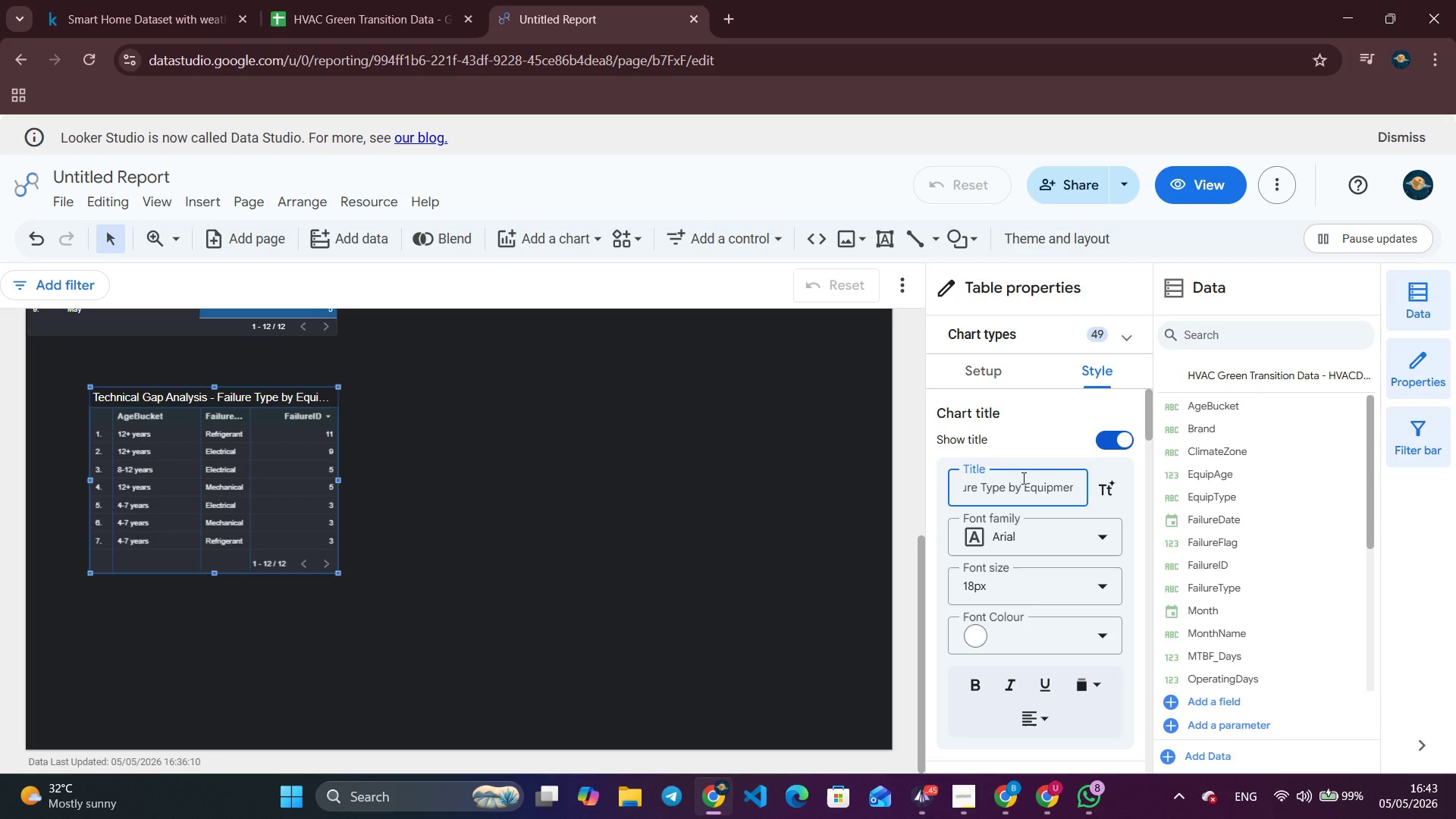 
hold_key(key=ArrowRight, duration=1.33)
 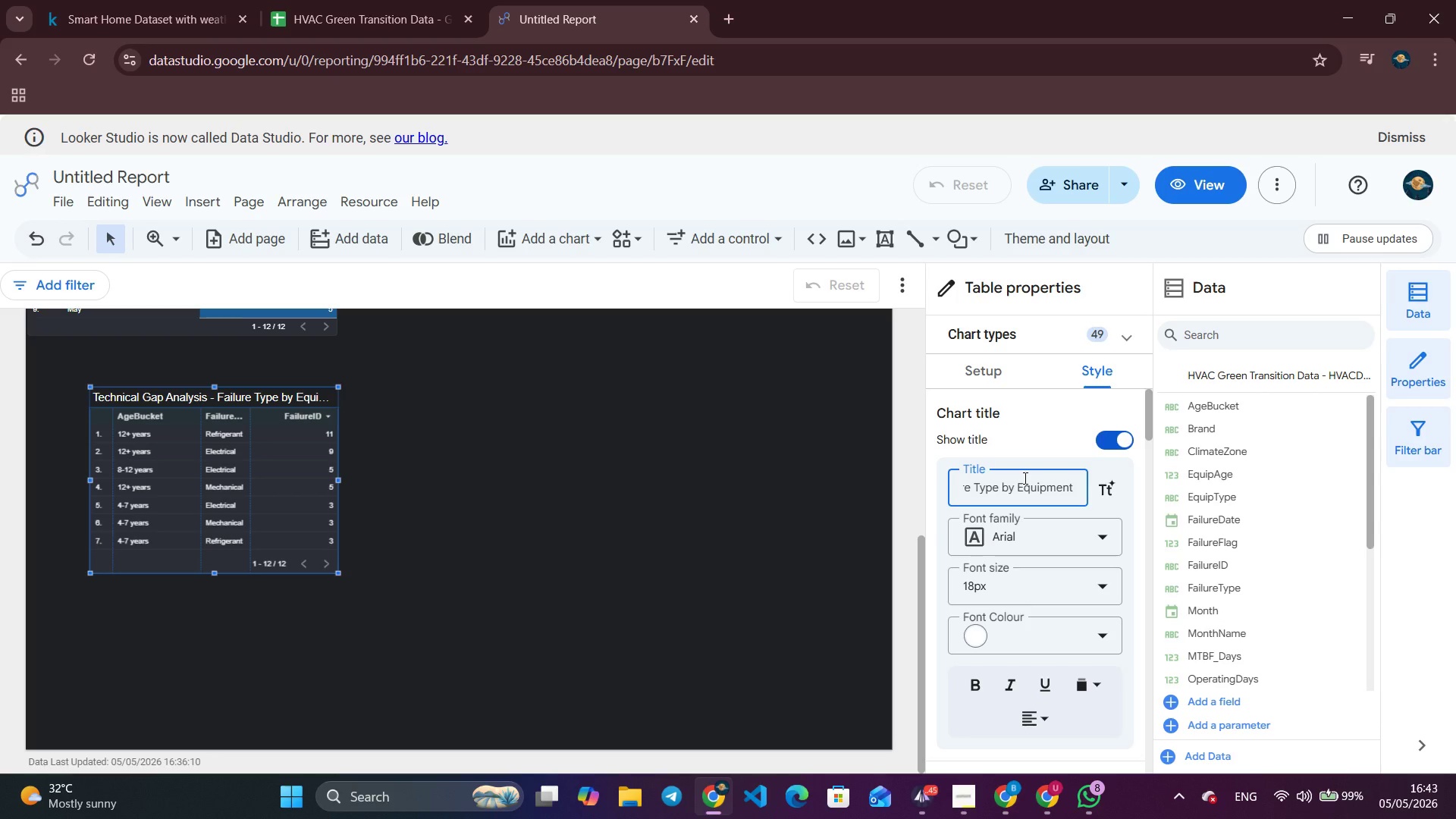 
type( Age)
 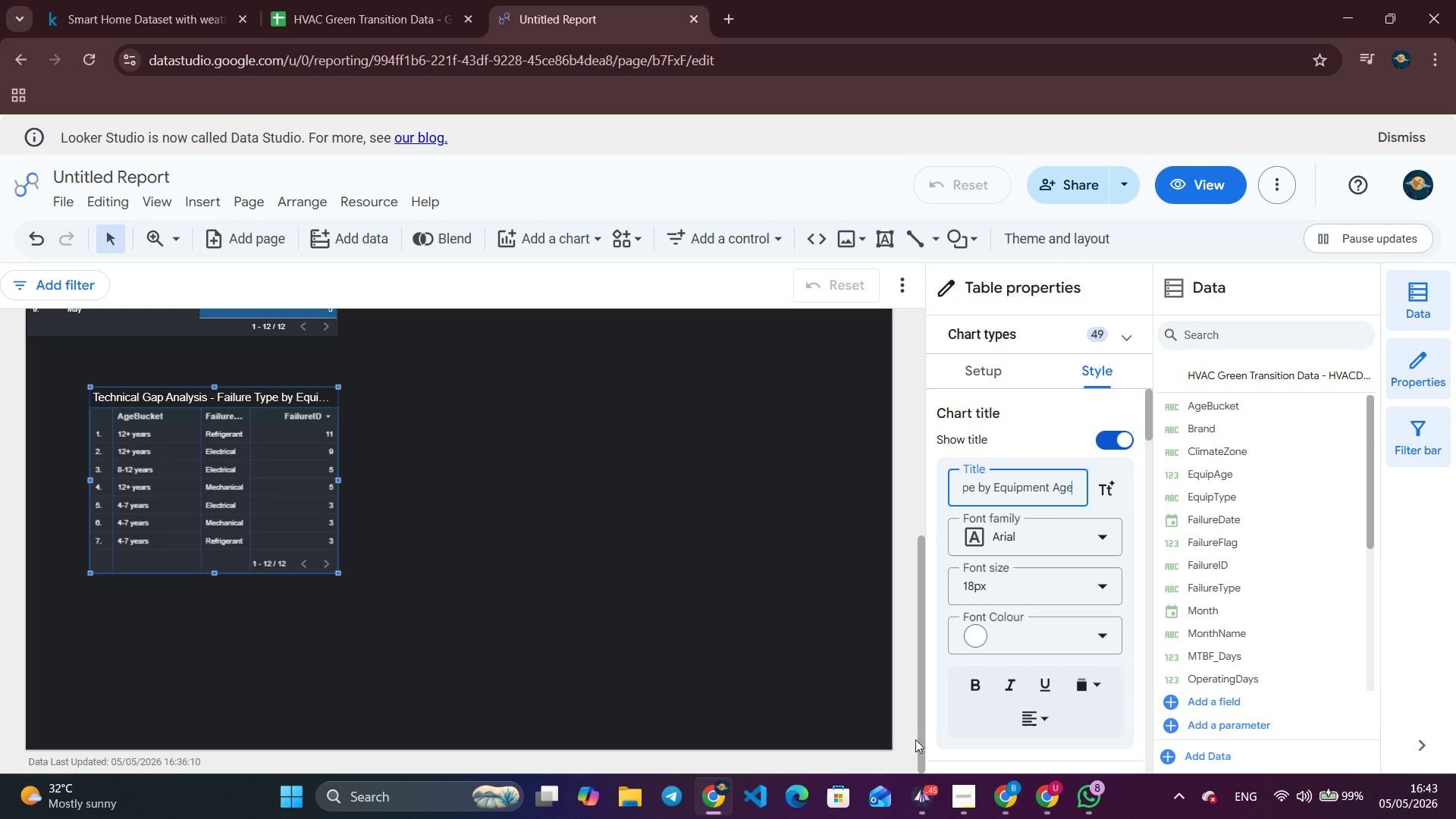 
left_click([979, 681])
 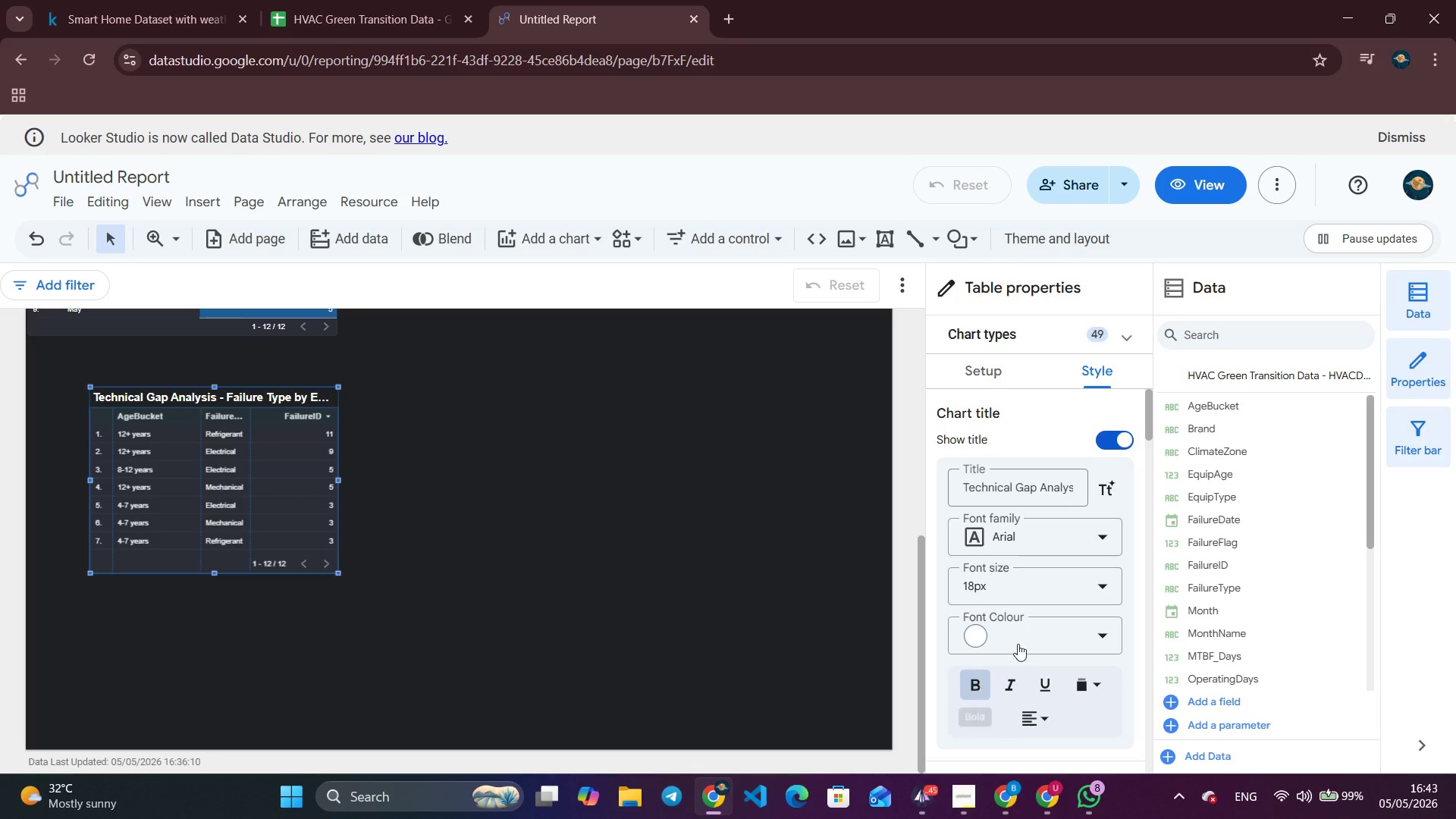 
scroll: coordinate [1028, 629], scroll_direction: down, amount: 2.0
 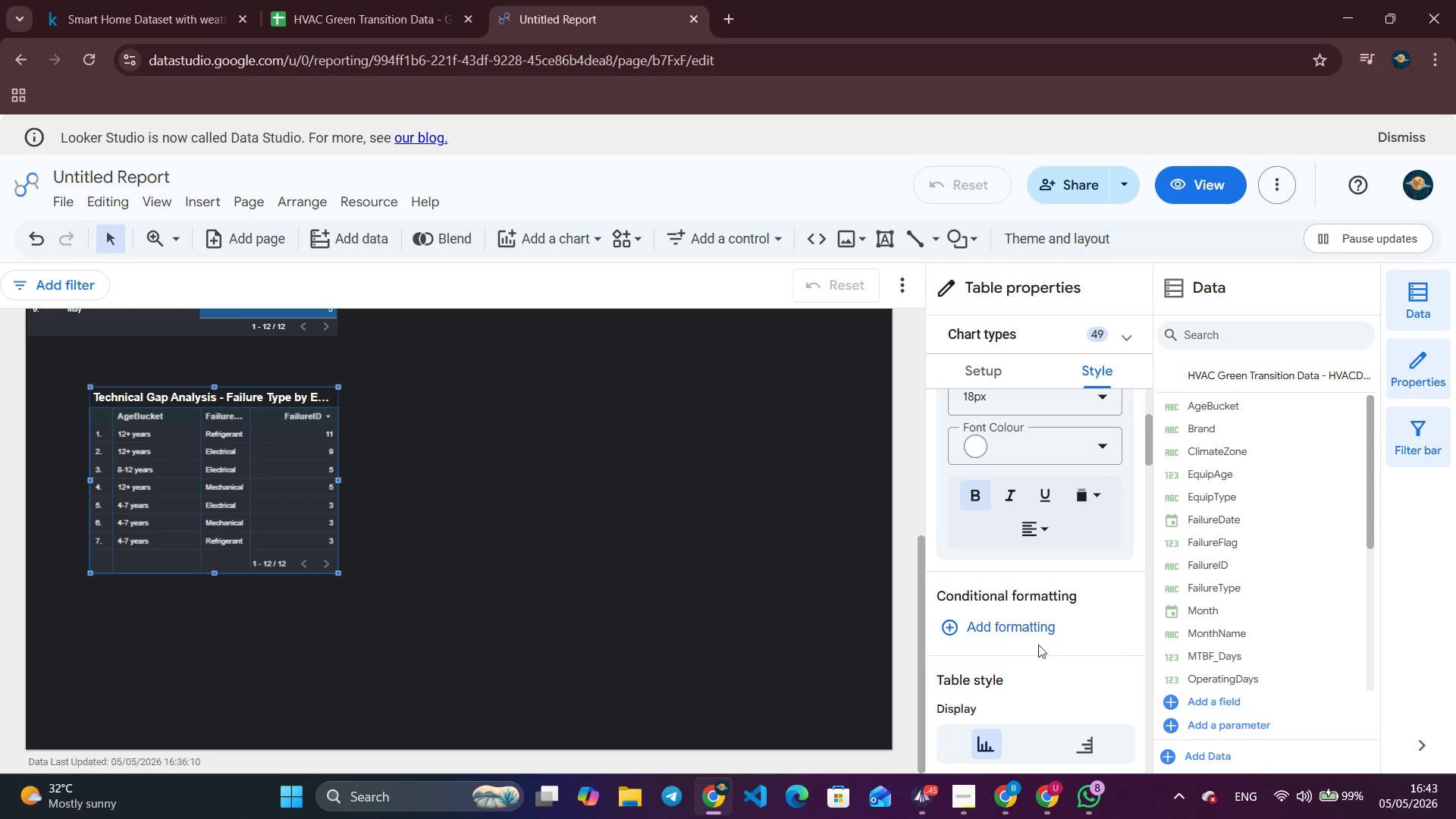 
left_click([1036, 637])
 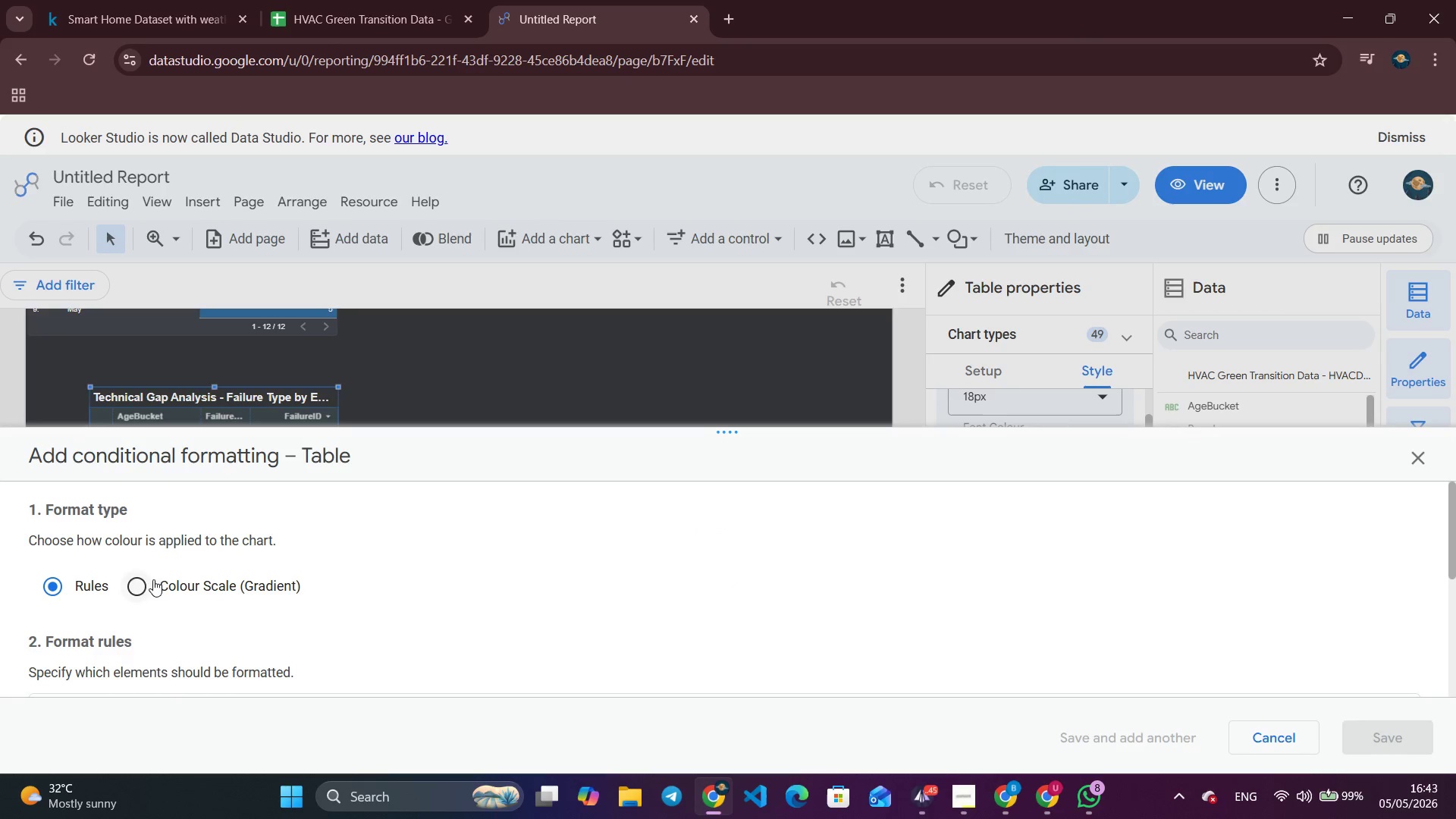 
left_click([149, 583])
 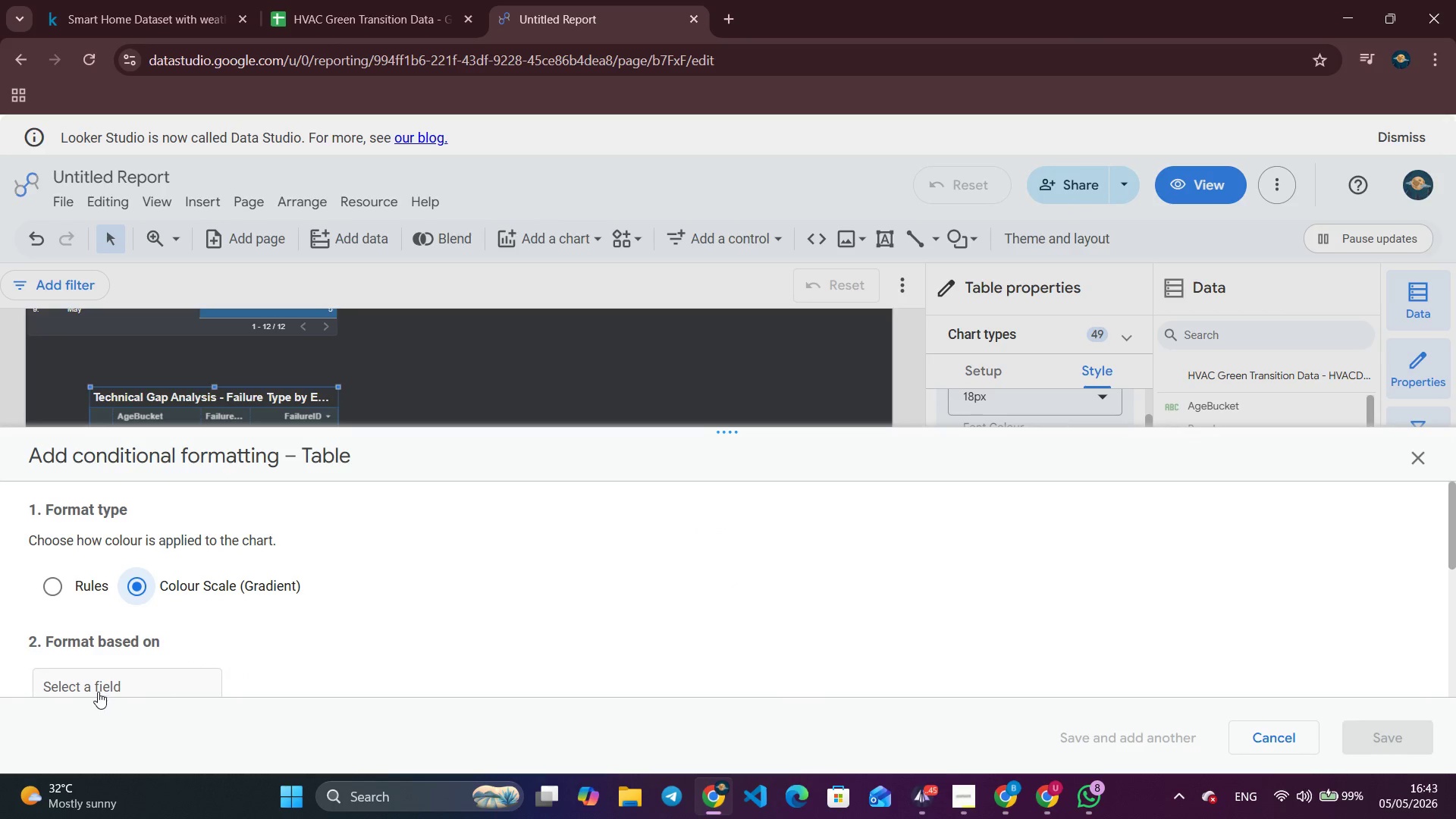 
left_click([98, 692])
 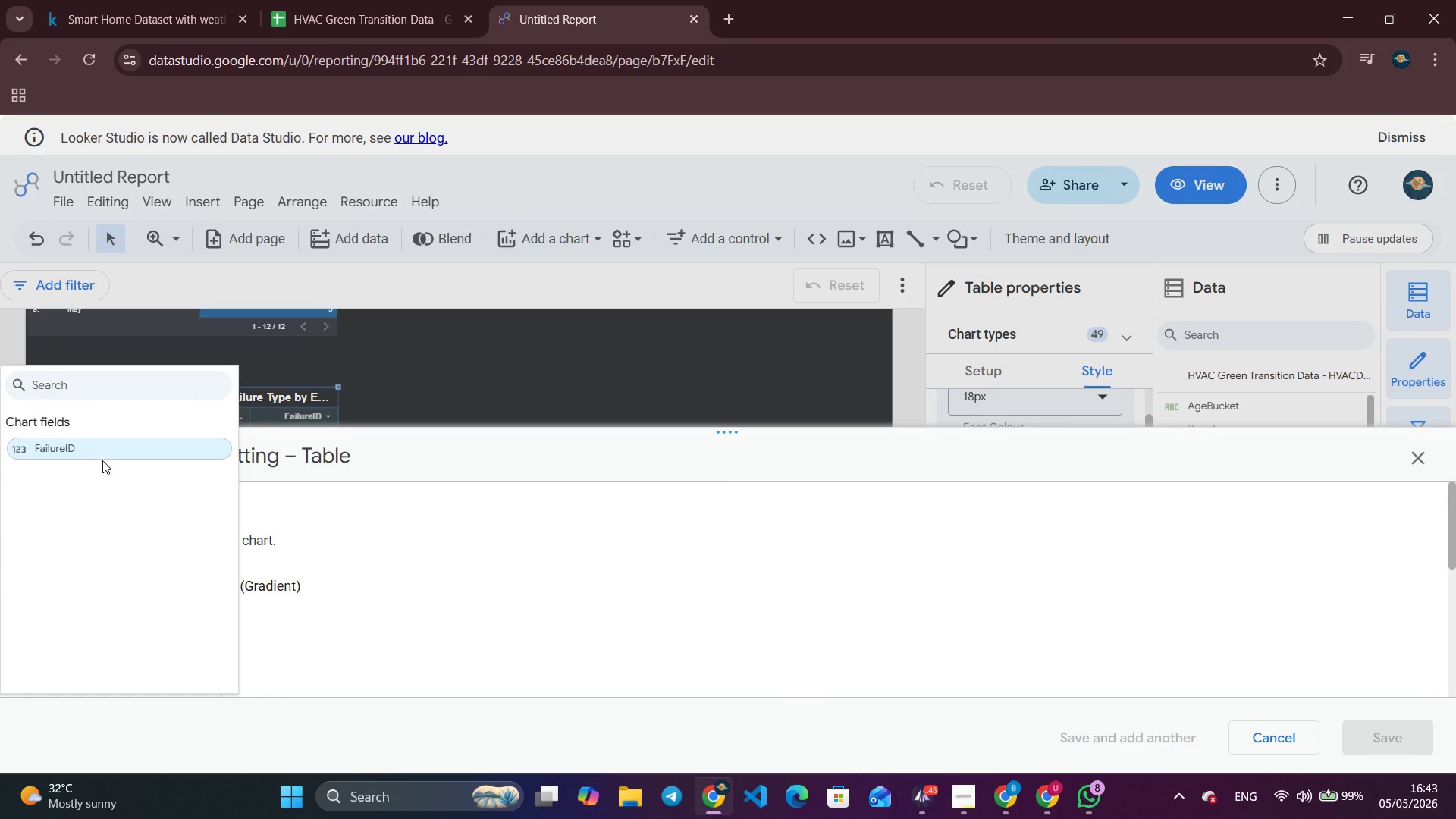 
left_click([102, 440])
 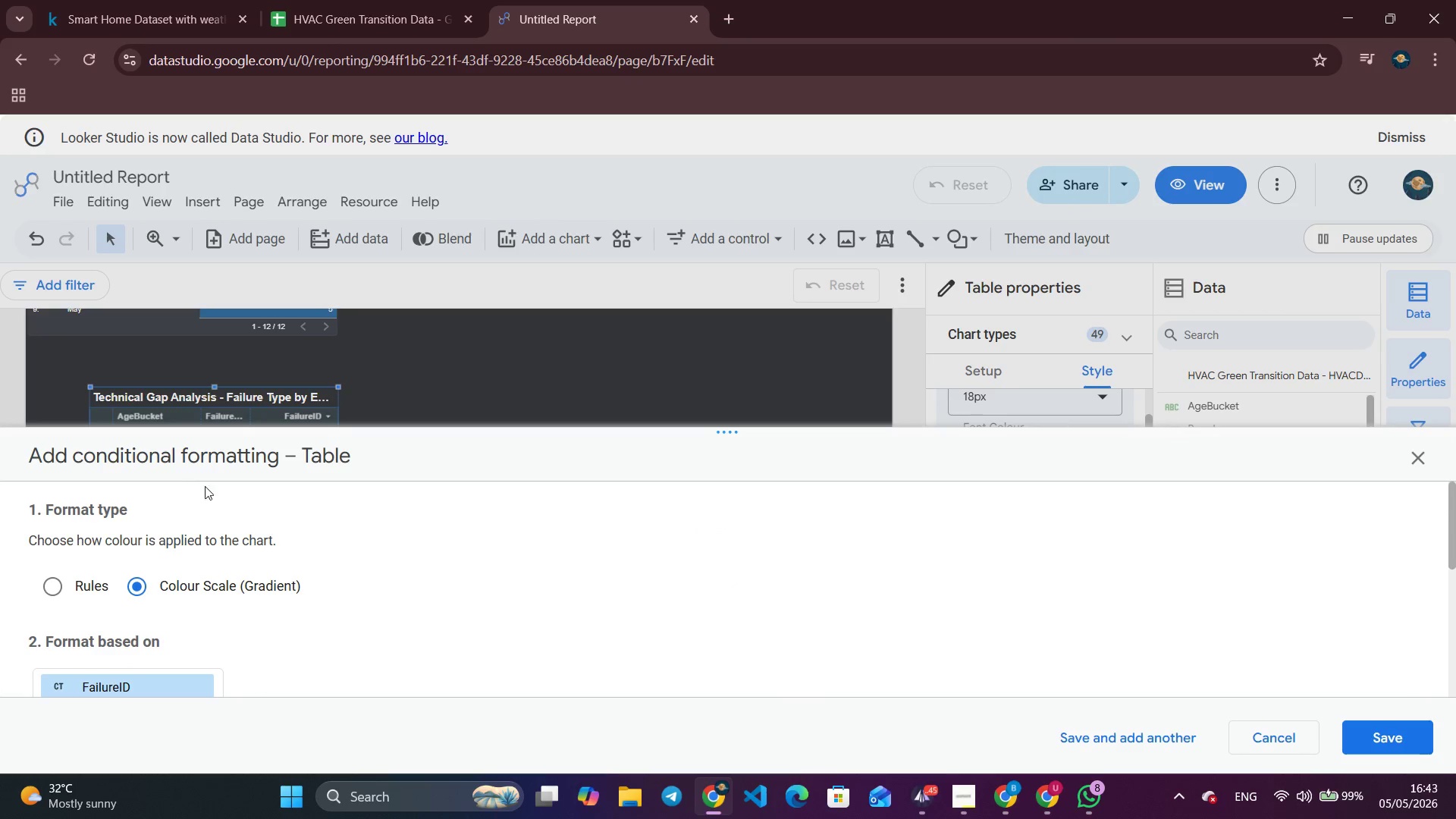 
scroll: coordinate [223, 500], scroll_direction: down, amount: 2.0
 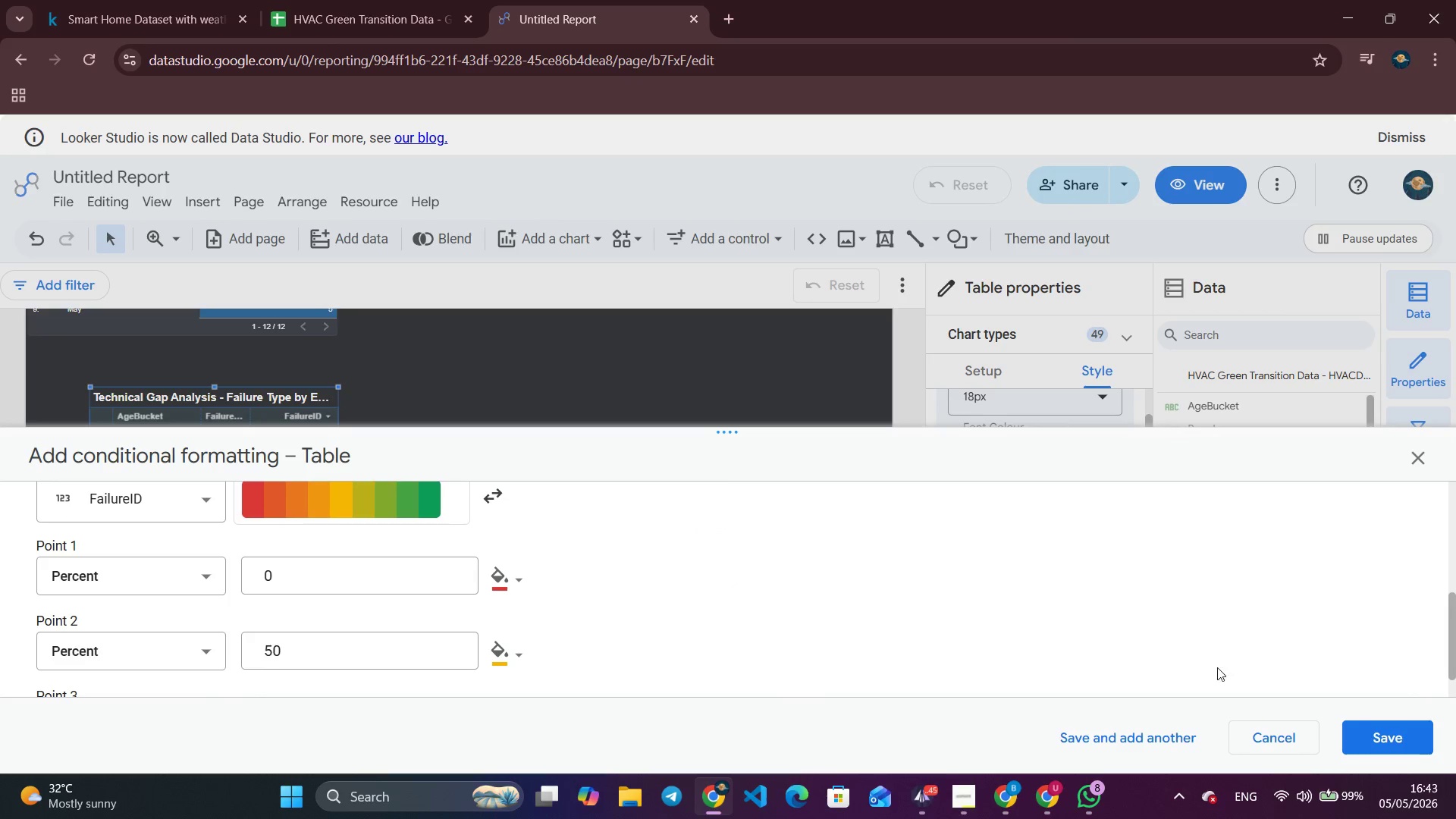 
left_click([1405, 725])
 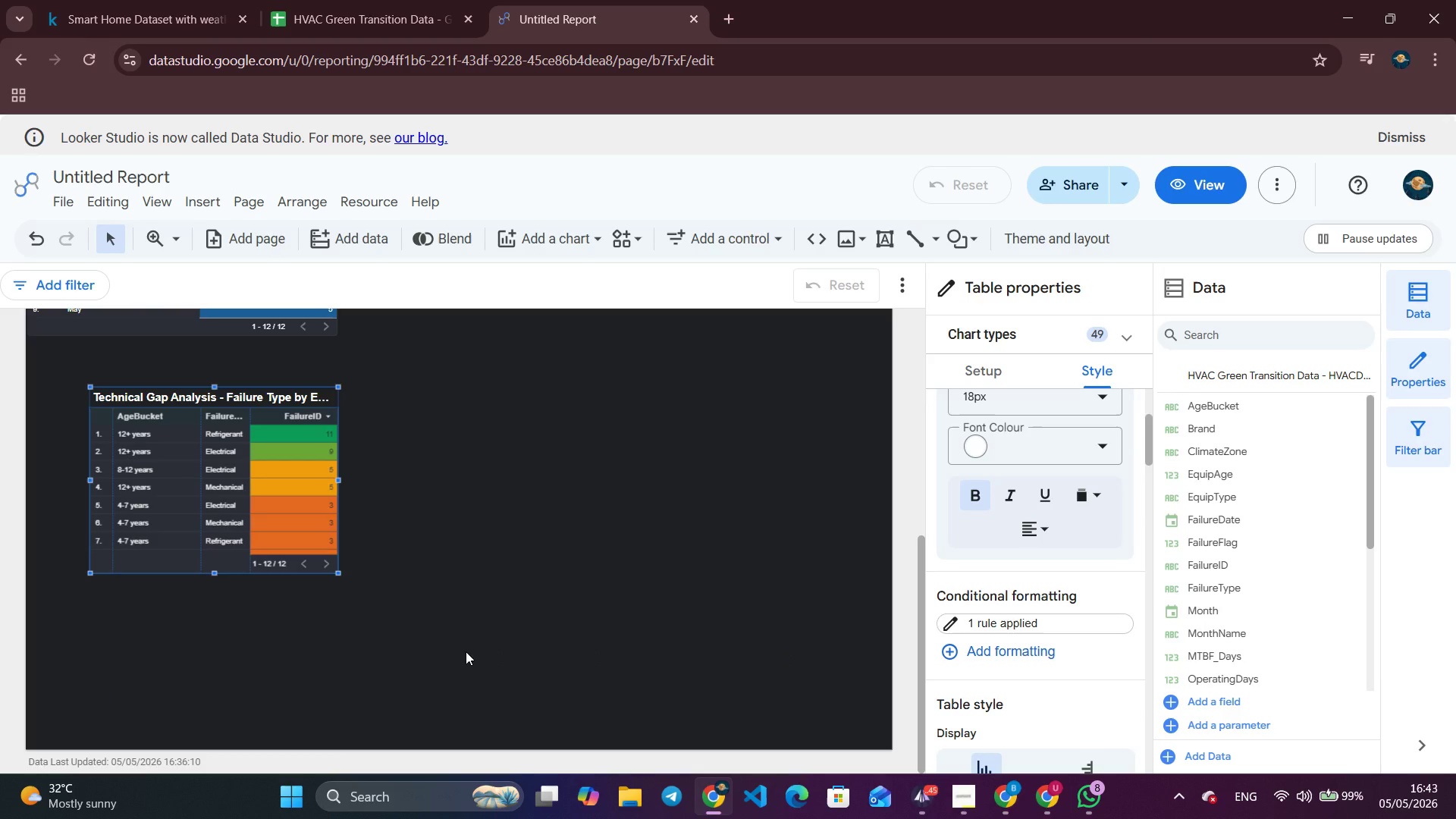 
wait(5.61)
 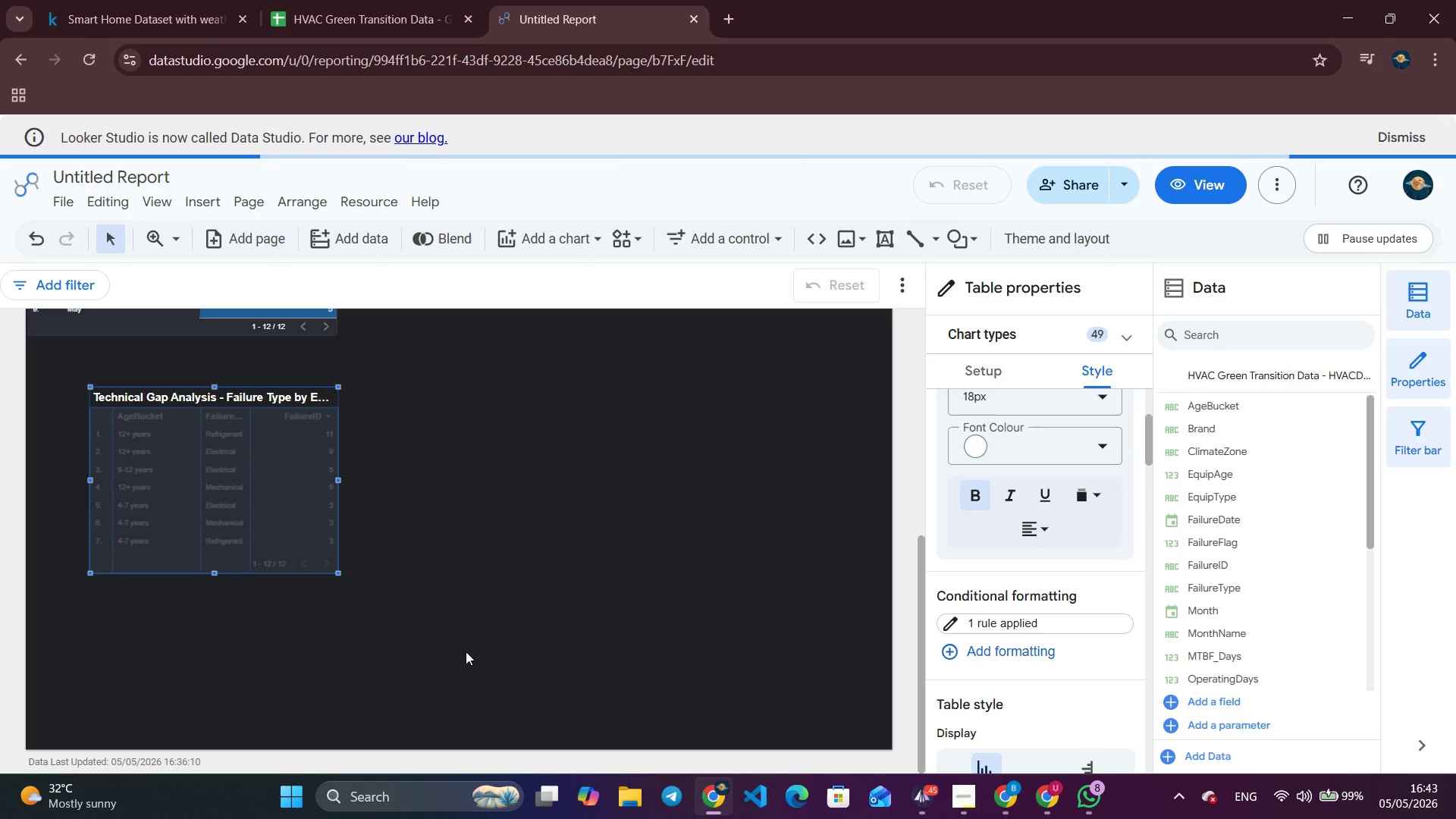 
scroll: coordinate [466, 651], scroll_direction: none, amount: 0.0
 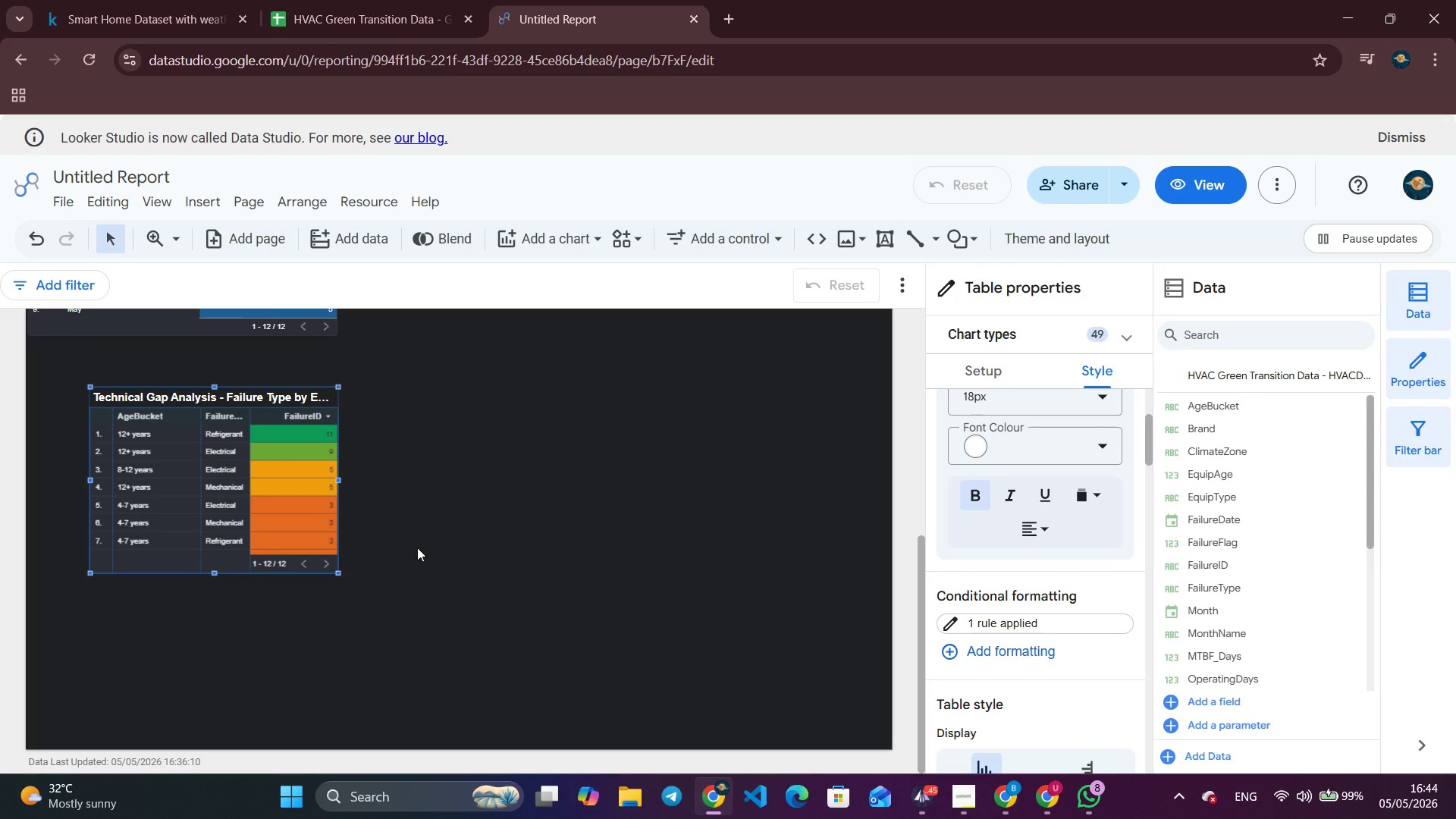 
scroll: coordinate [302, 470], scroll_direction: up, amount: 2.0
 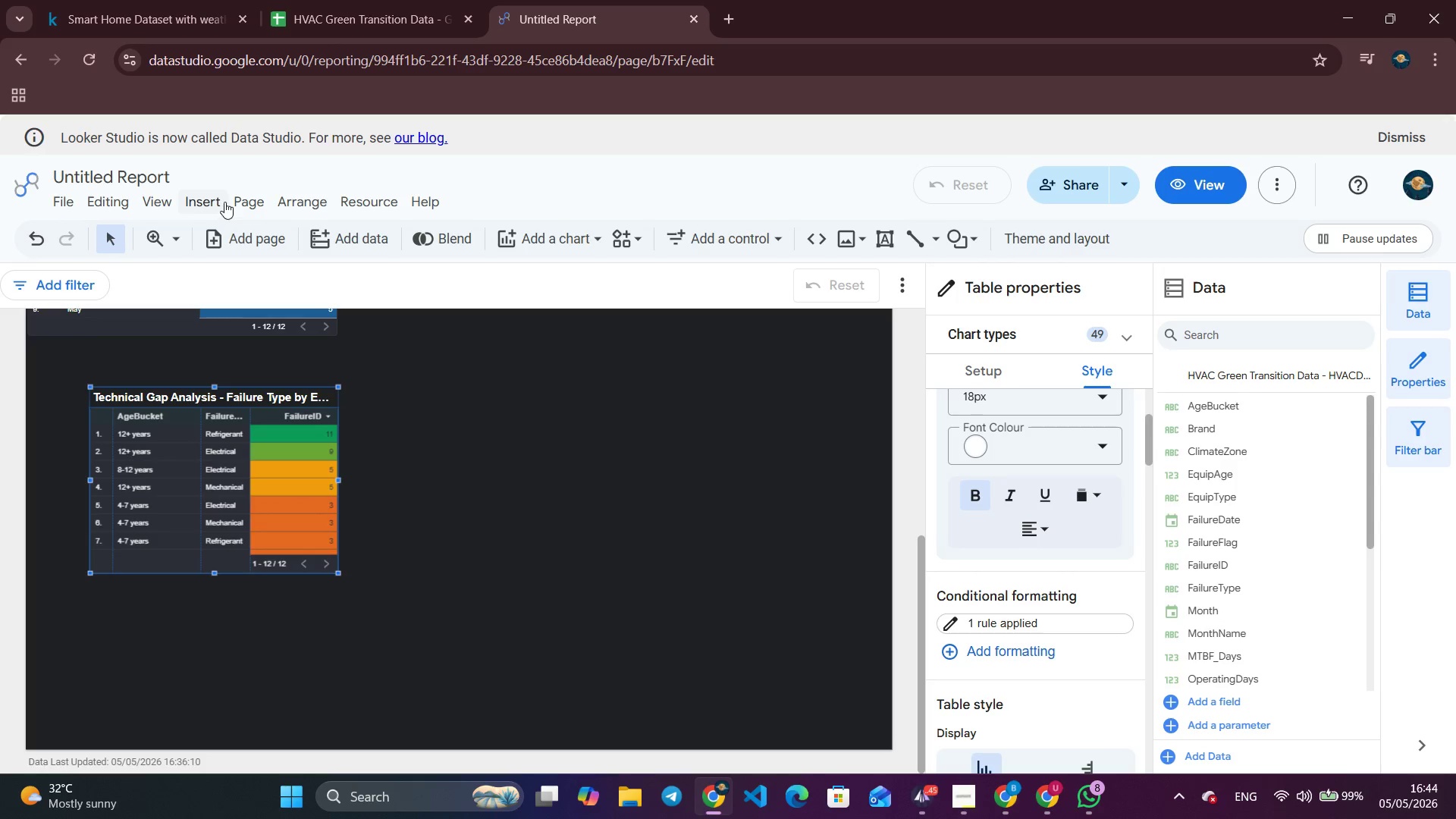 
left_click([205, 207])
 